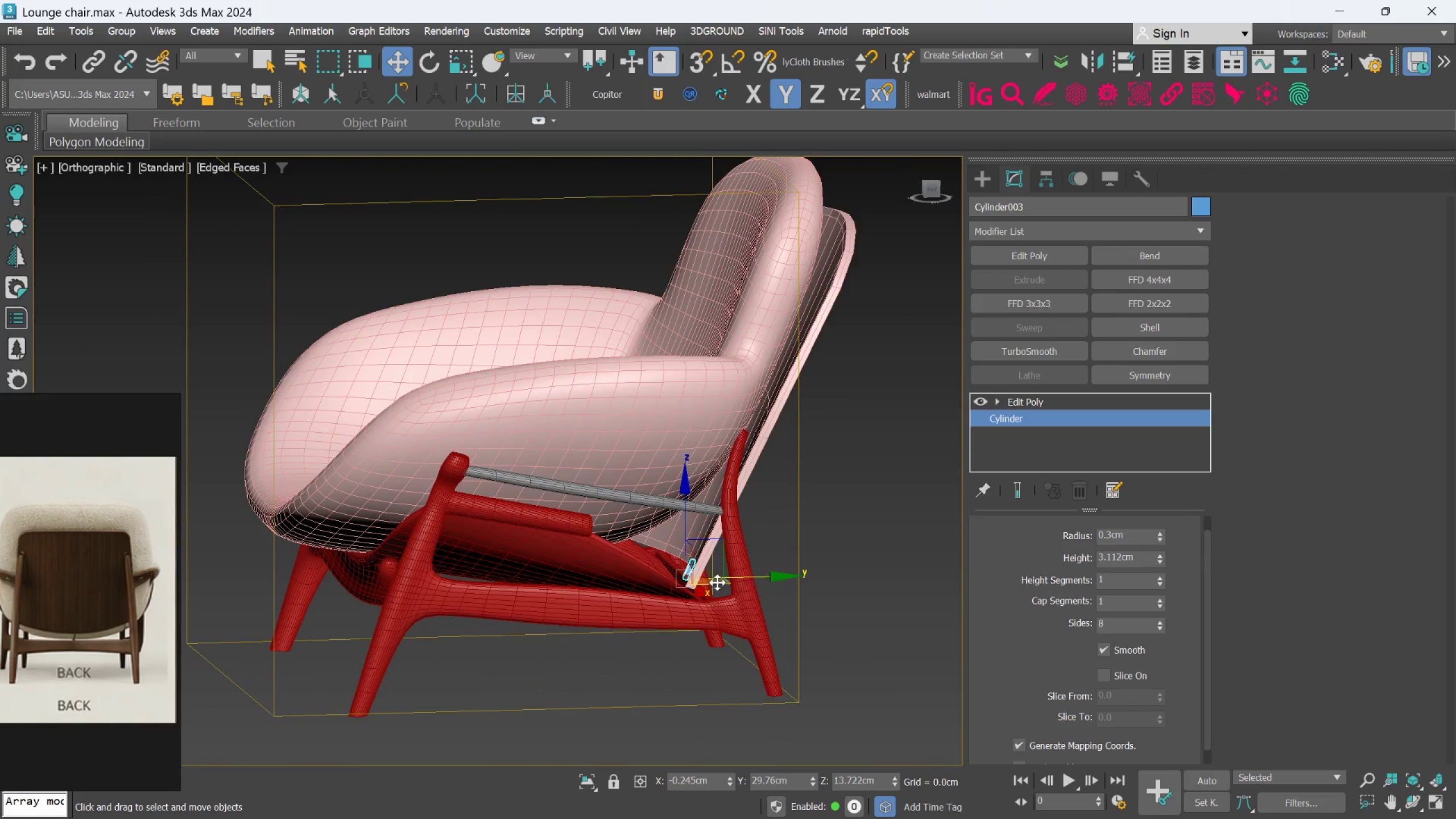 
scroll: coordinate [734, 566], scroll_direction: down, amount: 5.0
 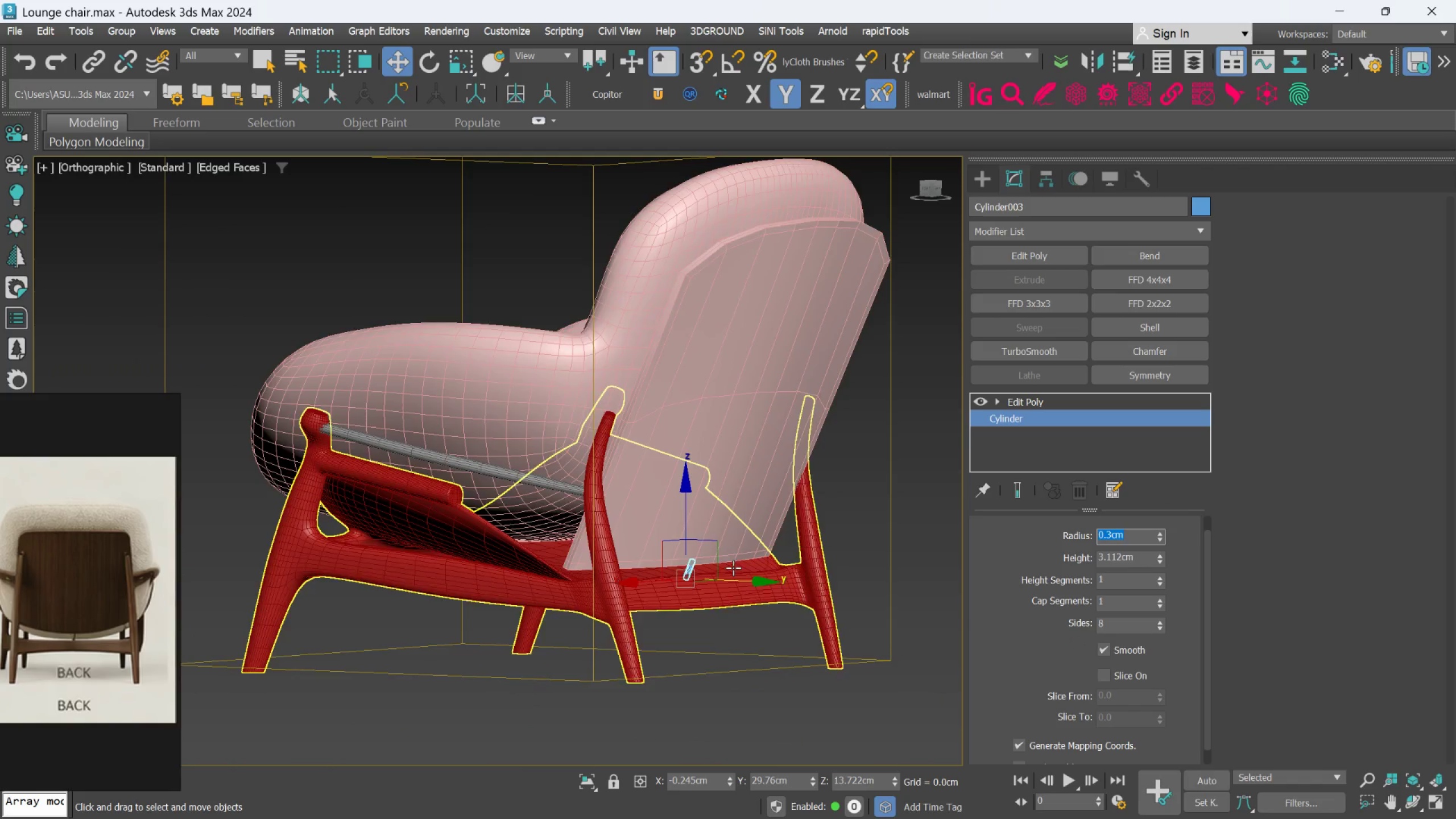 
hold_key(key=AltLeft, duration=1.52)
 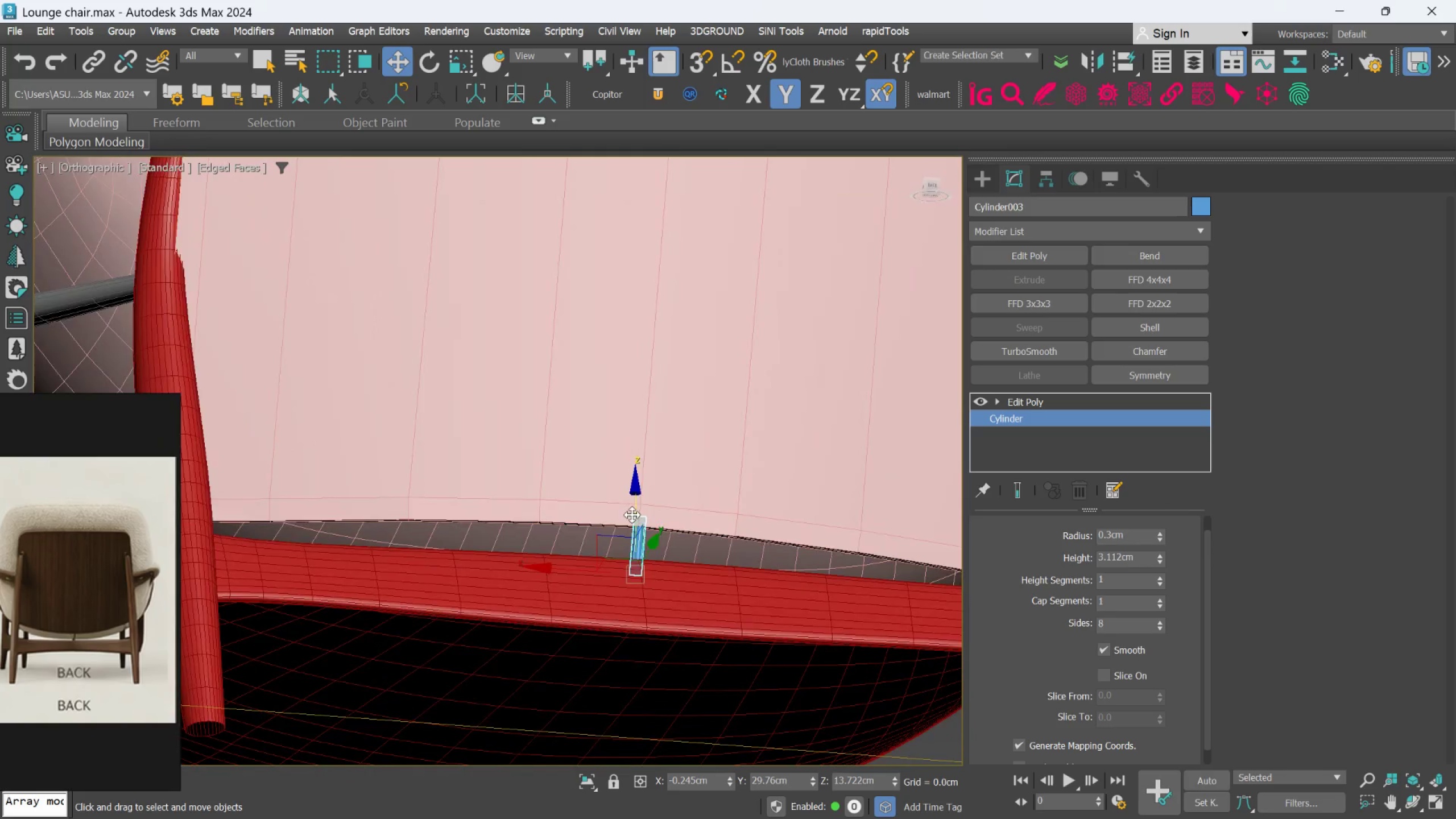 
scroll: coordinate [717, 582], scroll_direction: up, amount: 3.0
 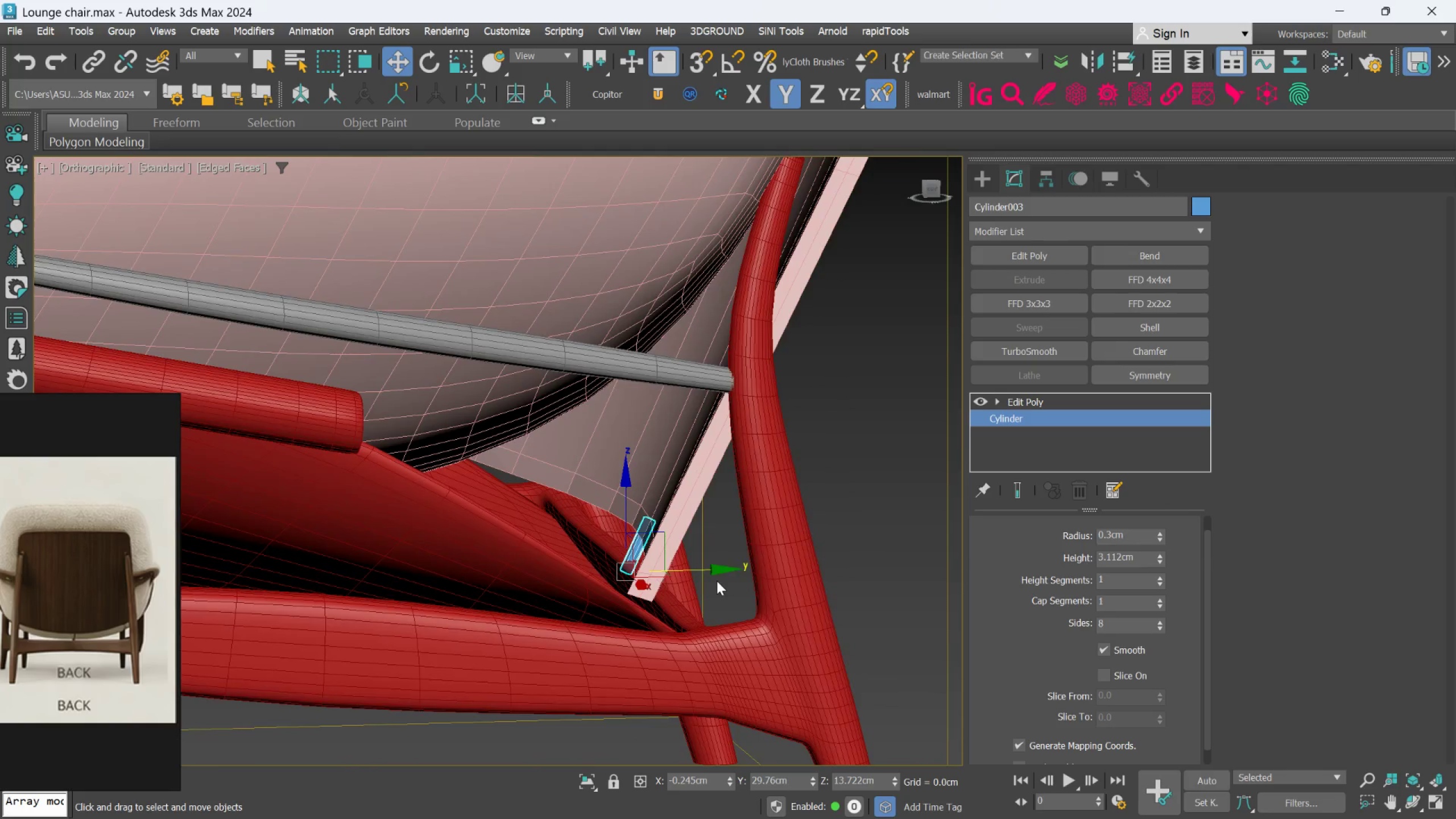 
hold_key(key=AltLeft, duration=0.52)
 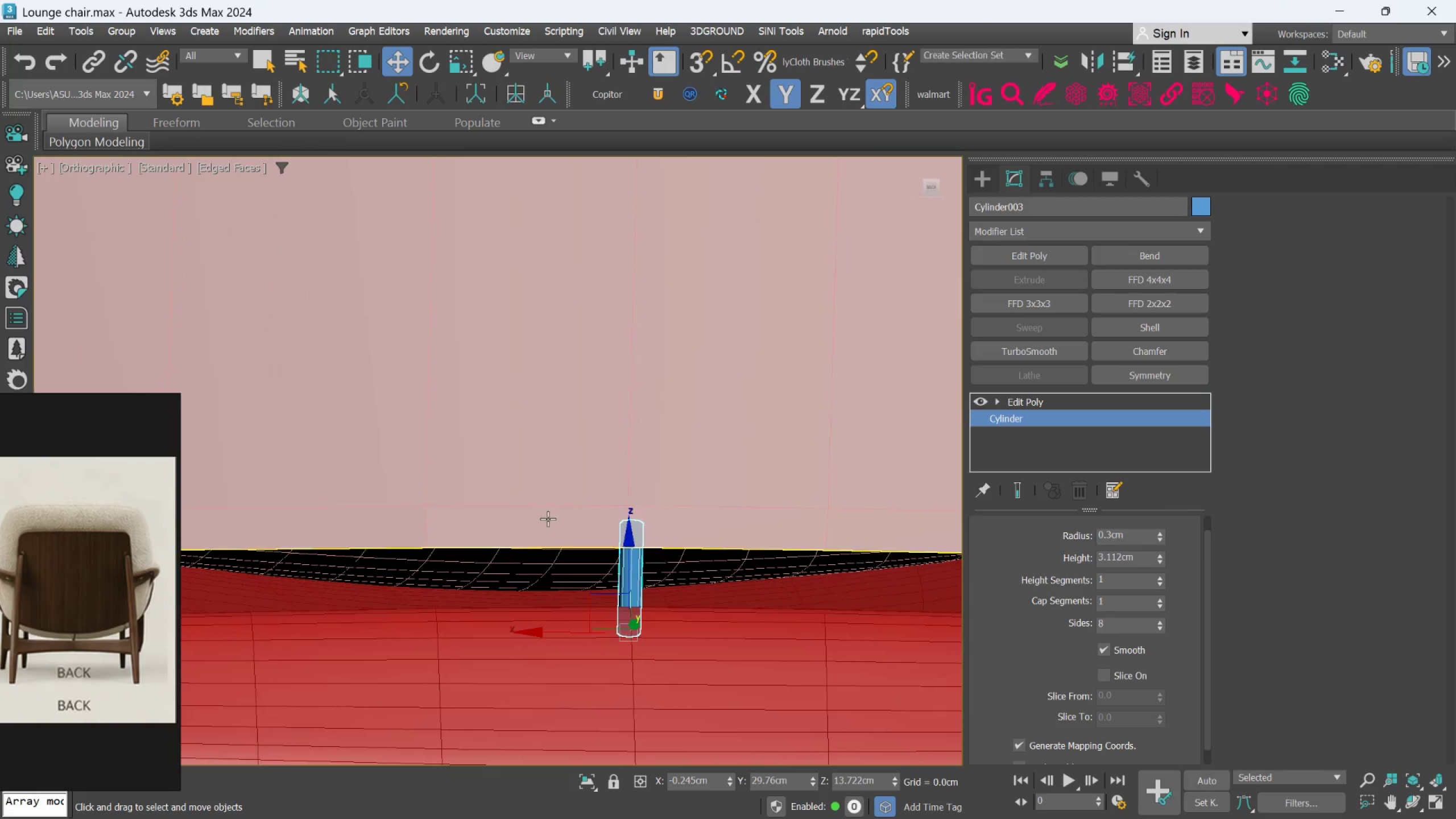 
scroll: coordinate [638, 512], scroll_direction: up, amount: 2.0
 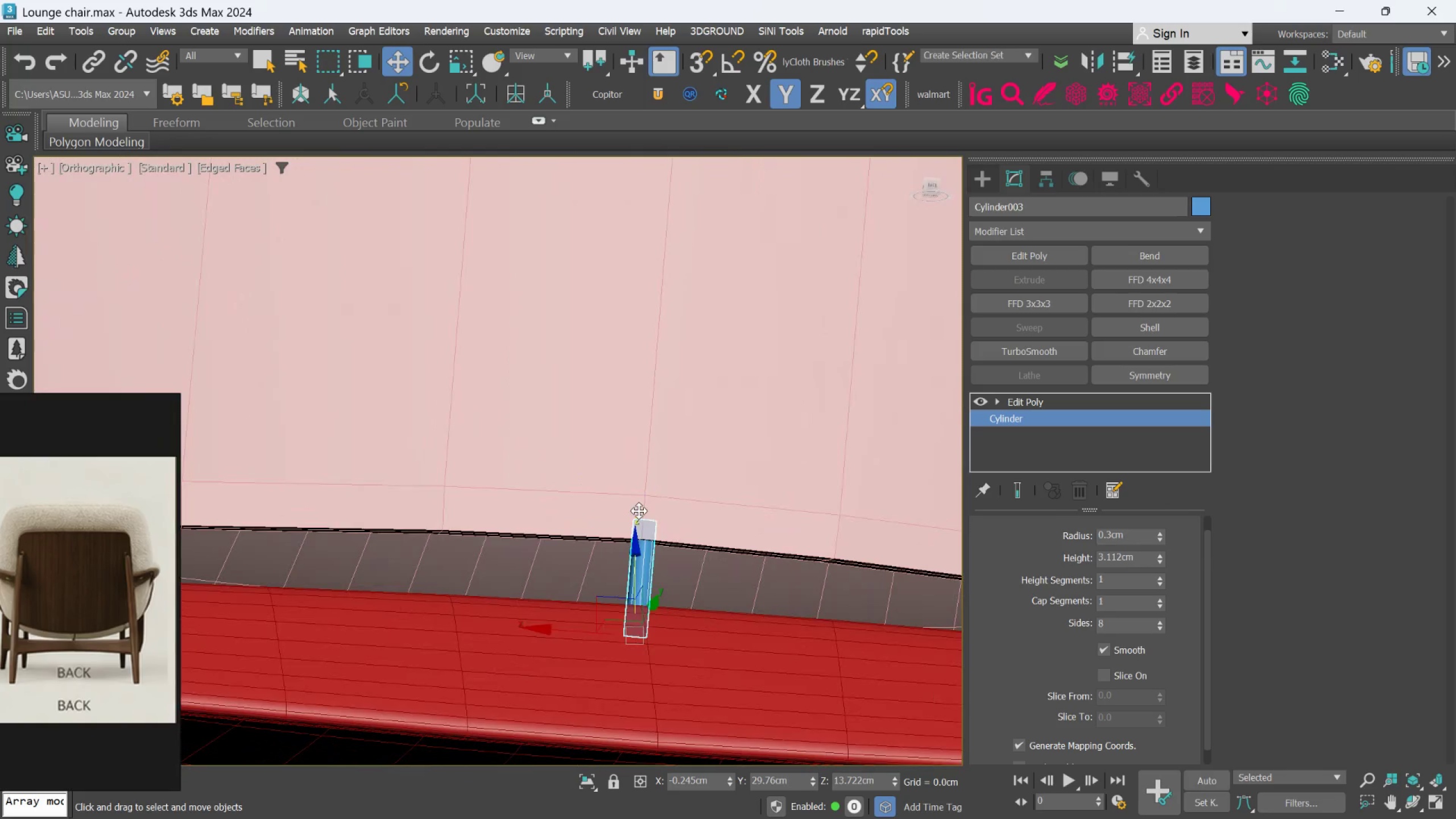 
hold_key(key=AltLeft, duration=1.5)
 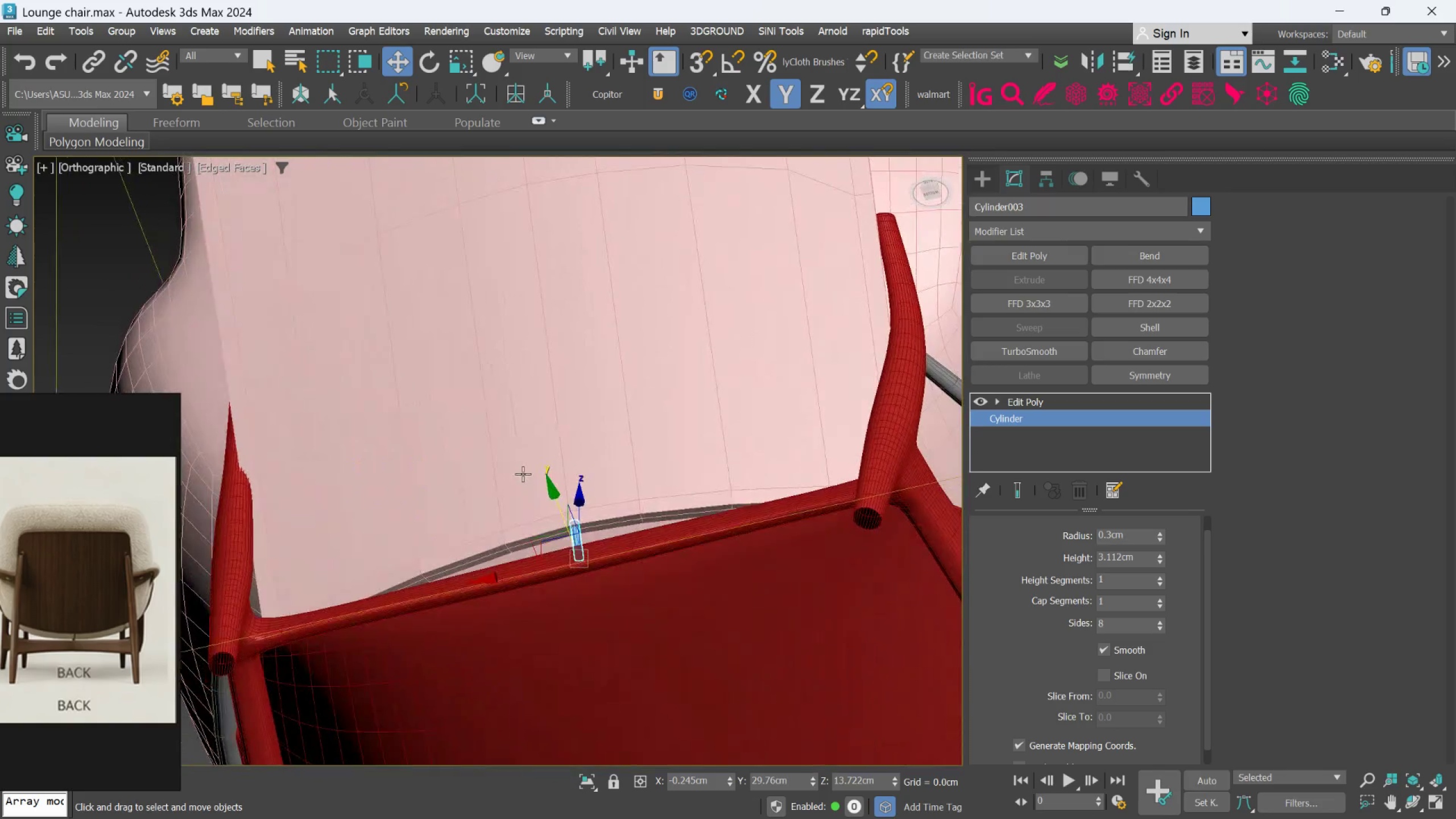 
scroll: coordinate [547, 520], scroll_direction: down, amount: 3.0
 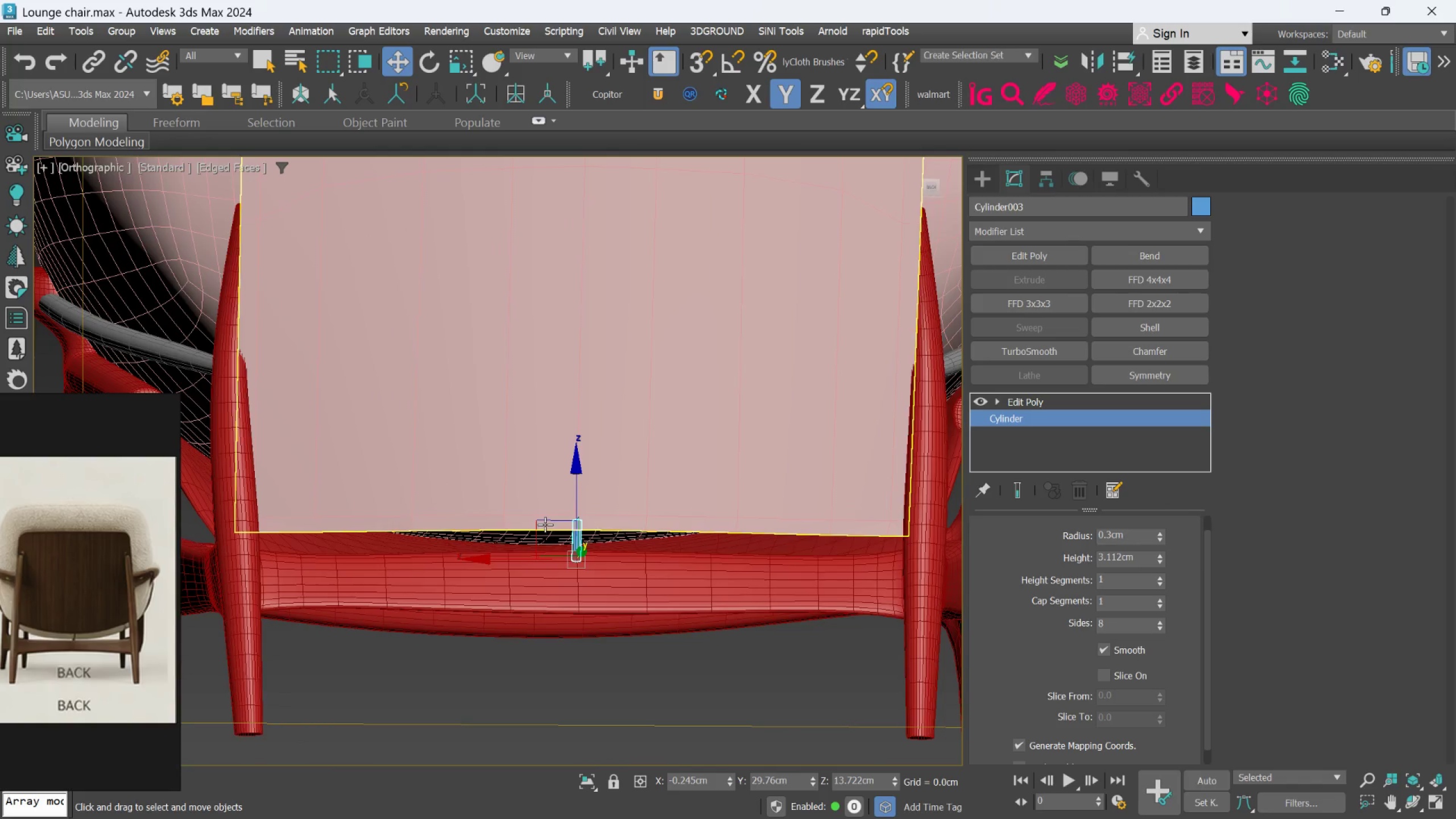 
hold_key(key=AltLeft, duration=0.67)
 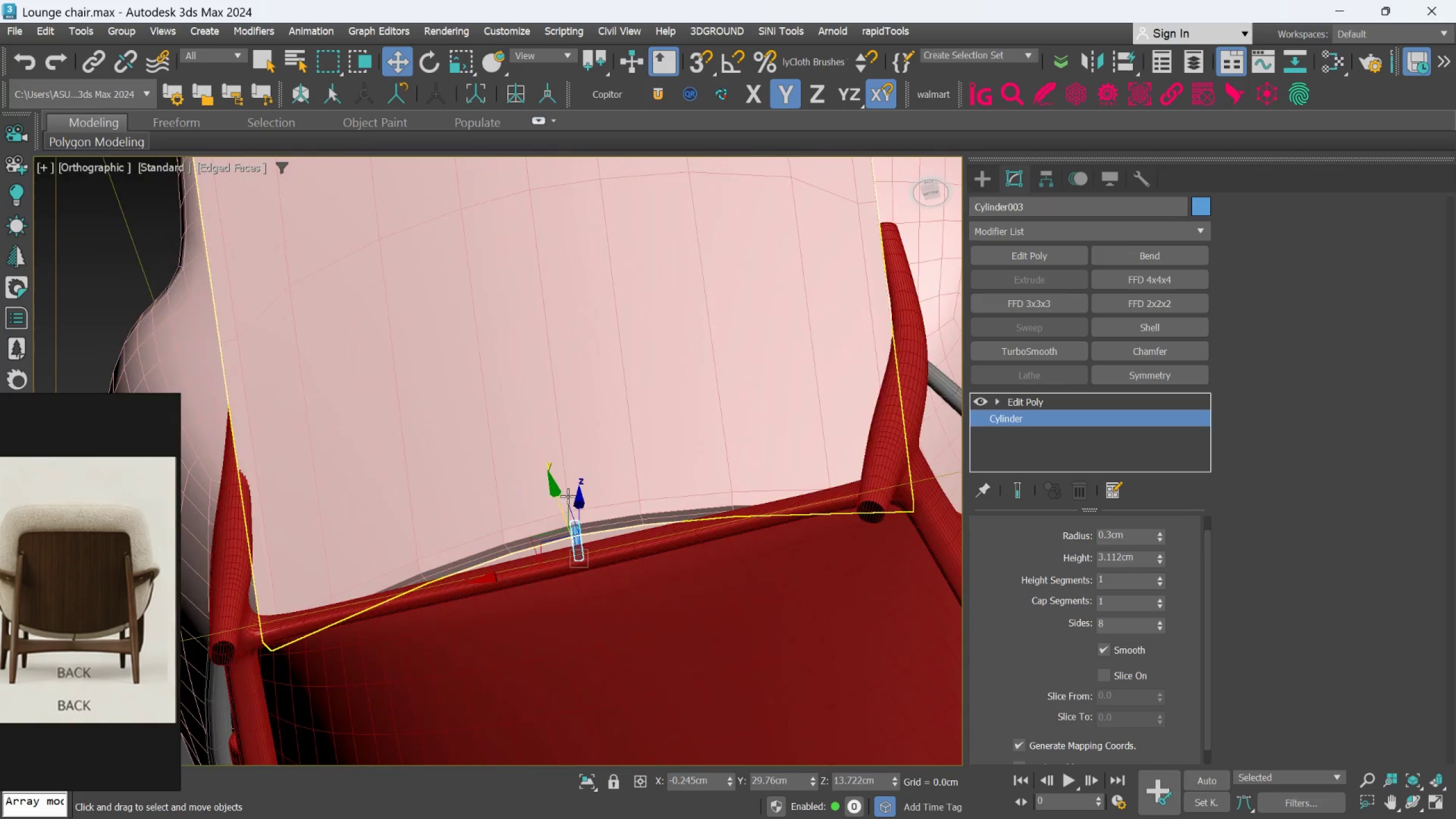 
hold_key(key=AltLeft, duration=1.5)
 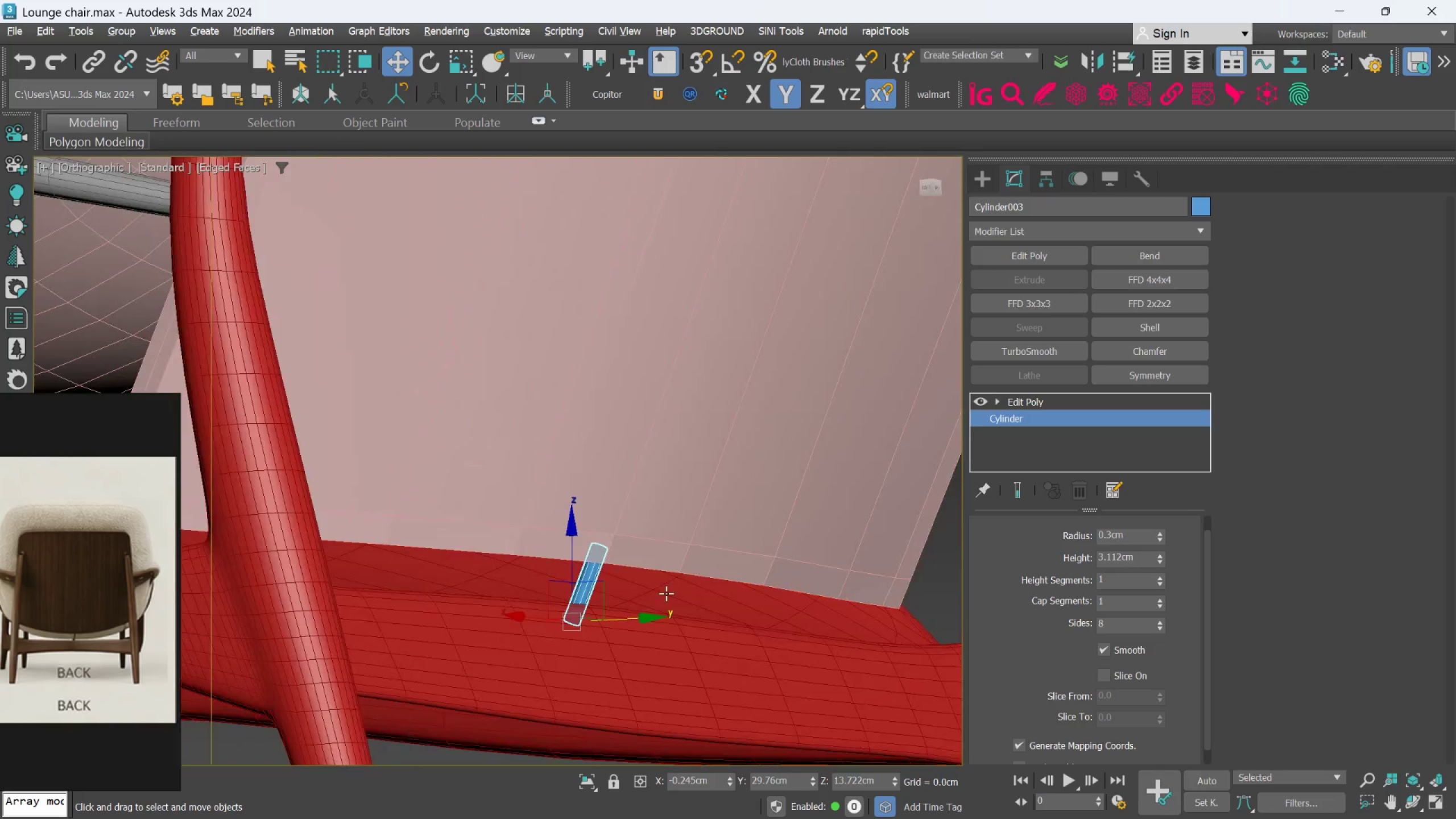 
scroll: coordinate [568, 497], scroll_direction: up, amount: 2.0
 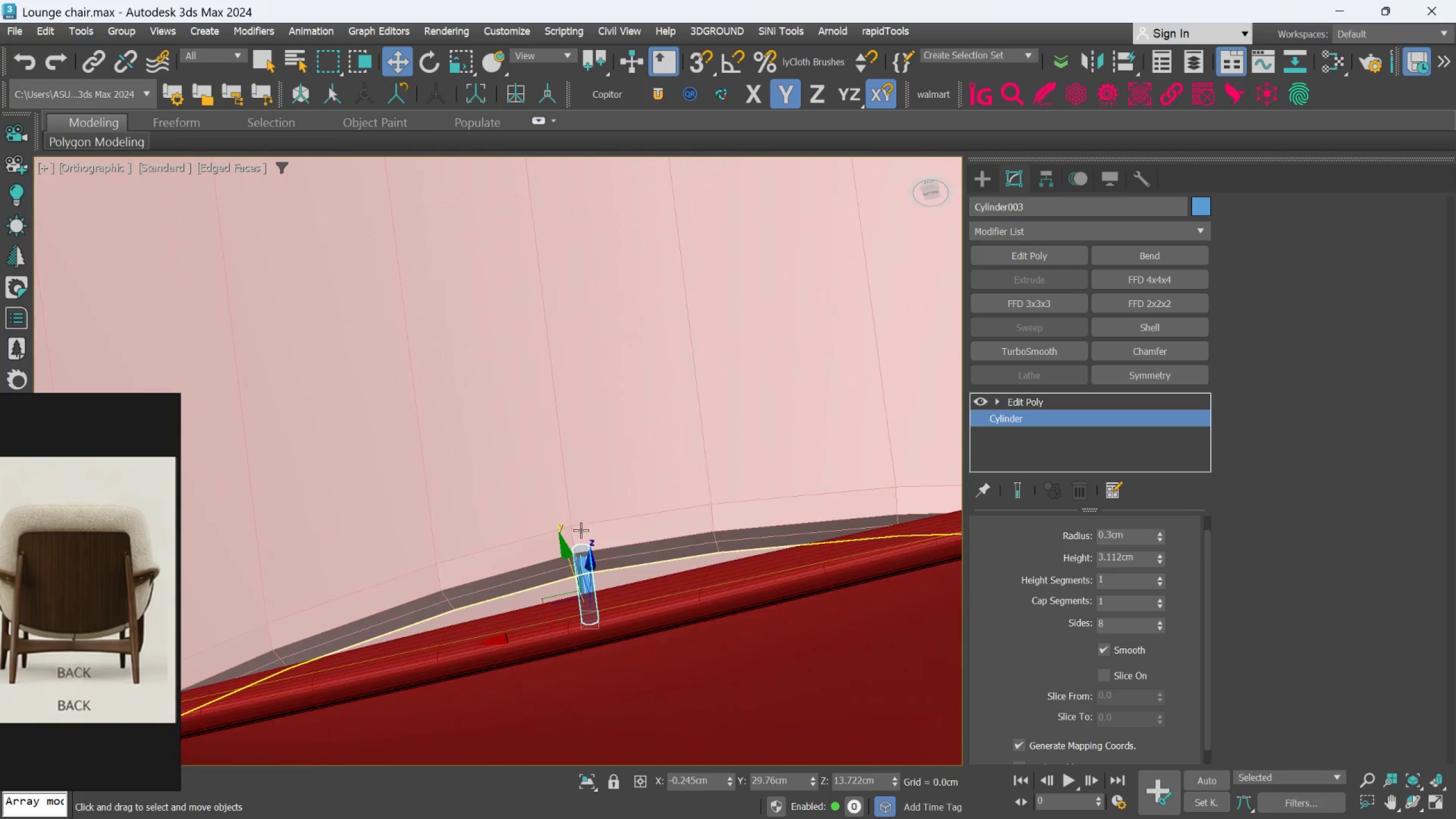 
hold_key(key=AltLeft, duration=1.52)
 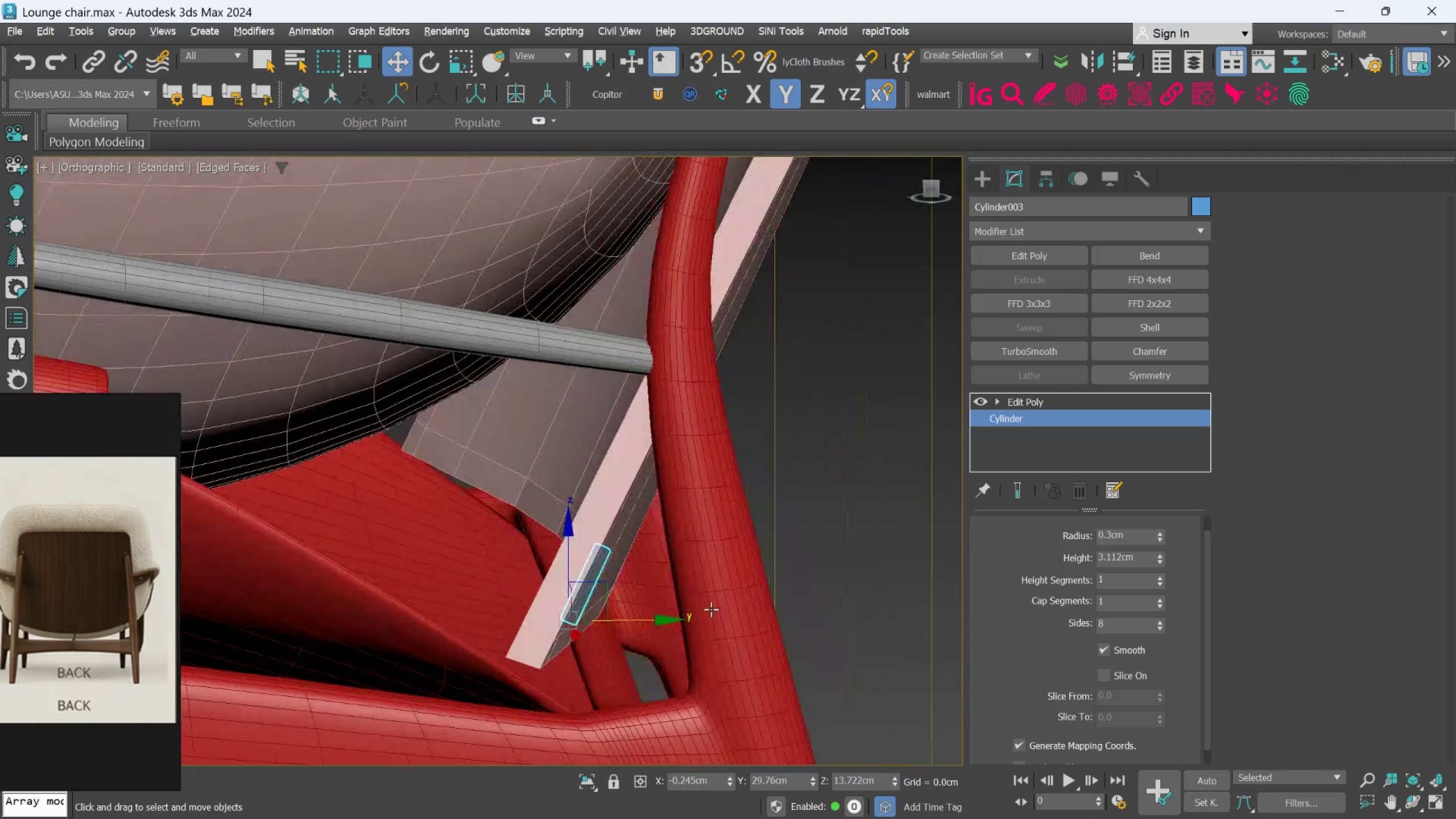 
hold_key(key=AltLeft, duration=1.5)
 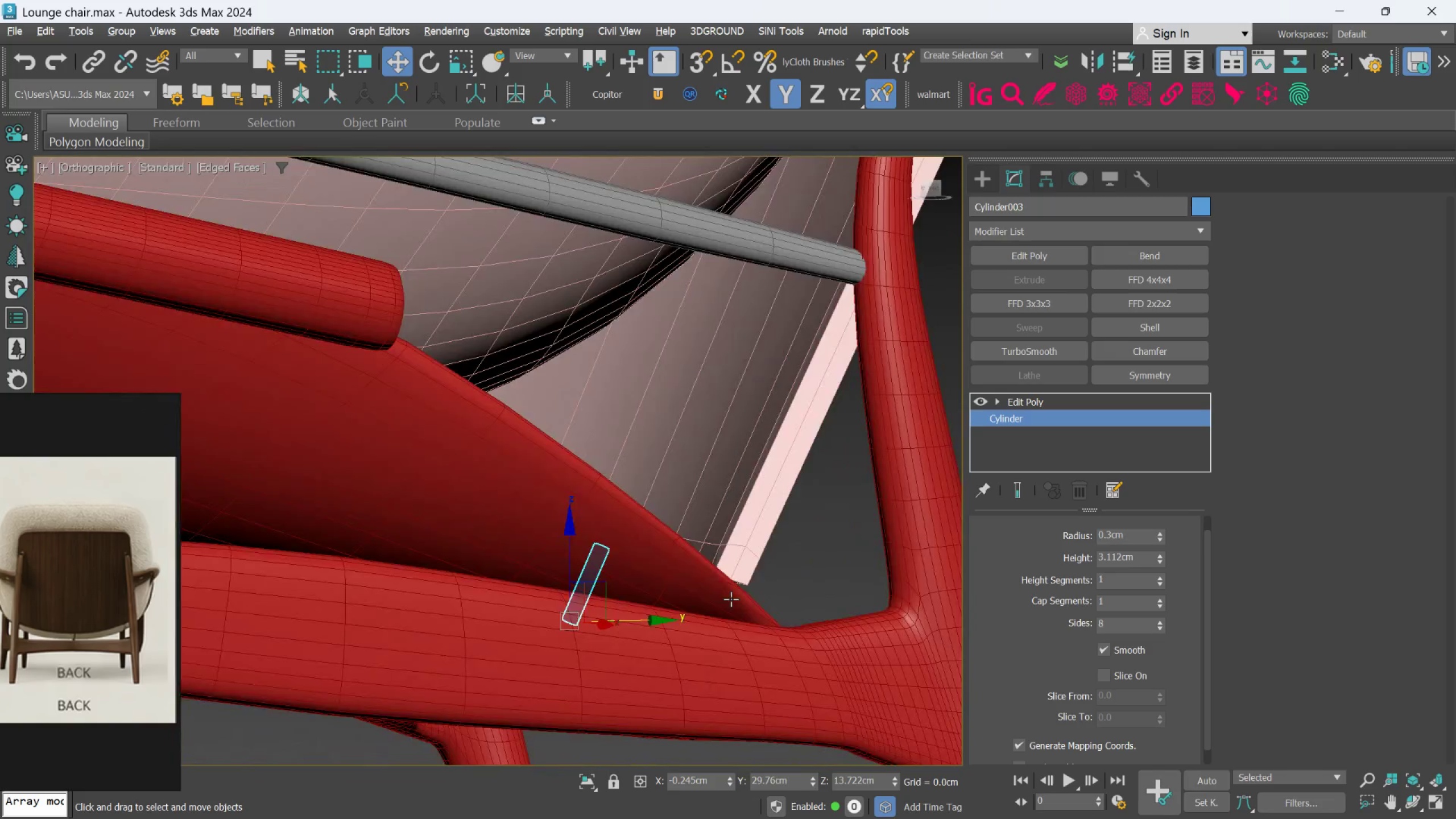 
hold_key(key=AltLeft, duration=0.77)
 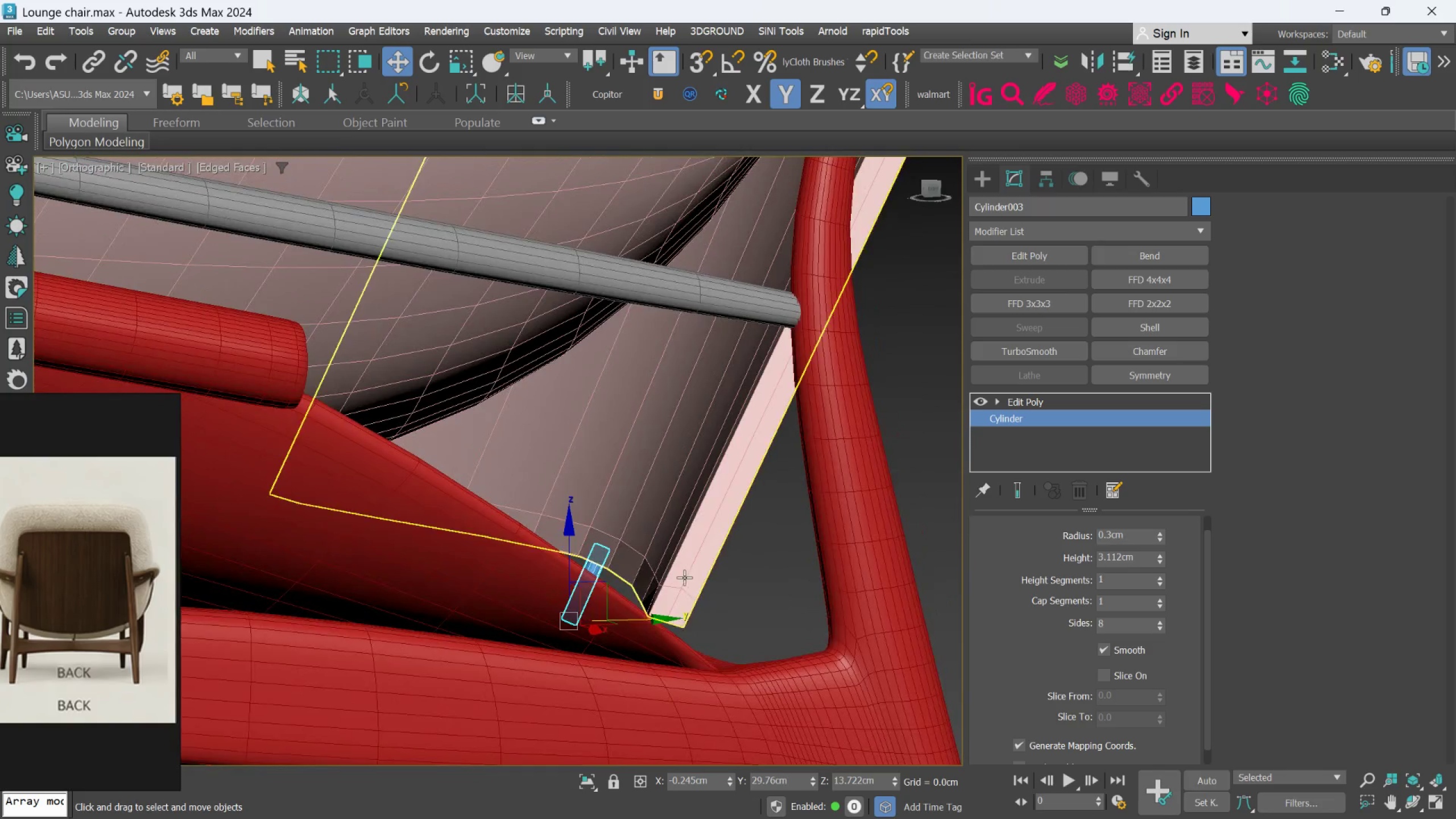 
hold_key(key=AltLeft, duration=1.51)
 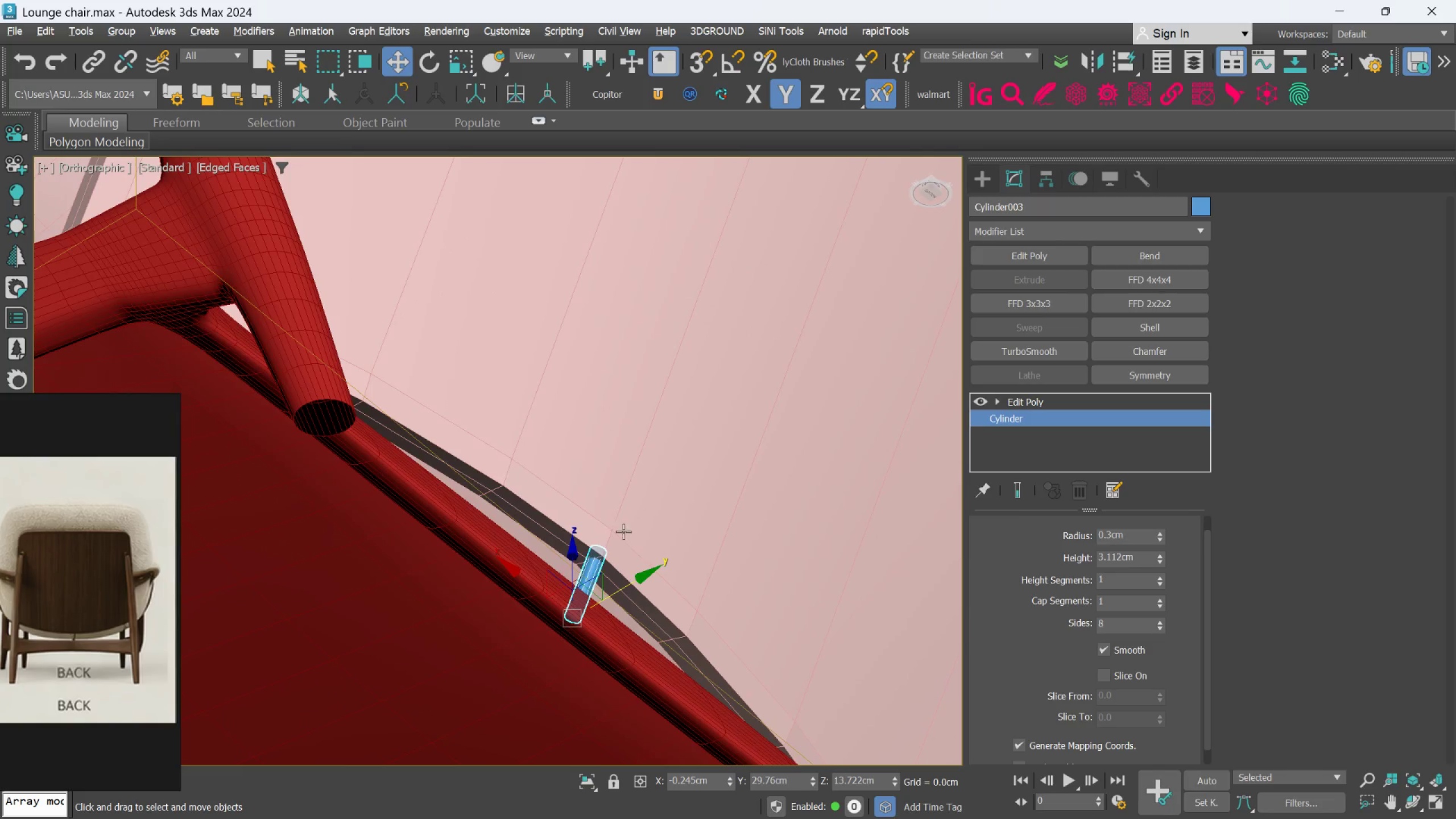 
hold_key(key=AltLeft, duration=0.48)
 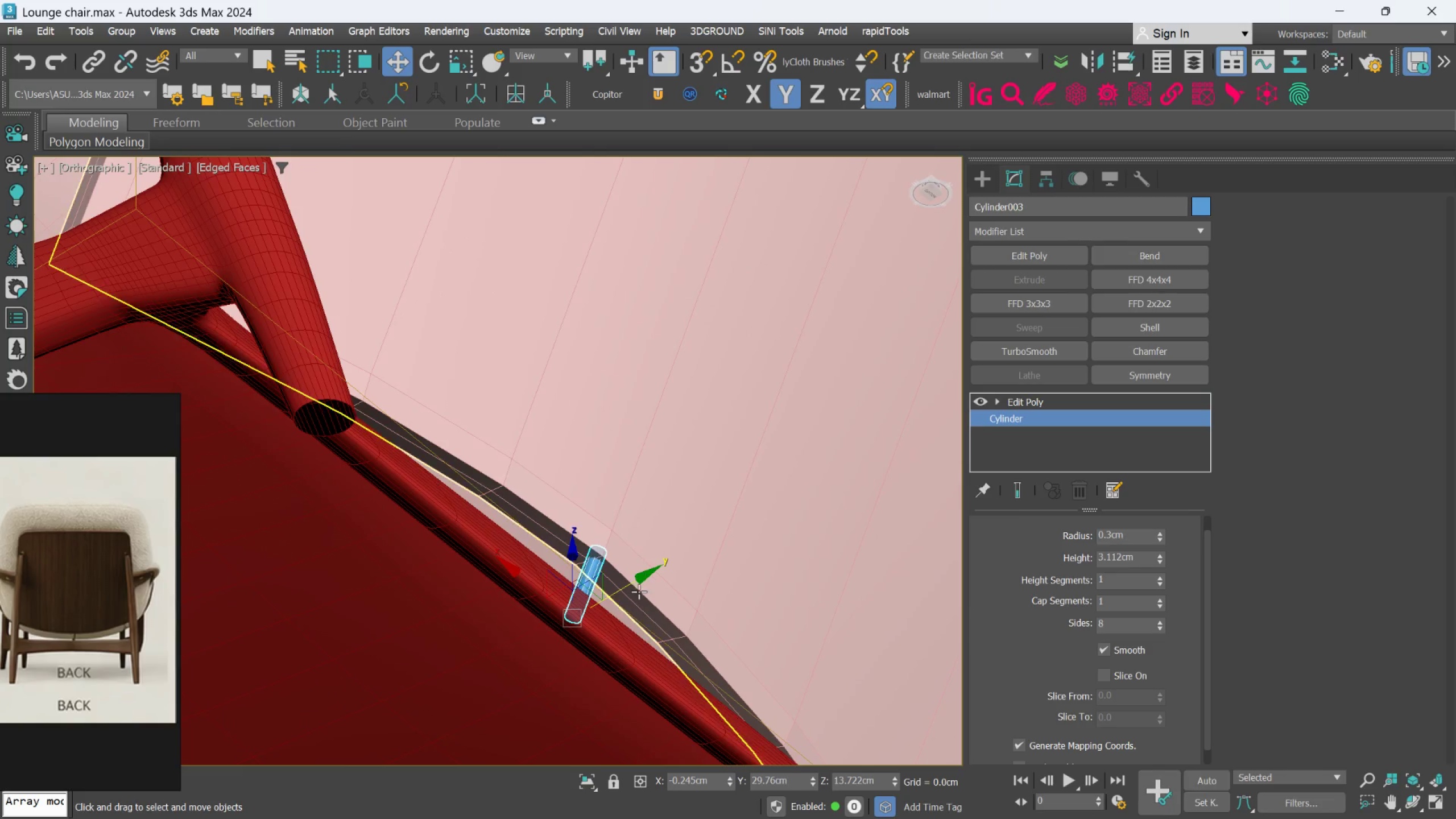 
hold_key(key=AltLeft, duration=0.36)
 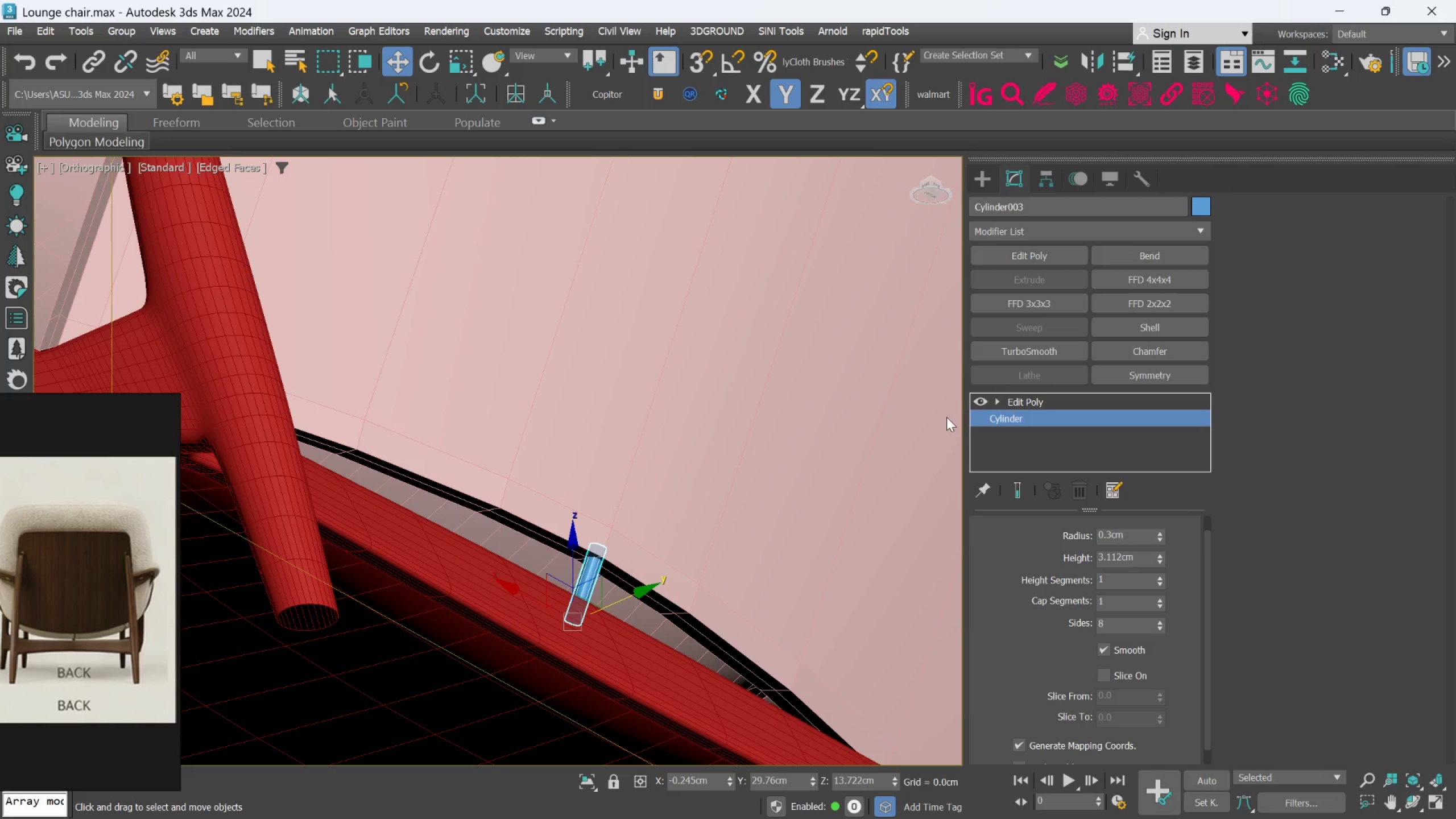 
left_click([639, 461])
 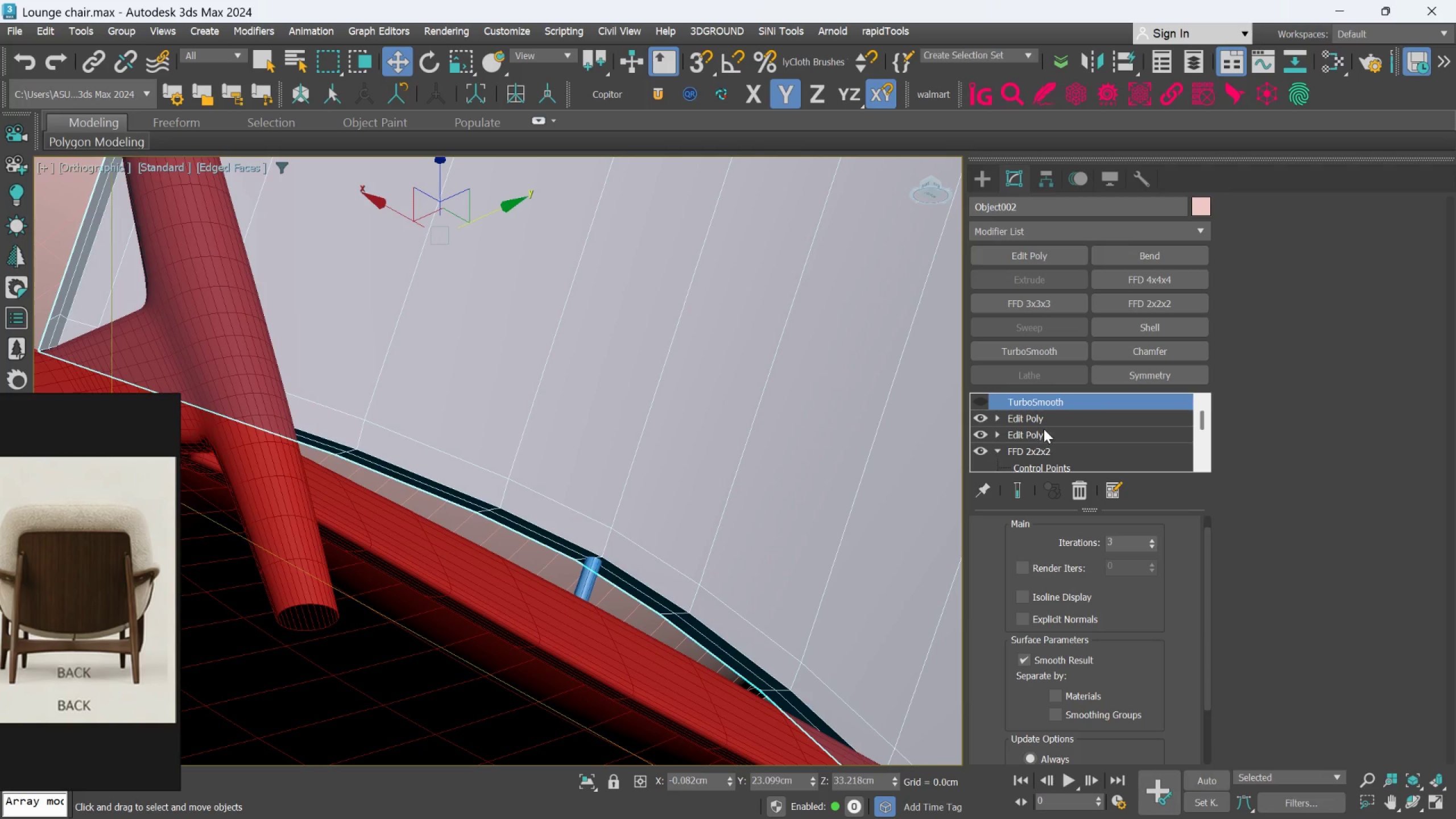 
left_click([1045, 419])
 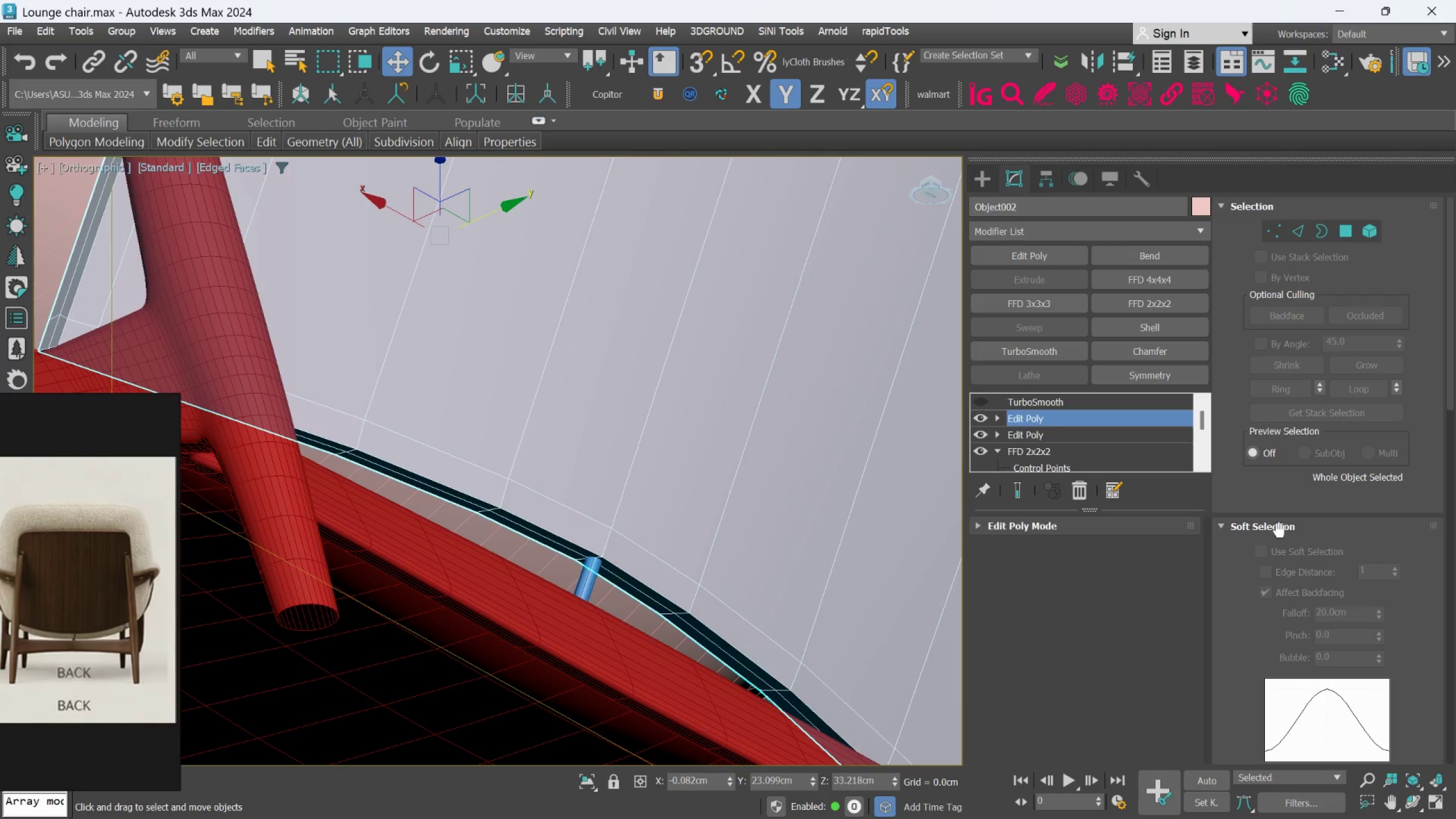 
left_click([1035, 402])
 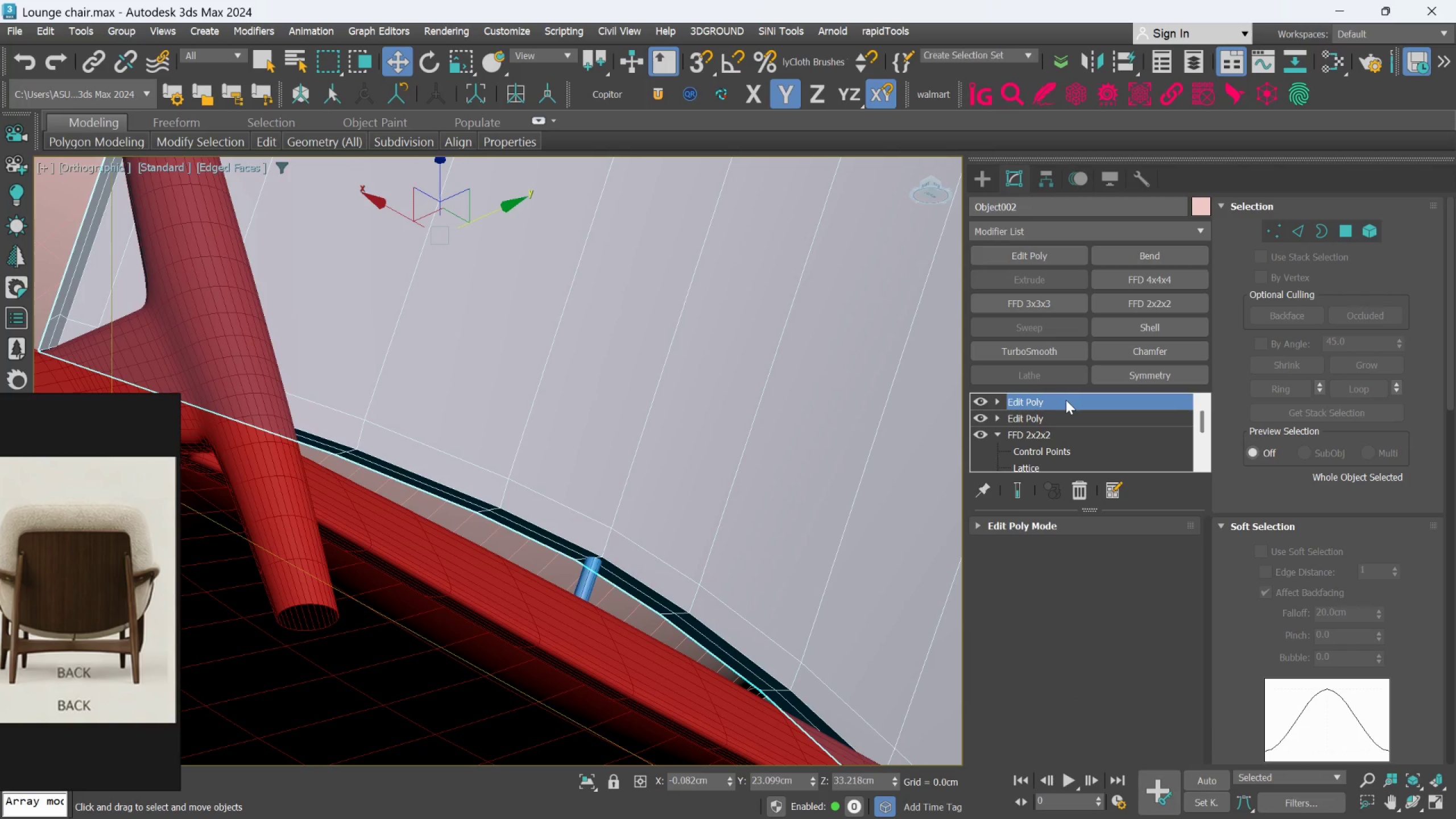 
scroll: coordinate [1342, 618], scroll_direction: down, amount: 31.0
 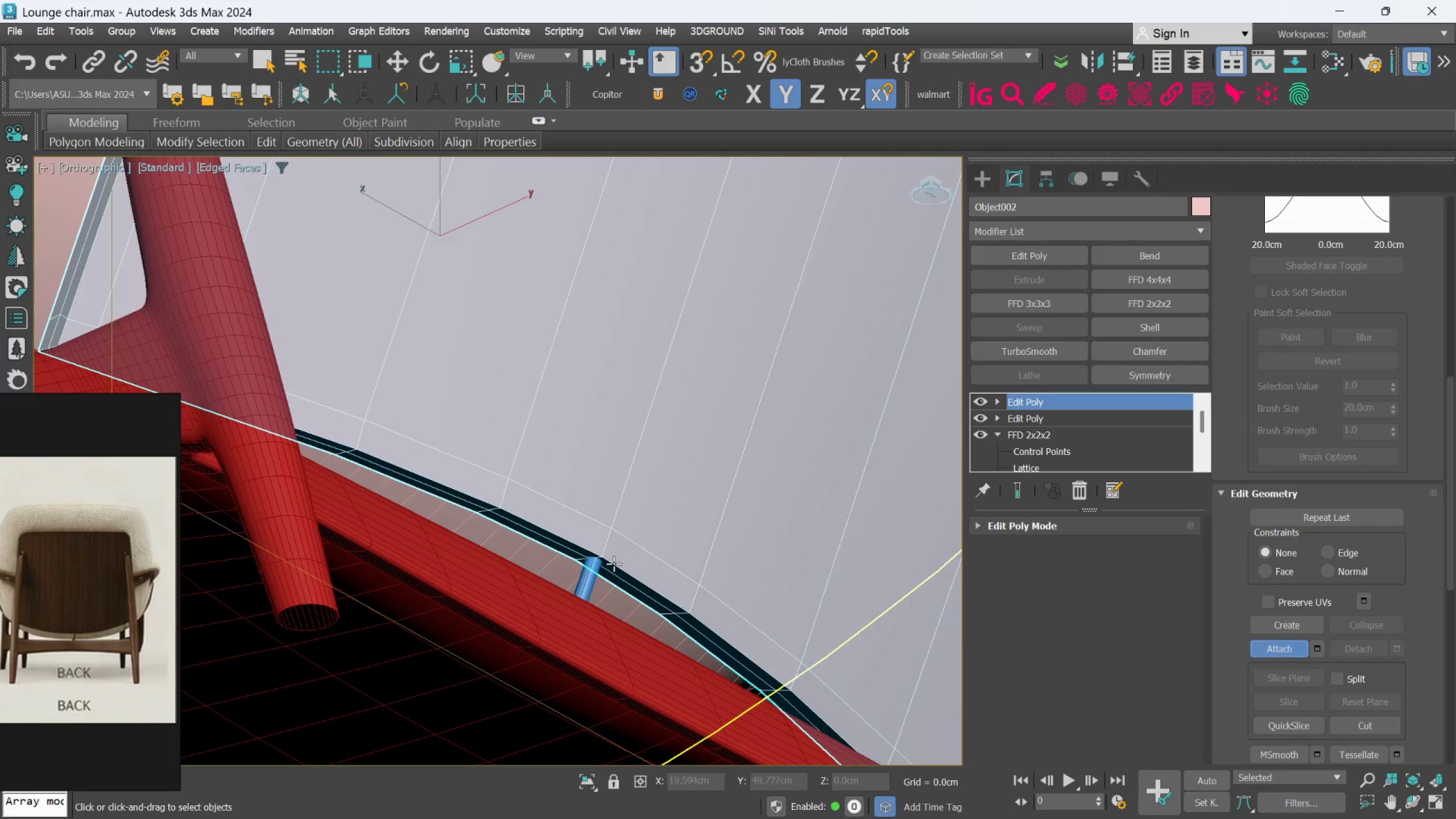 
left_click([595, 576])
 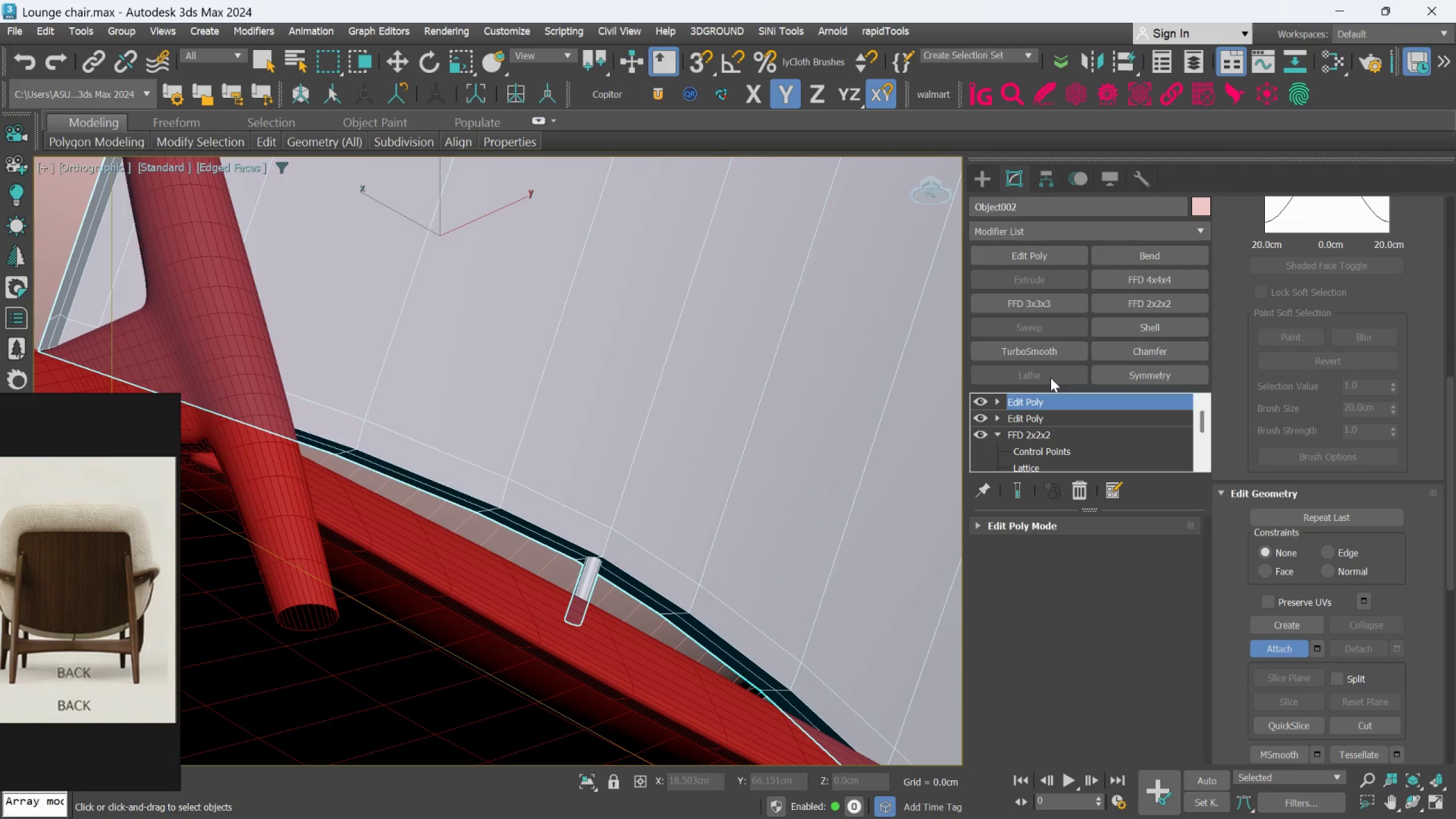 
left_click([1050, 349])
 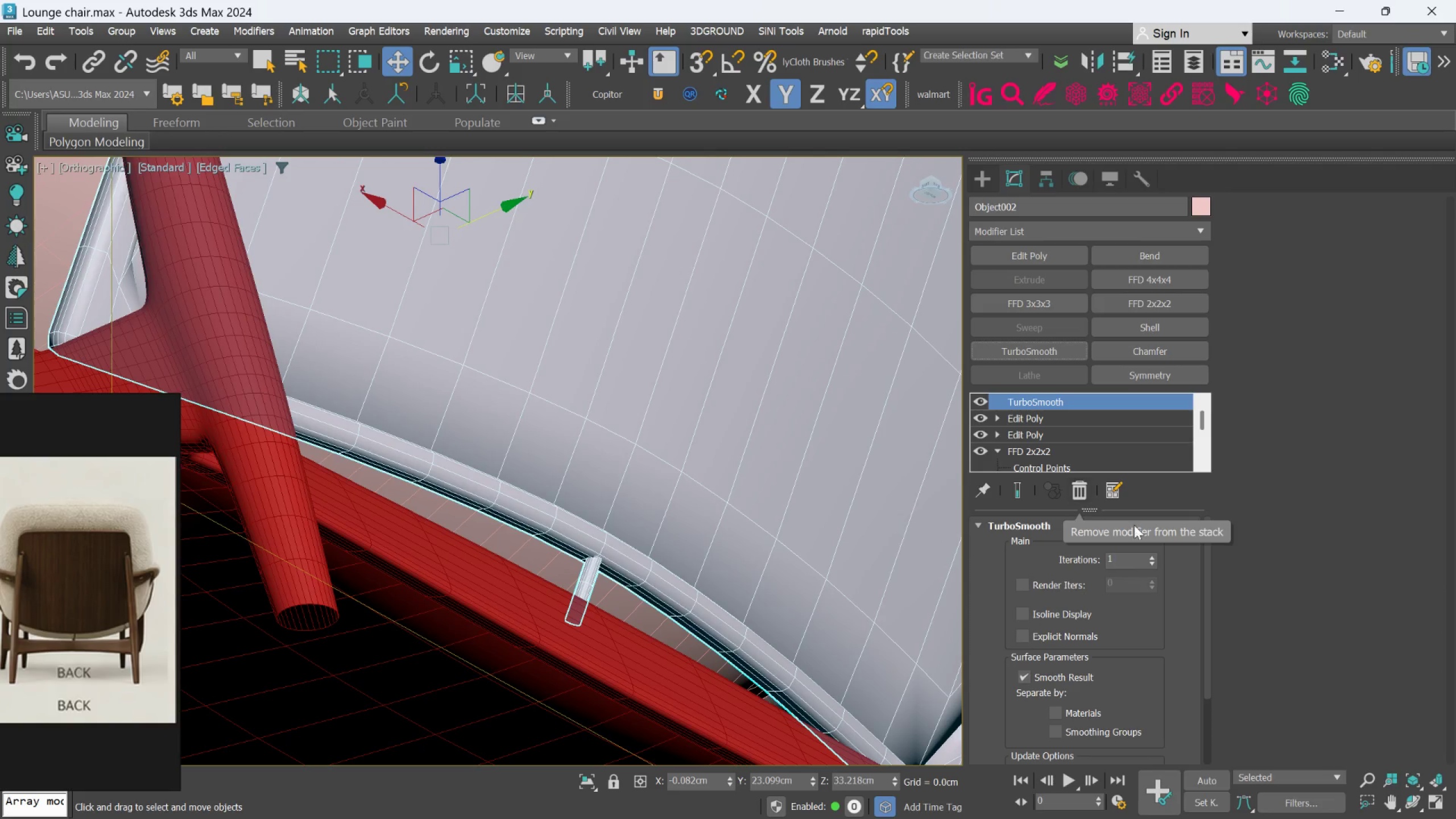 
double_click([1151, 556])
 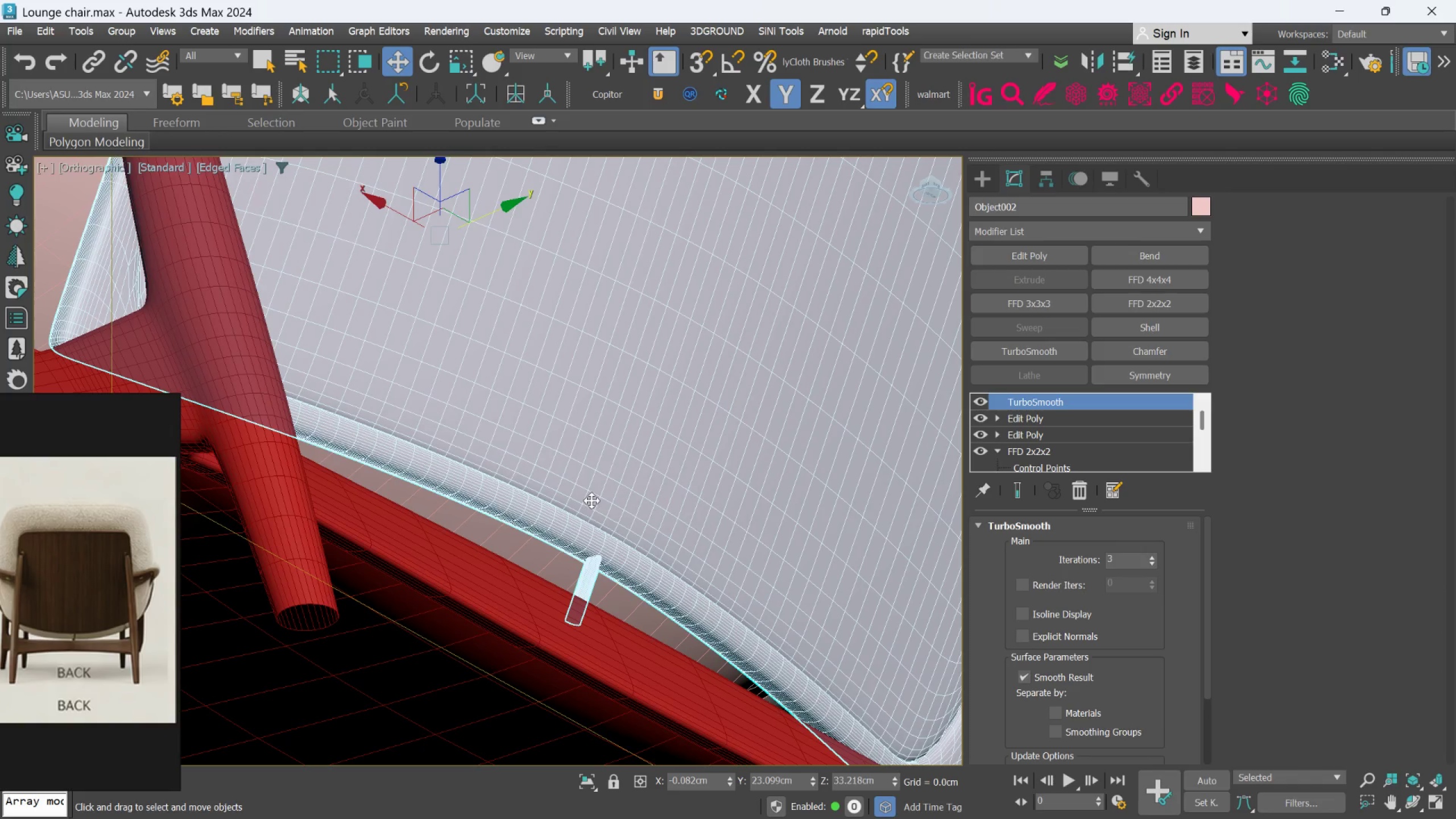 
hold_key(key=AltLeft, duration=0.66)
 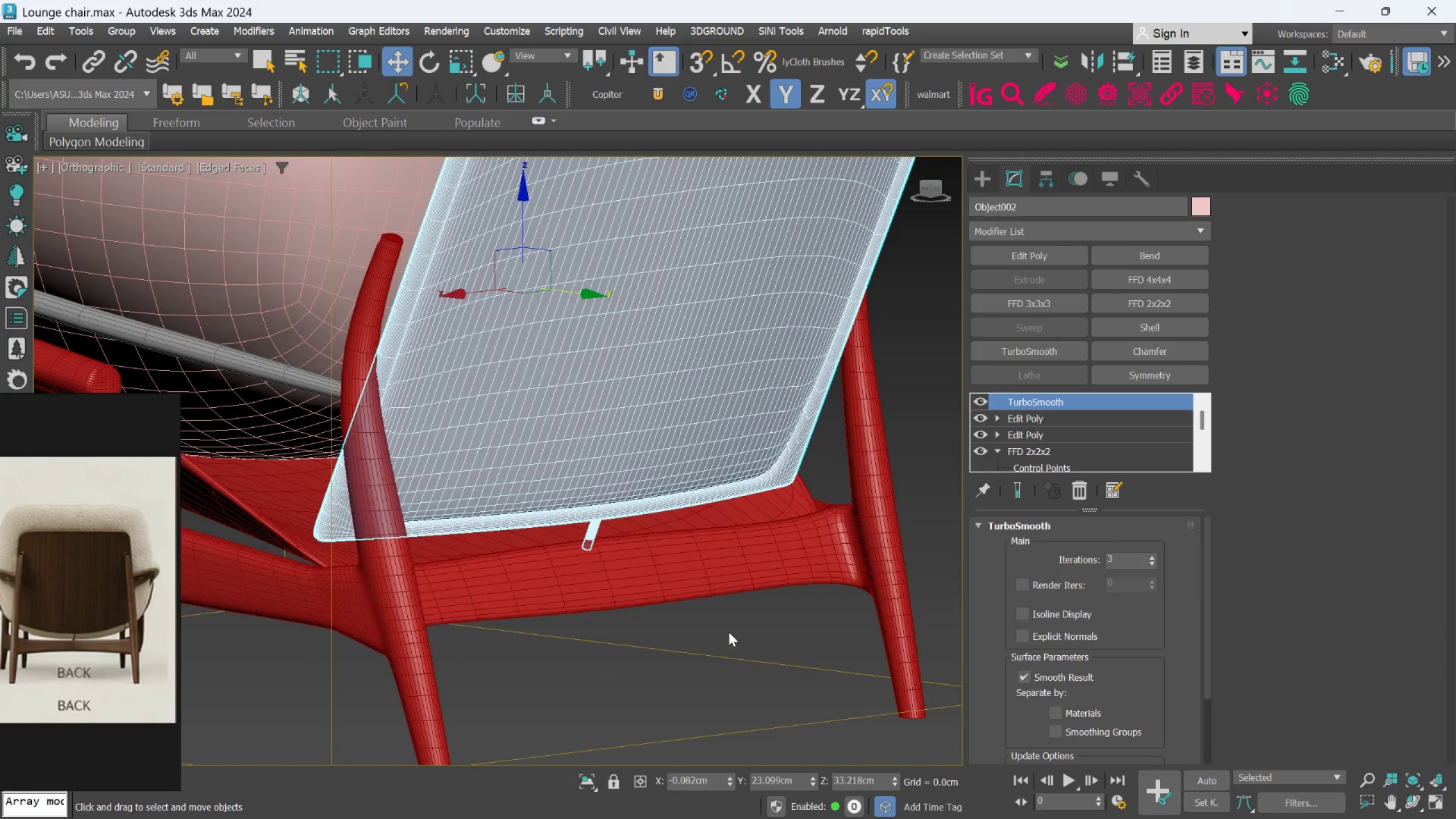 
scroll: coordinate [590, 499], scroll_direction: down, amount: 2.0
 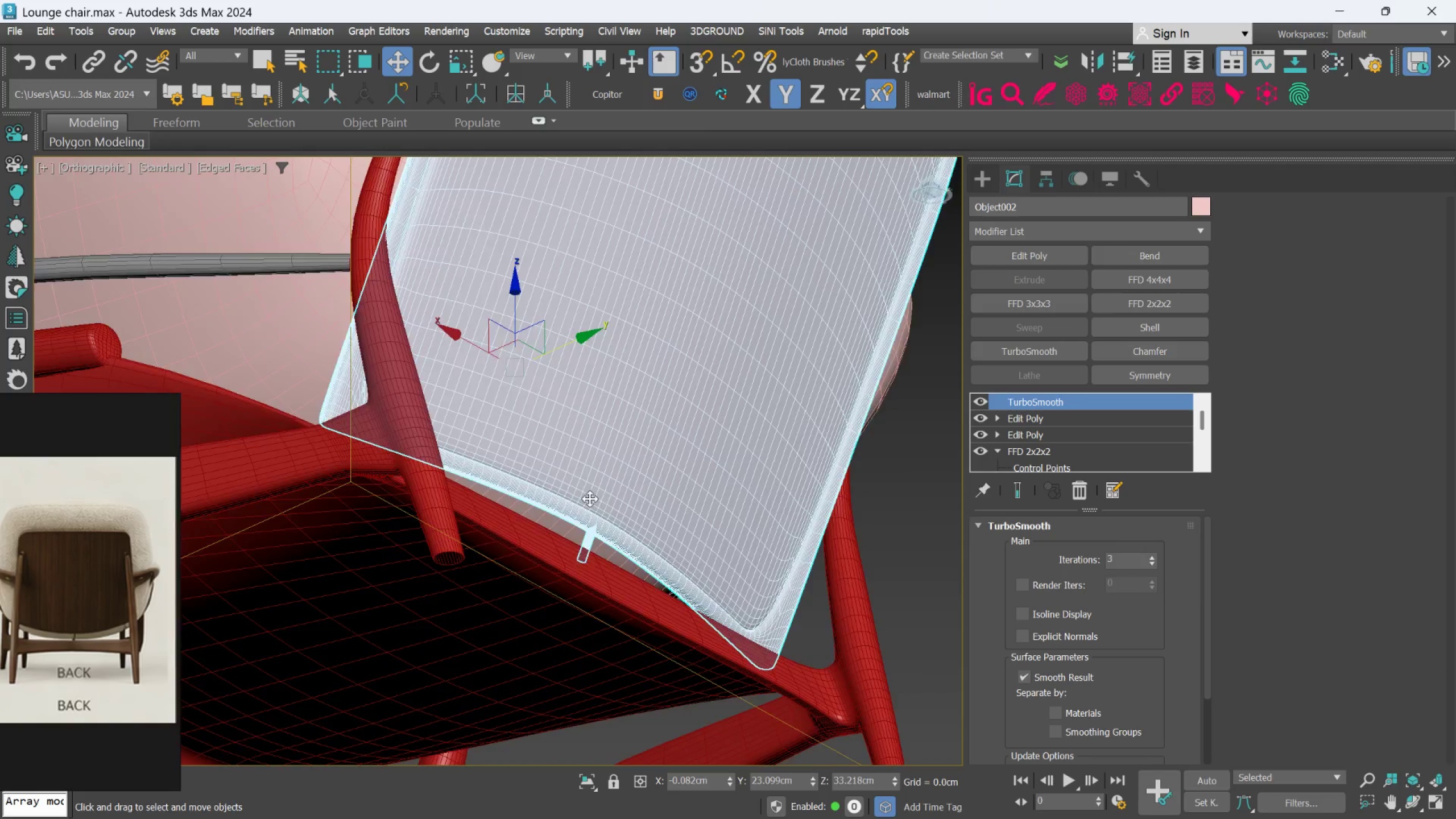 
left_click([730, 631])
 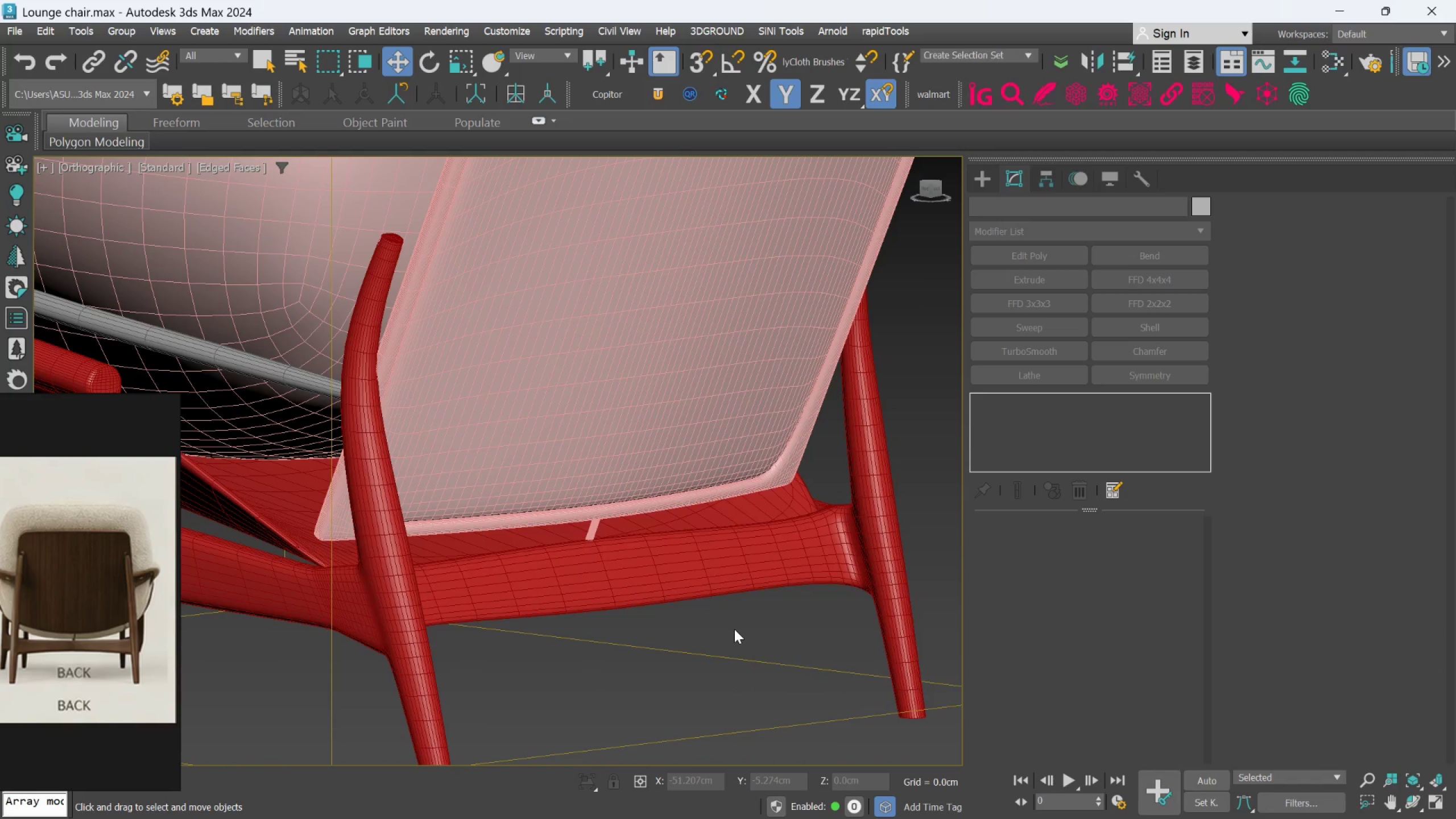 
key(F4)
 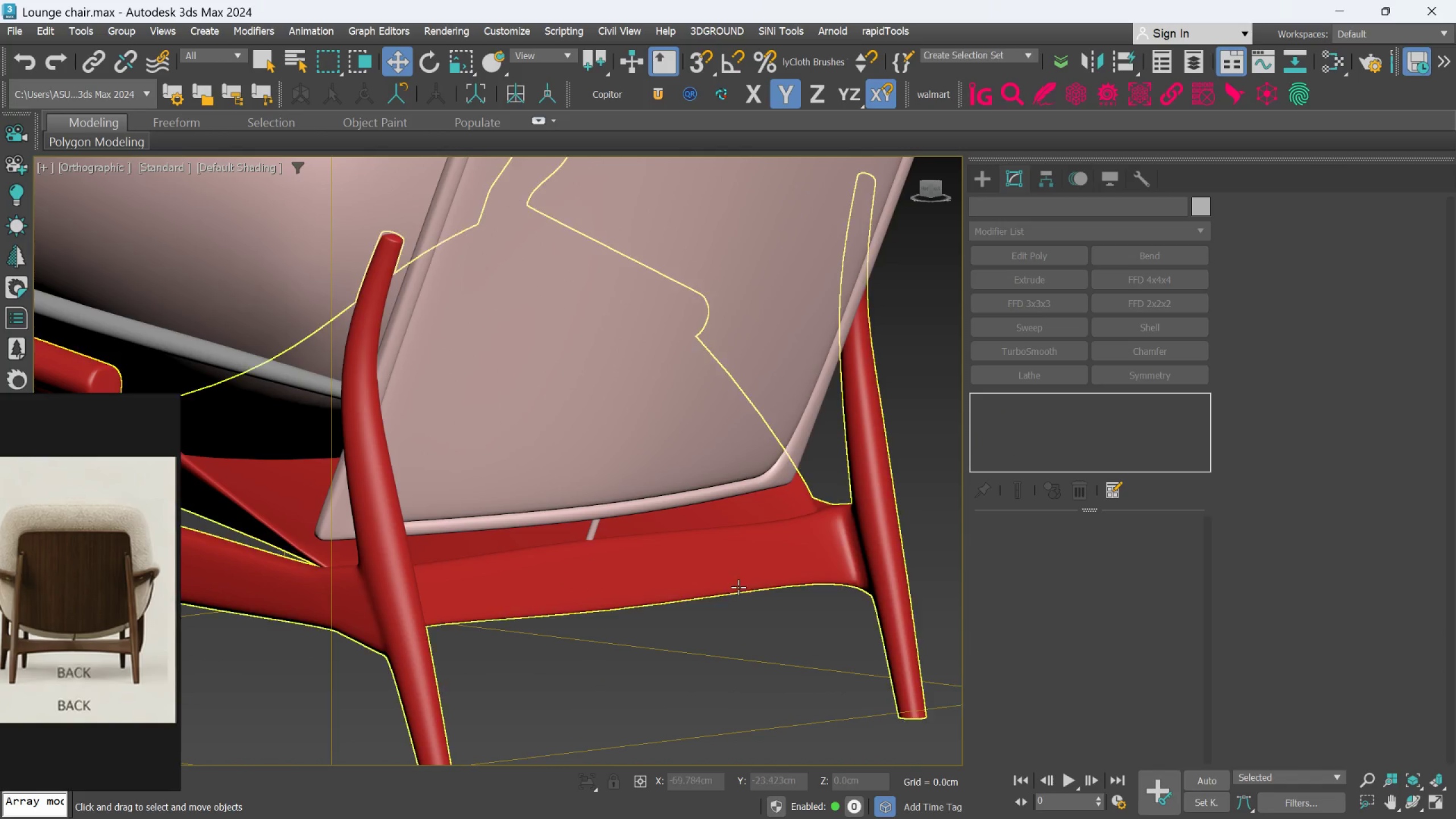 
hold_key(key=AltLeft, duration=0.62)
 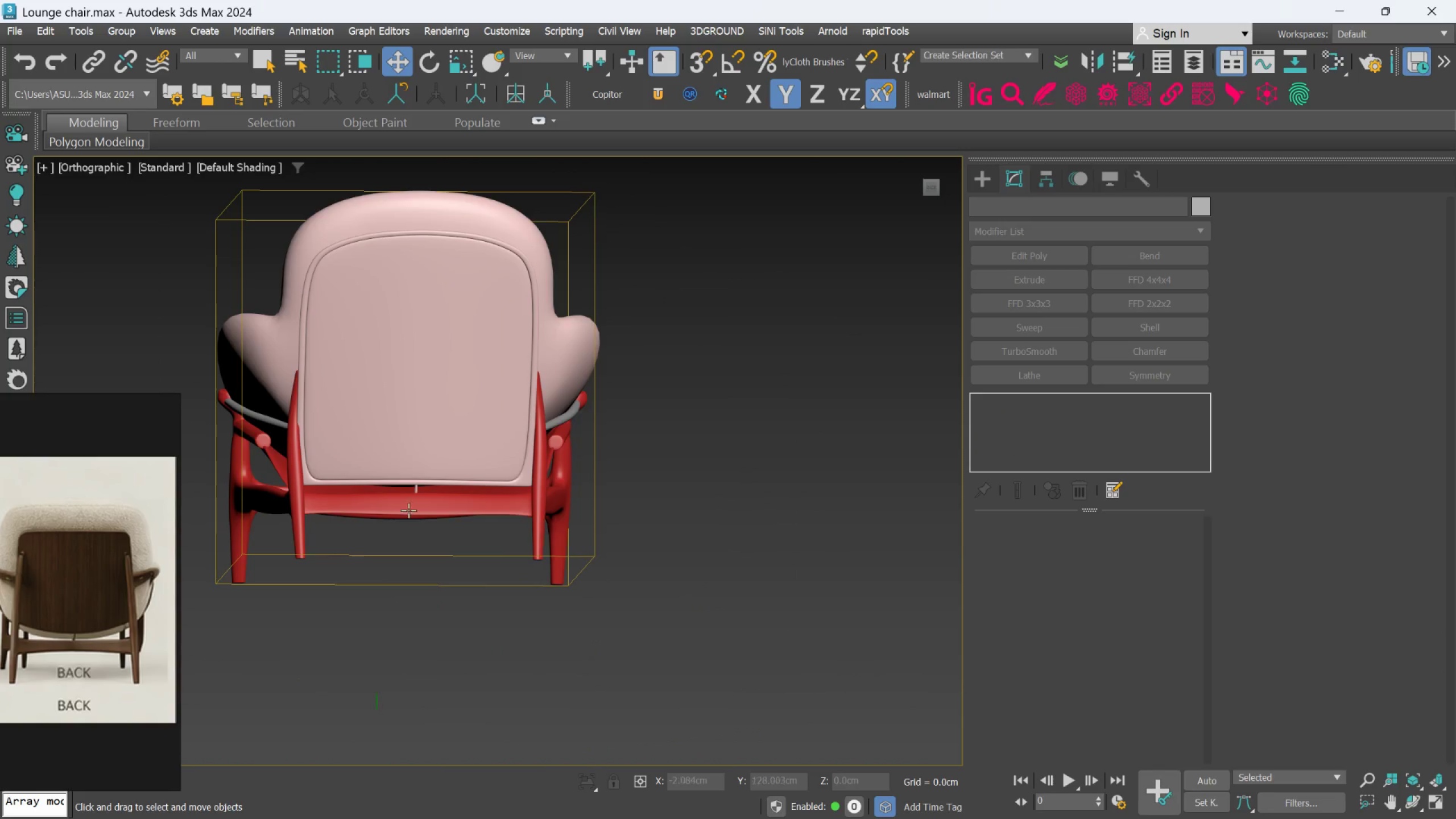 
scroll: coordinate [738, 584], scroll_direction: down, amount: 3.0
 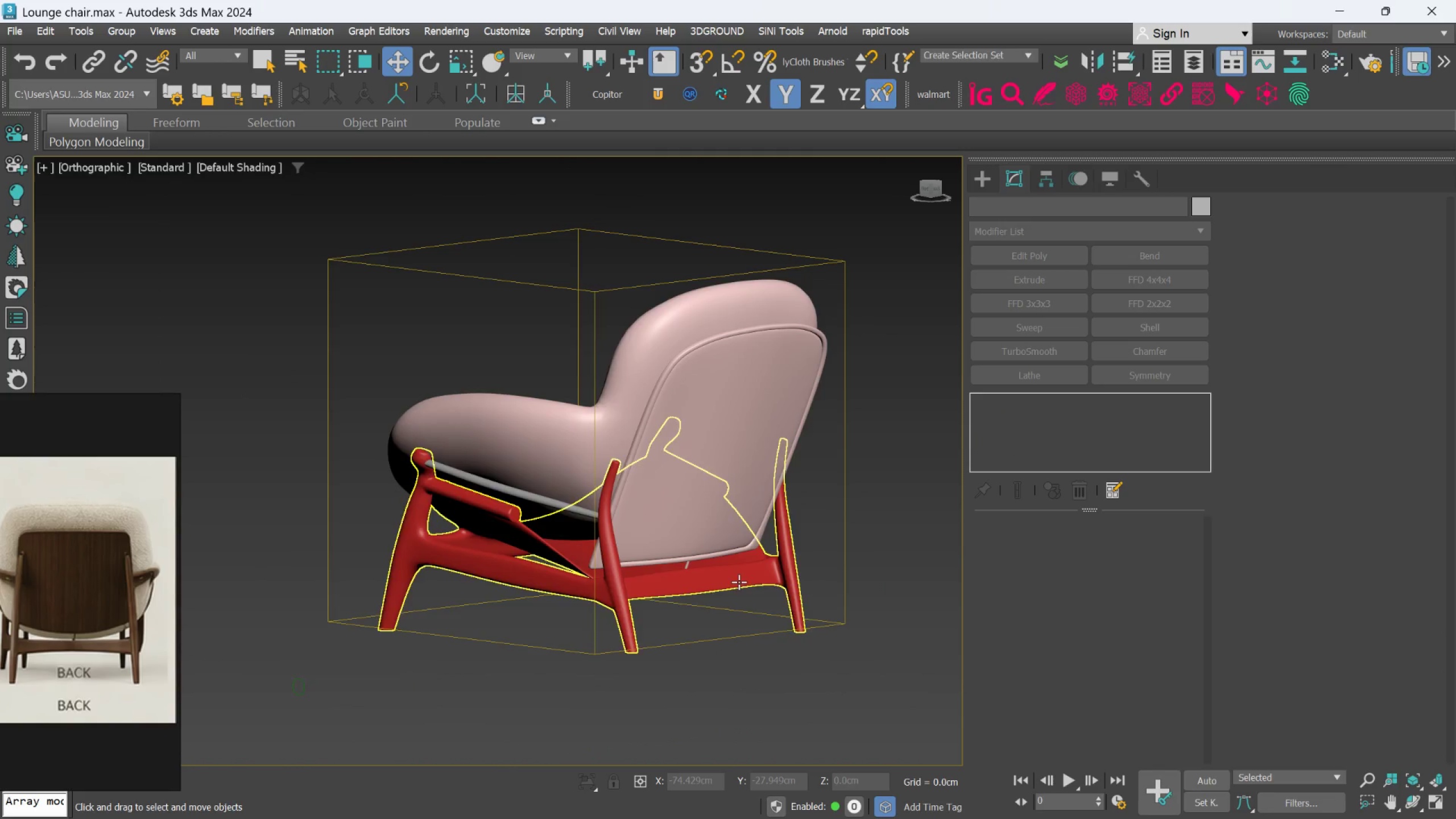 
scroll: coordinate [557, 464], scroll_direction: up, amount: 1.0
 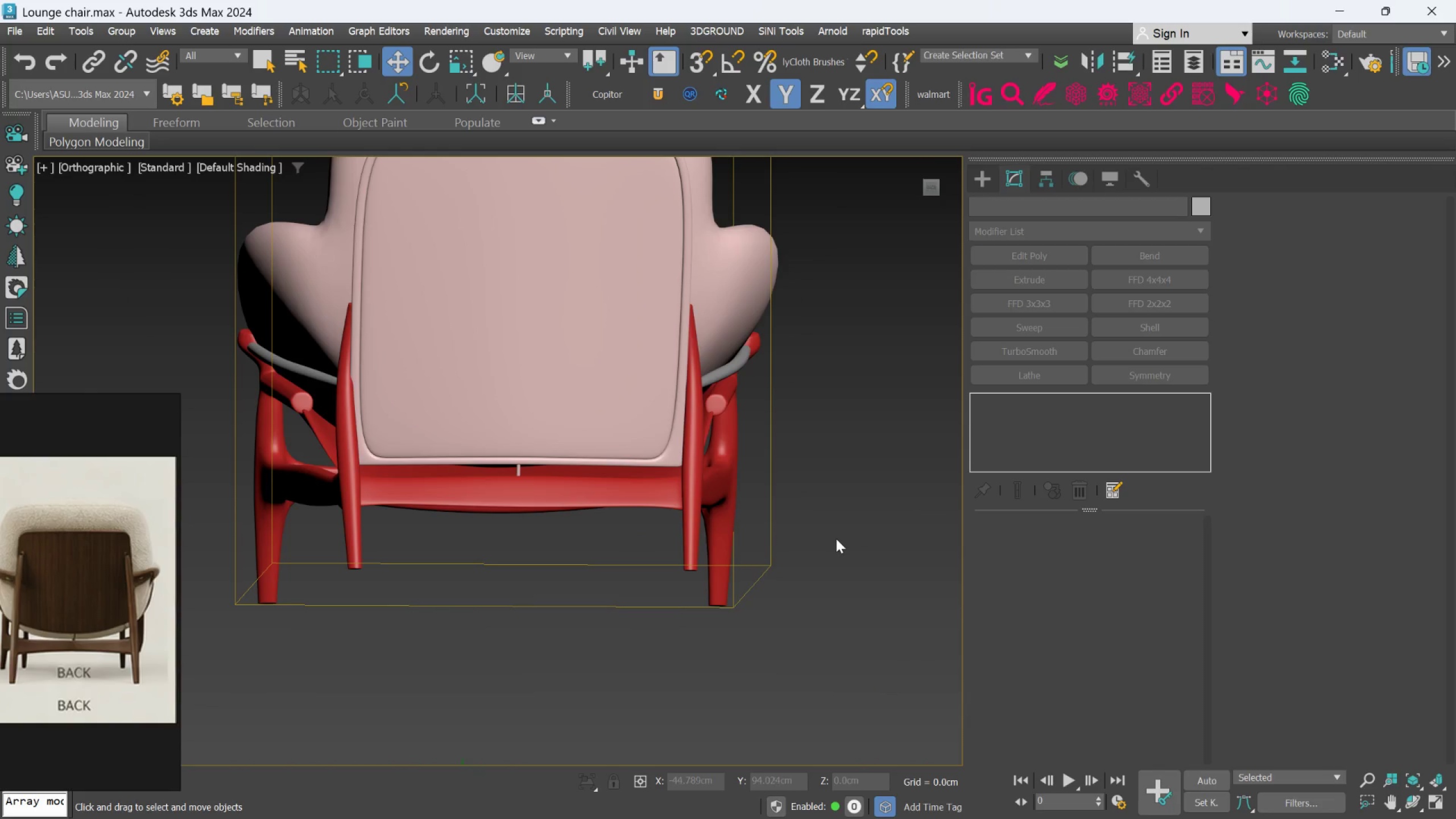 
hold_key(key=AltLeft, duration=0.8)
 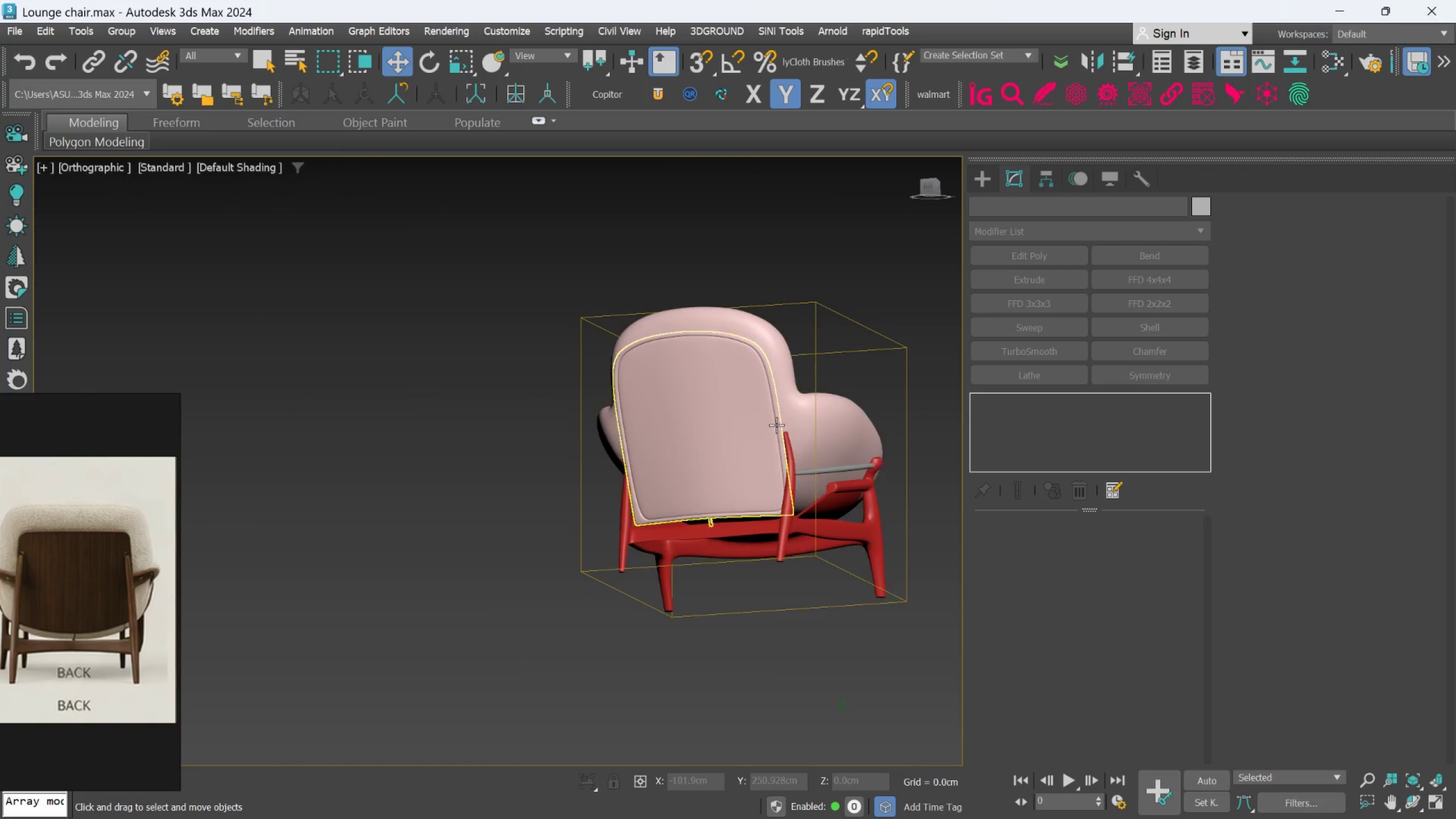 
scroll: coordinate [835, 539], scroll_direction: down, amount: 2.0
 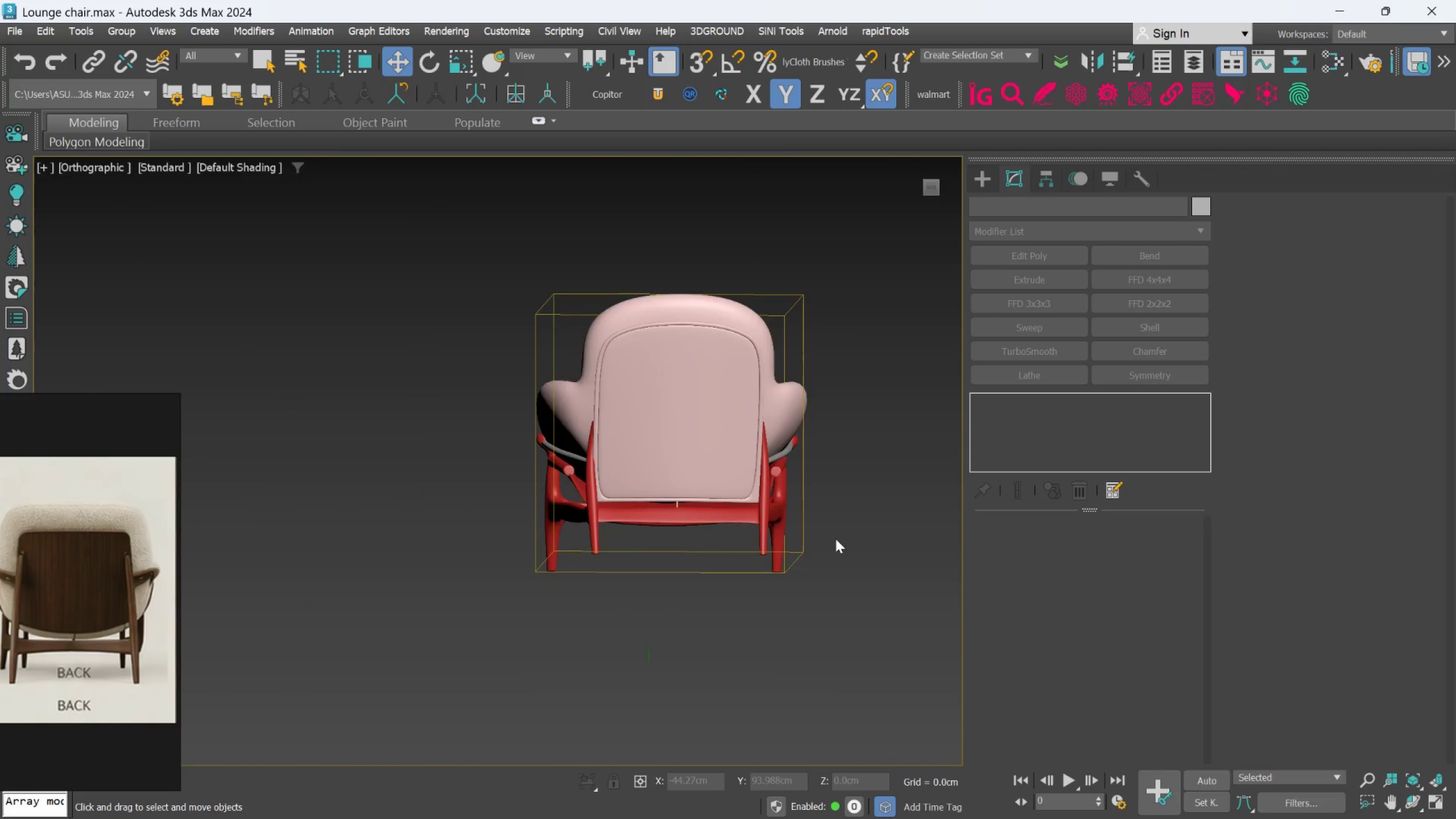 
scroll: coordinate [776, 424], scroll_direction: up, amount: 2.0
 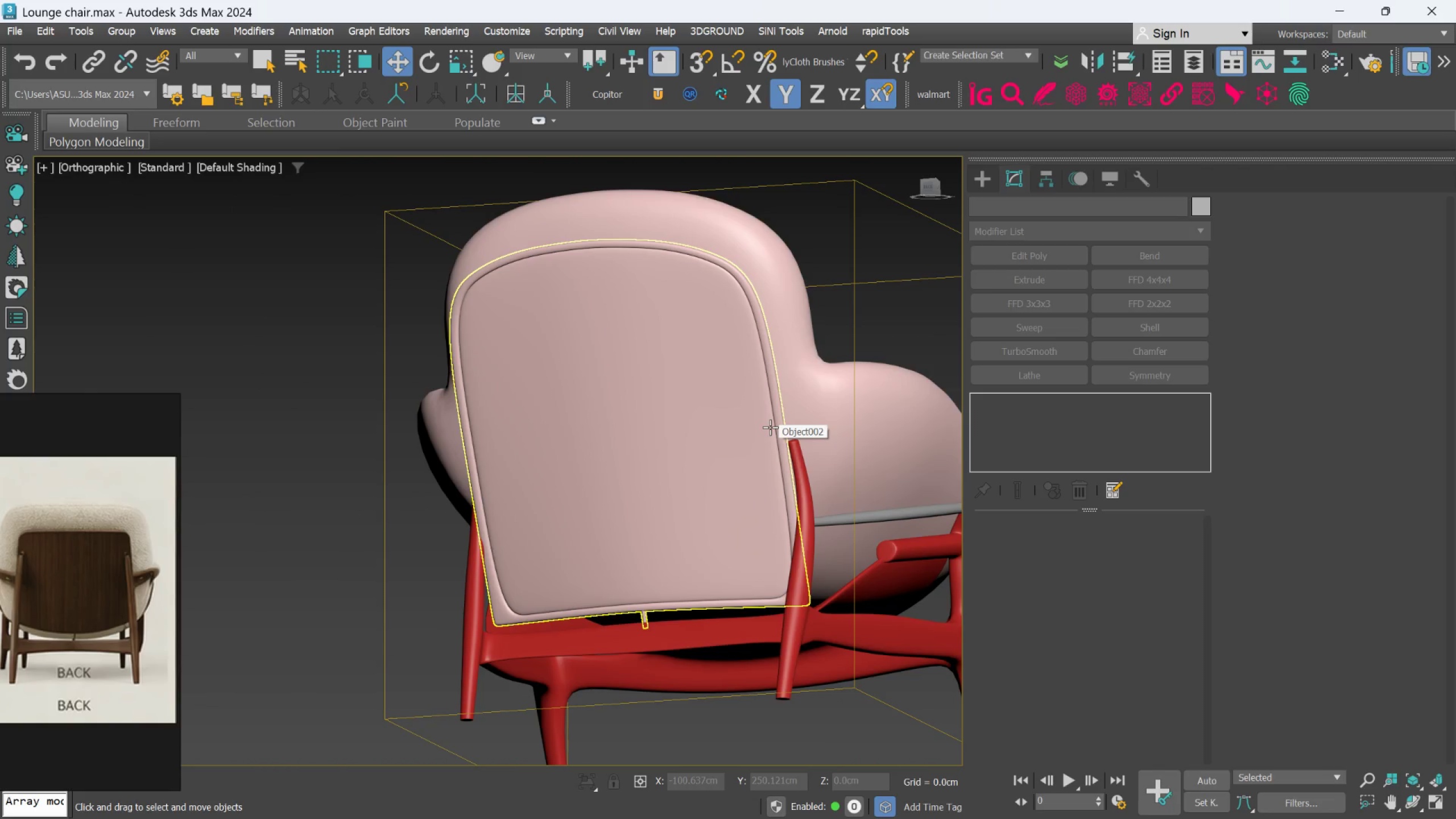 
wait(5.11)
 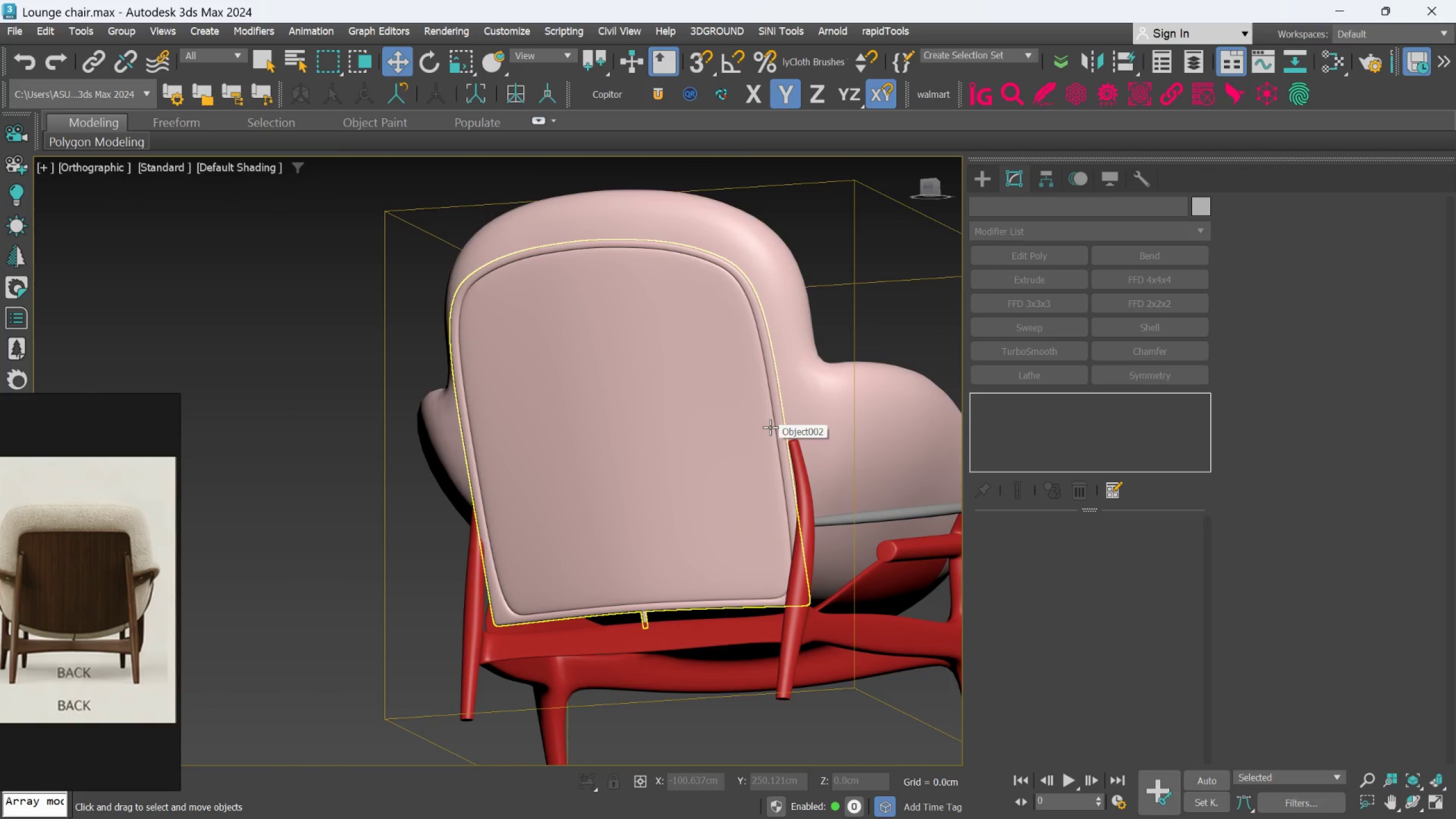 
scroll: coordinate [104, 544], scroll_direction: up, amount: 7.0
 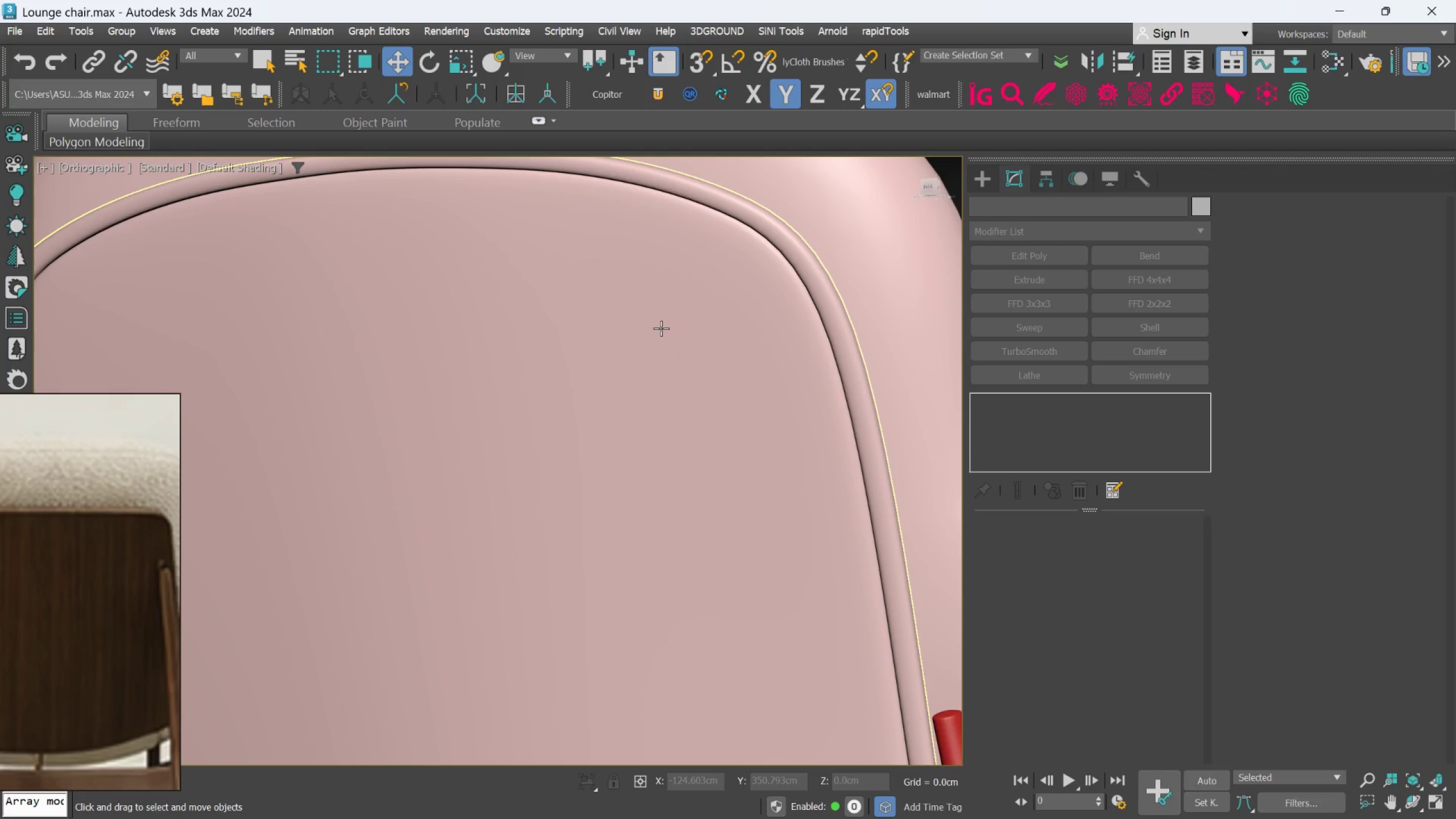 
scroll: coordinate [662, 328], scroll_direction: down, amount: 2.0
 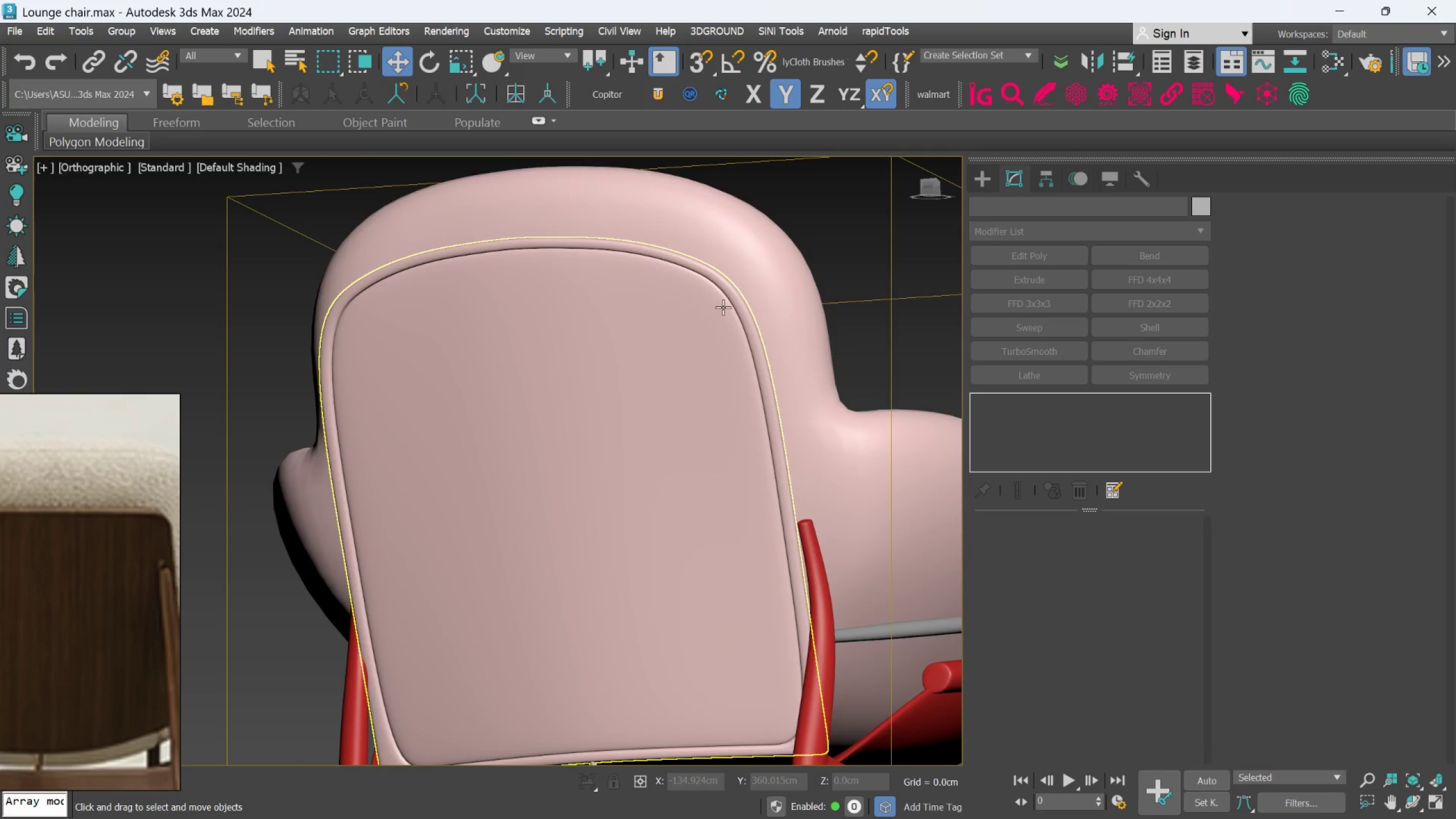 
scroll: coordinate [728, 305], scroll_direction: up, amount: 1.0
 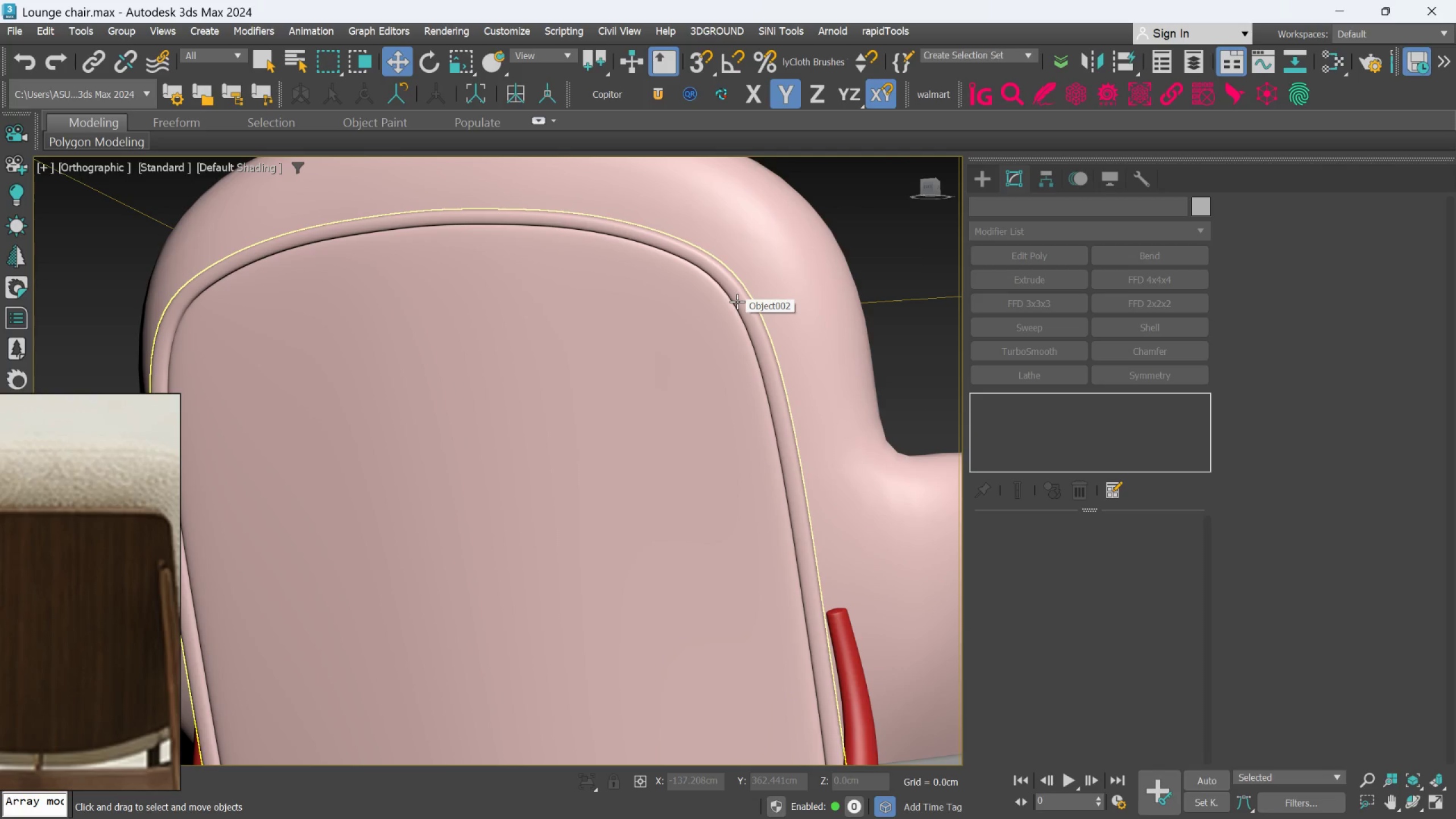 
scroll: coordinate [806, 316], scroll_direction: down, amount: 2.0
 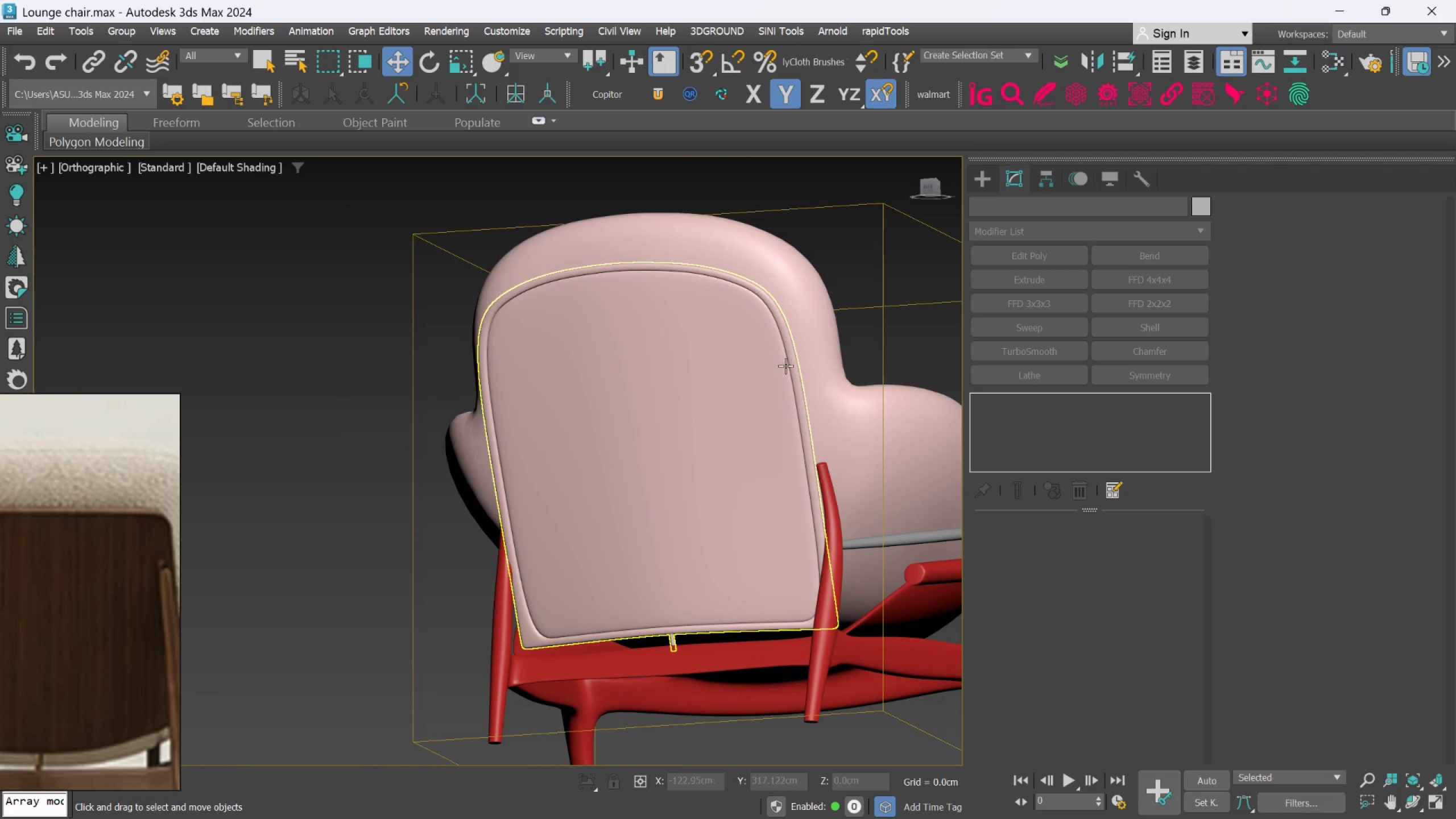 
hold_key(key=AltLeft, duration=0.41)
 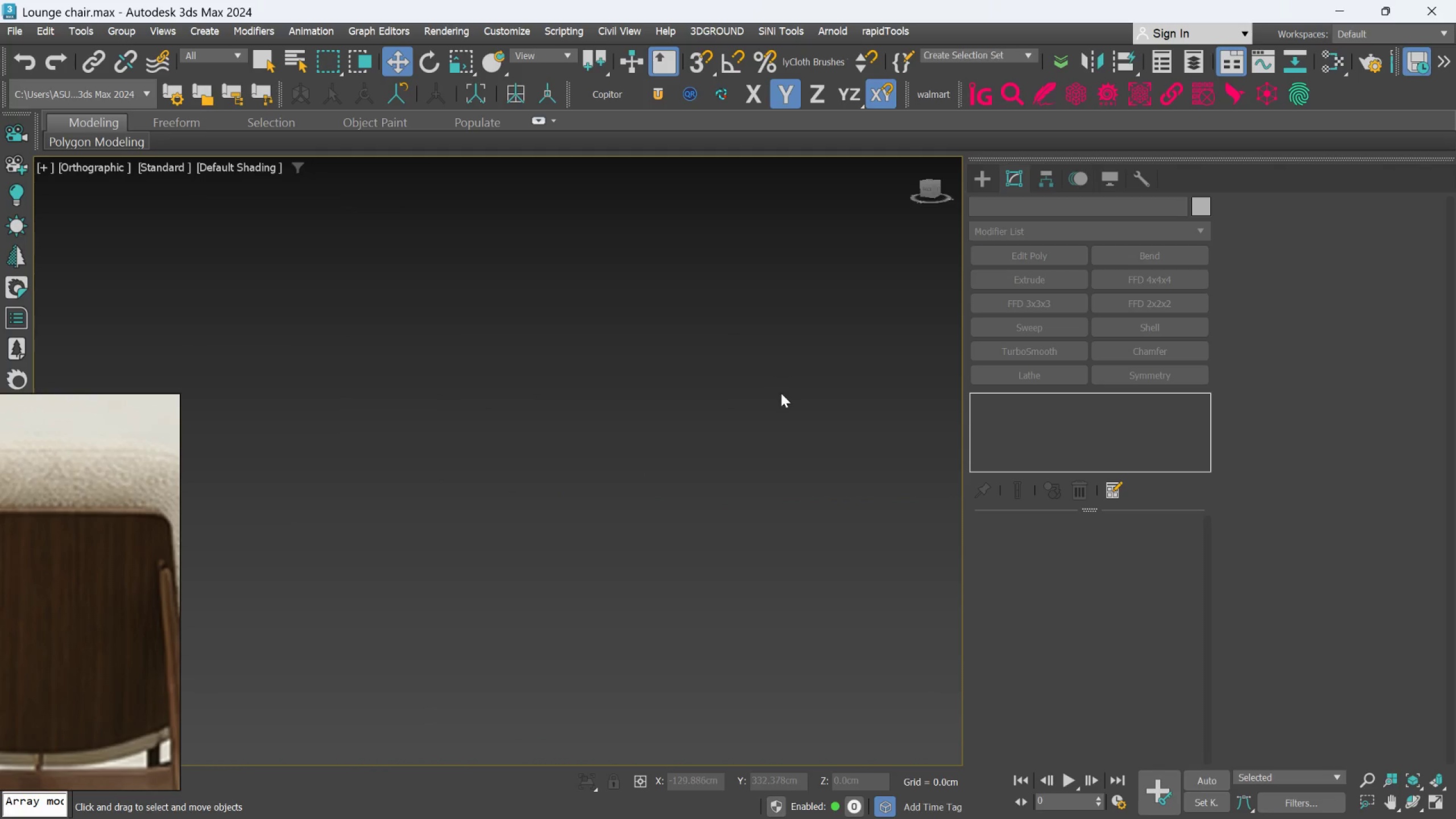 
scroll: coordinate [783, 395], scroll_direction: down, amount: 5.0
 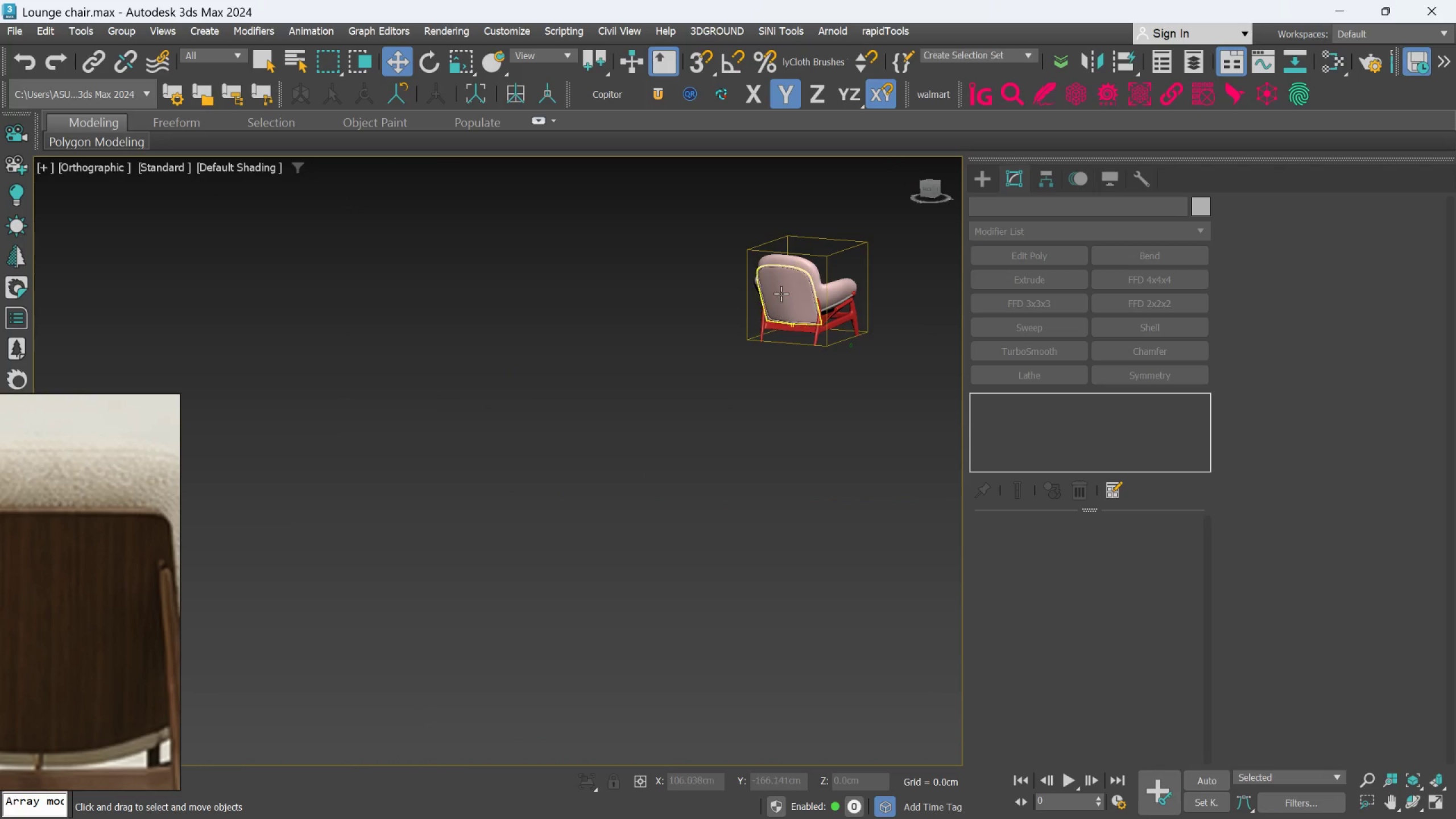 
scroll: coordinate [828, 329], scroll_direction: up, amount: 6.0
 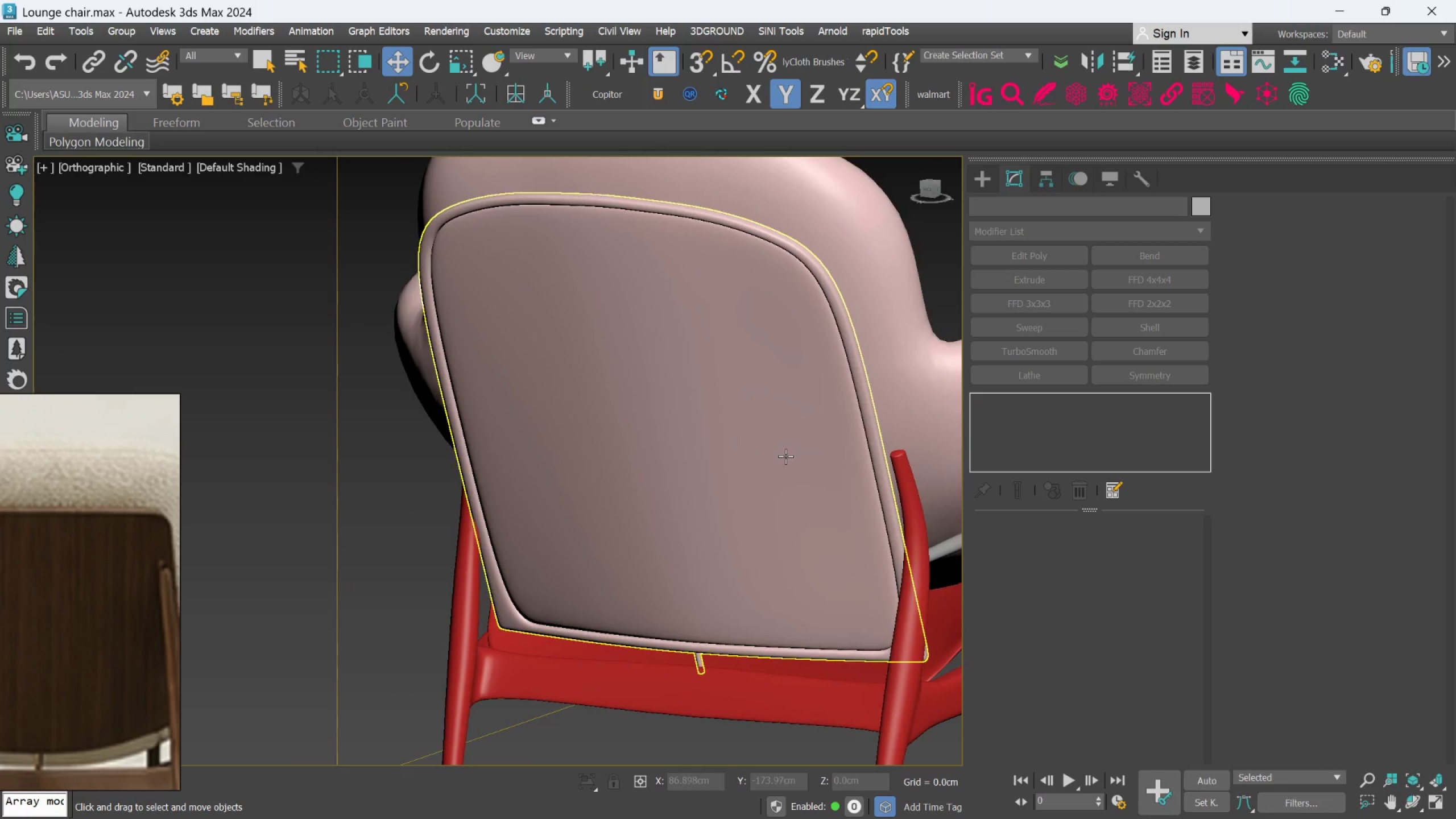 
scroll: coordinate [898, 476], scroll_direction: none, amount: 0.0
 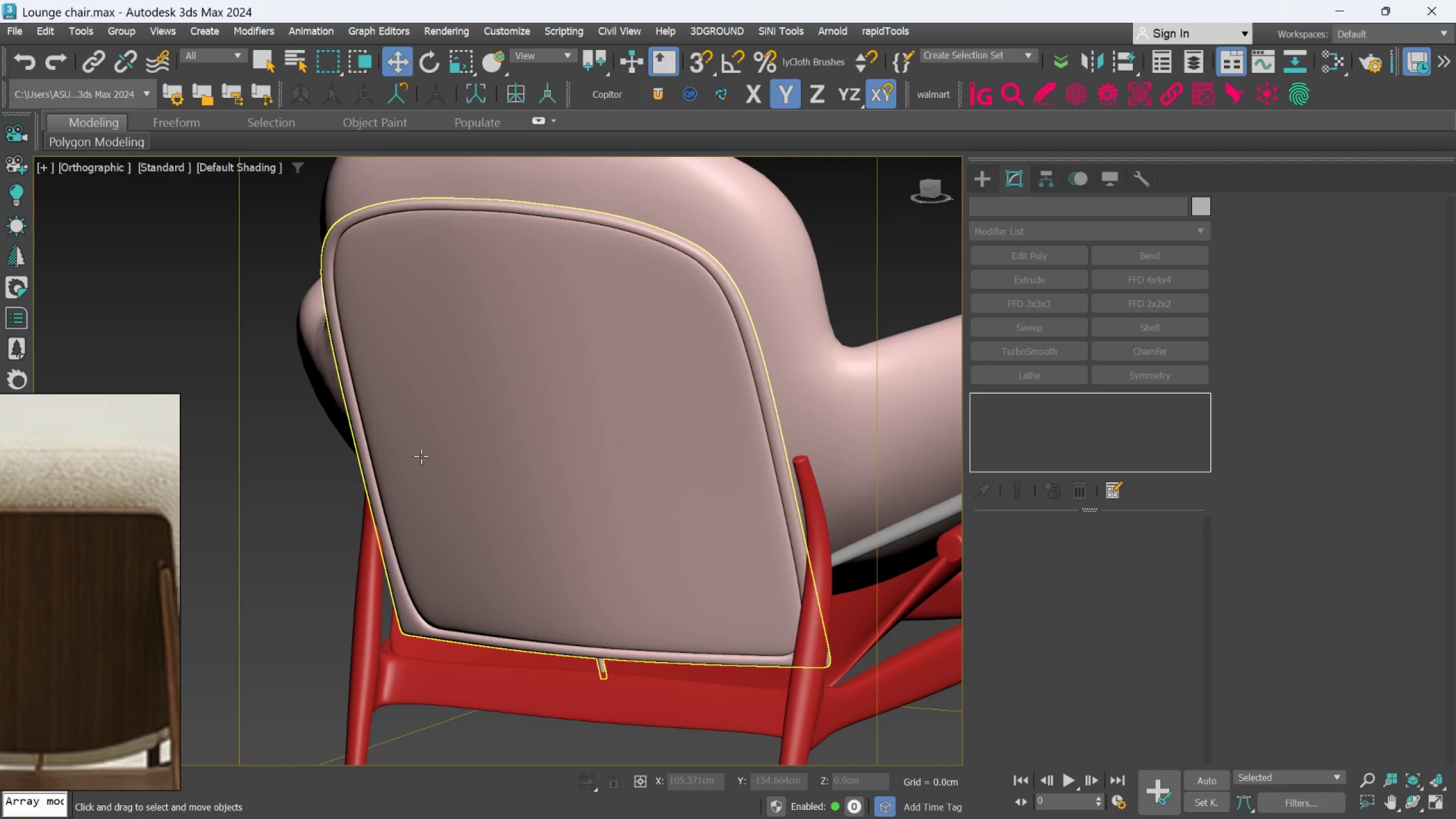 
scroll: coordinate [562, 421], scroll_direction: down, amount: 1.0
 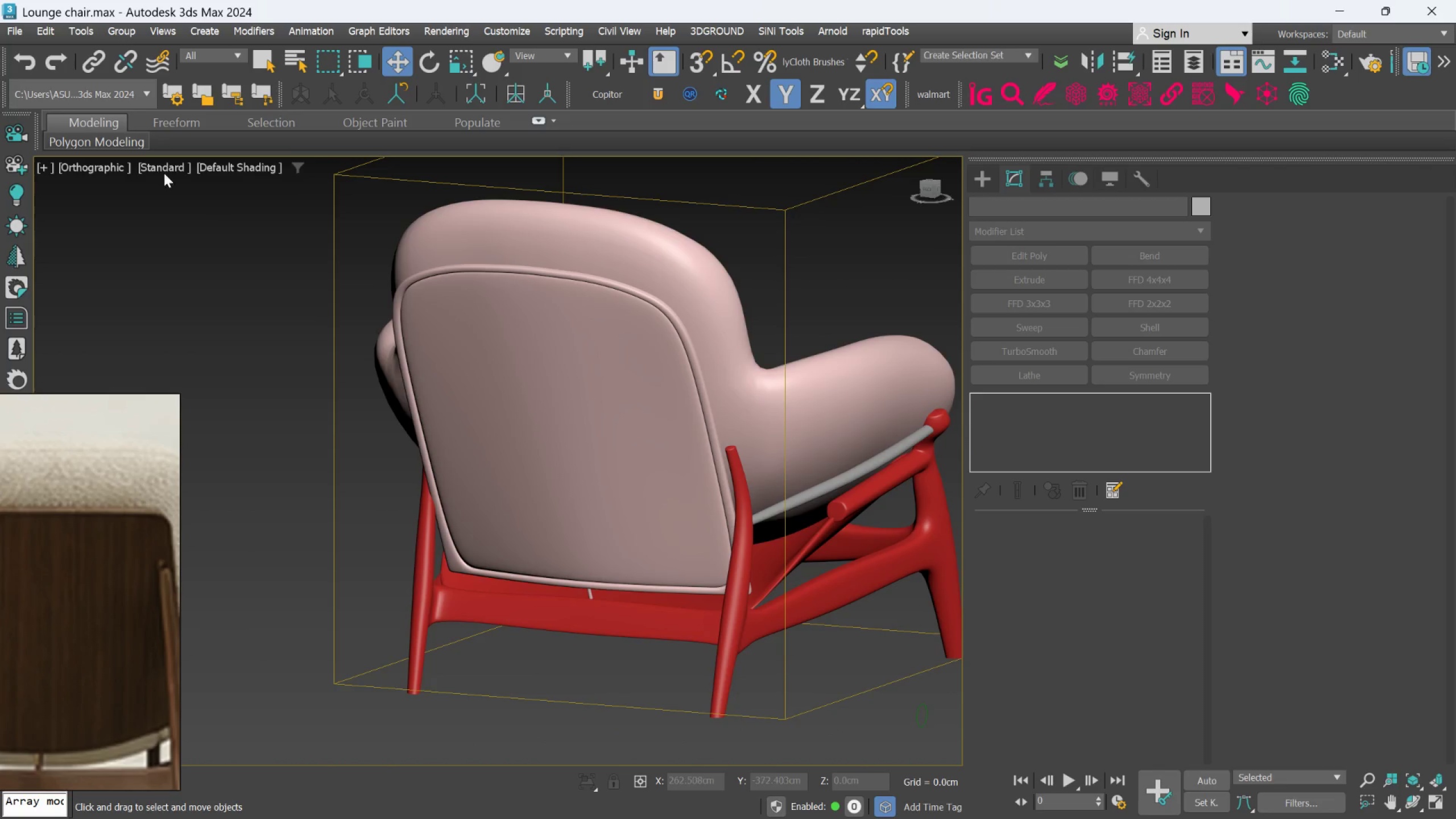 
left_click([118, 164])
 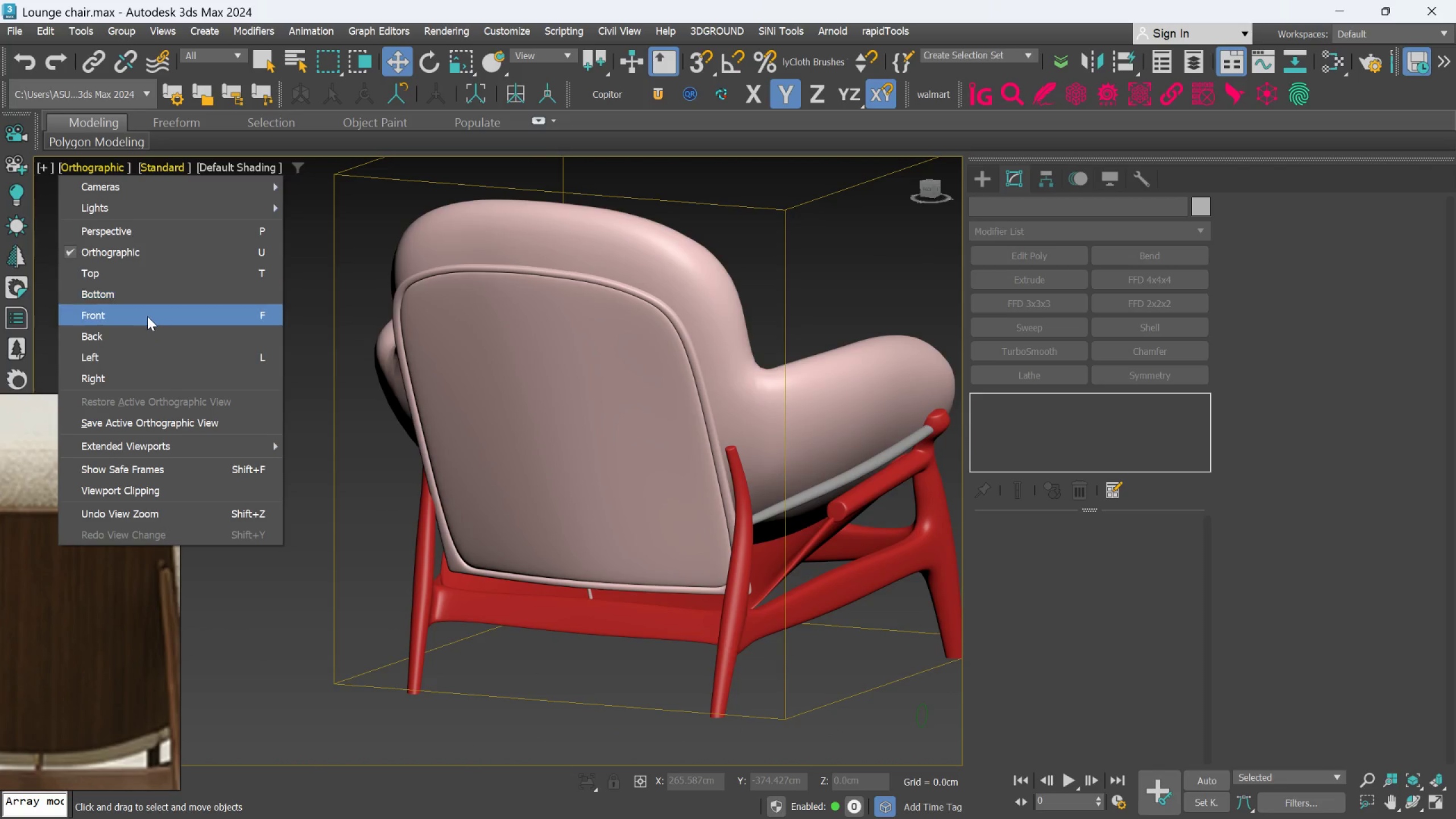 
left_click([146, 338])
 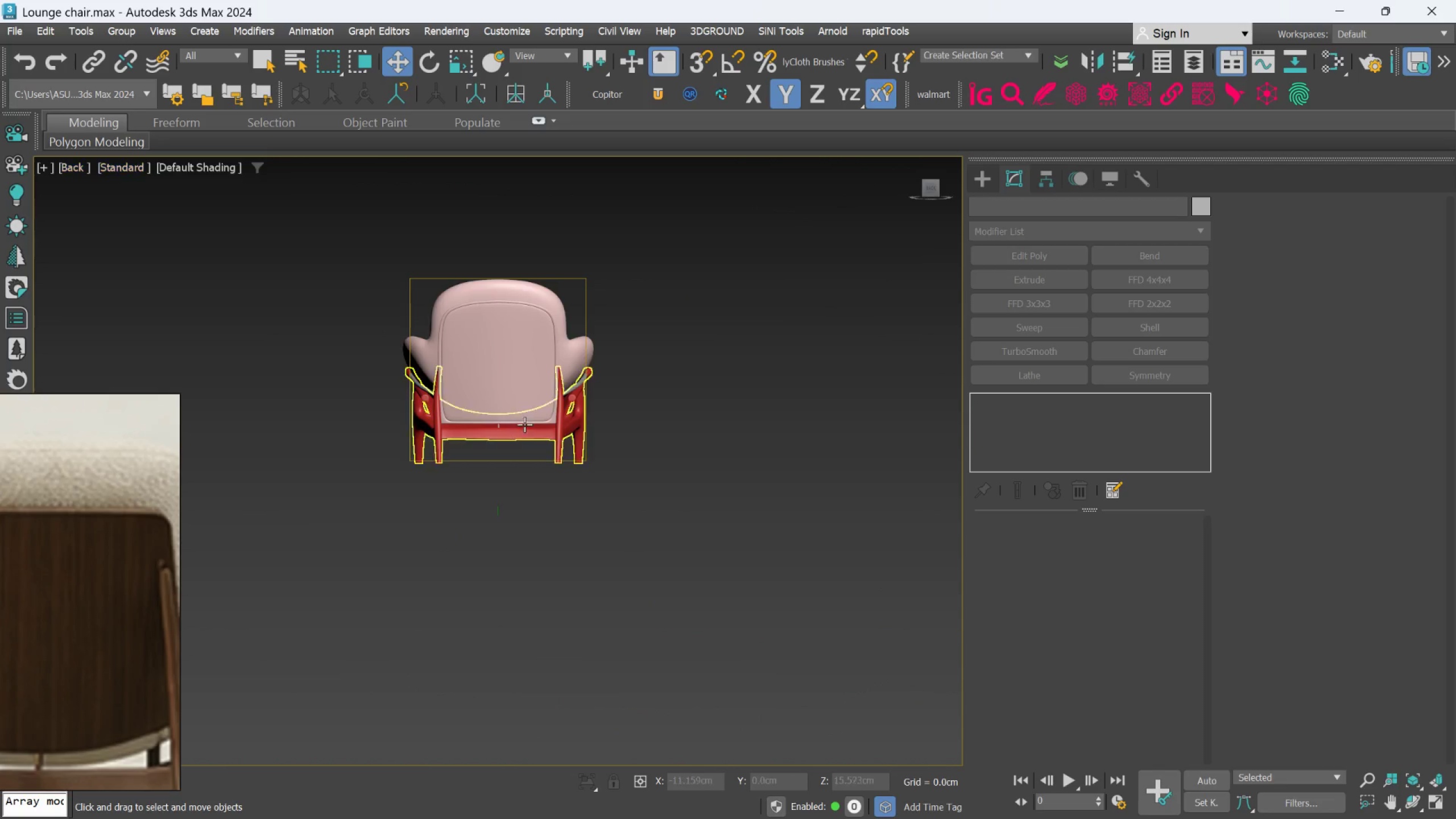 
scroll: coordinate [639, 325], scroll_direction: up, amount: 6.0
 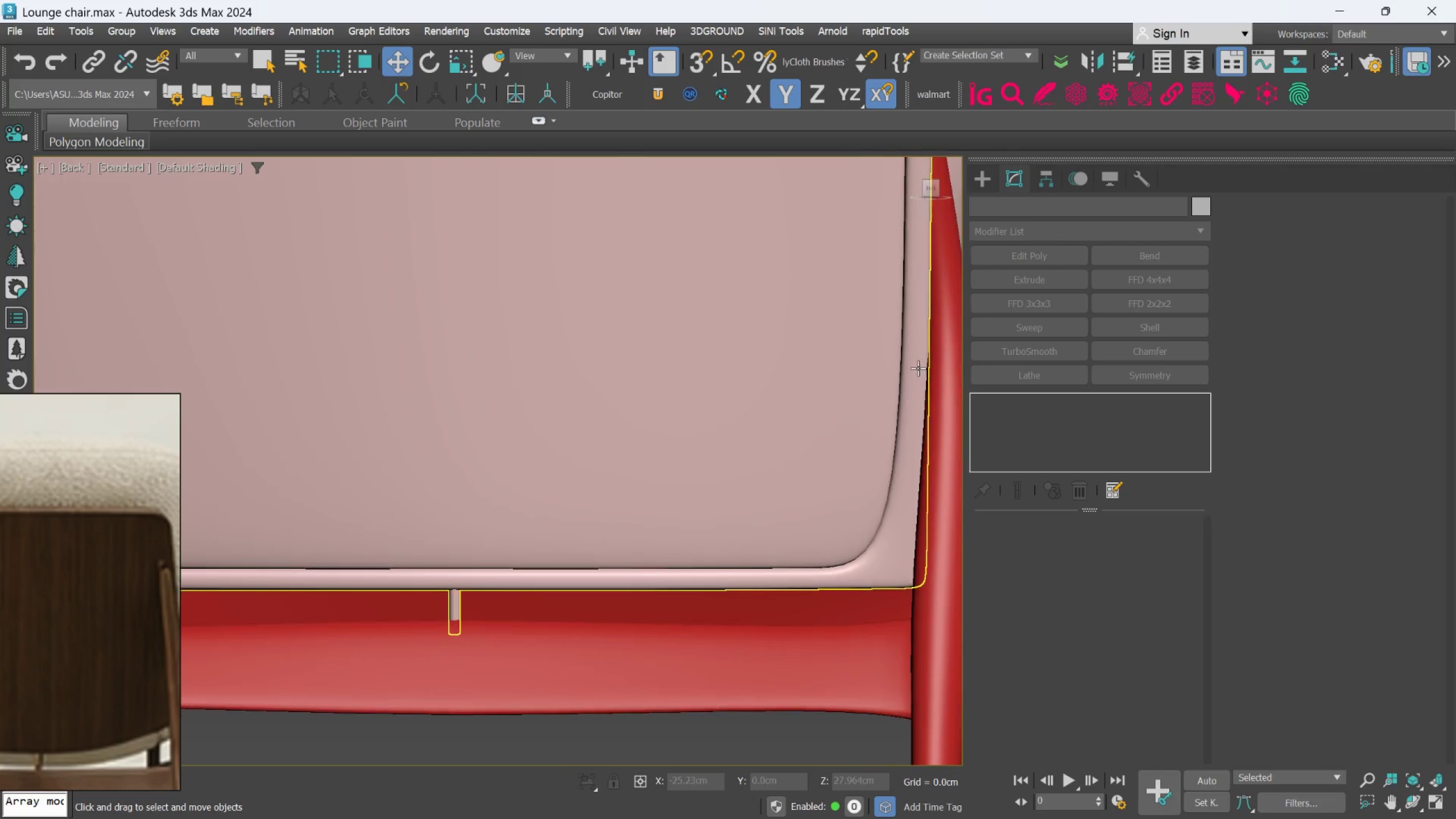 
scroll: coordinate [428, 391], scroll_direction: down, amount: 3.0
 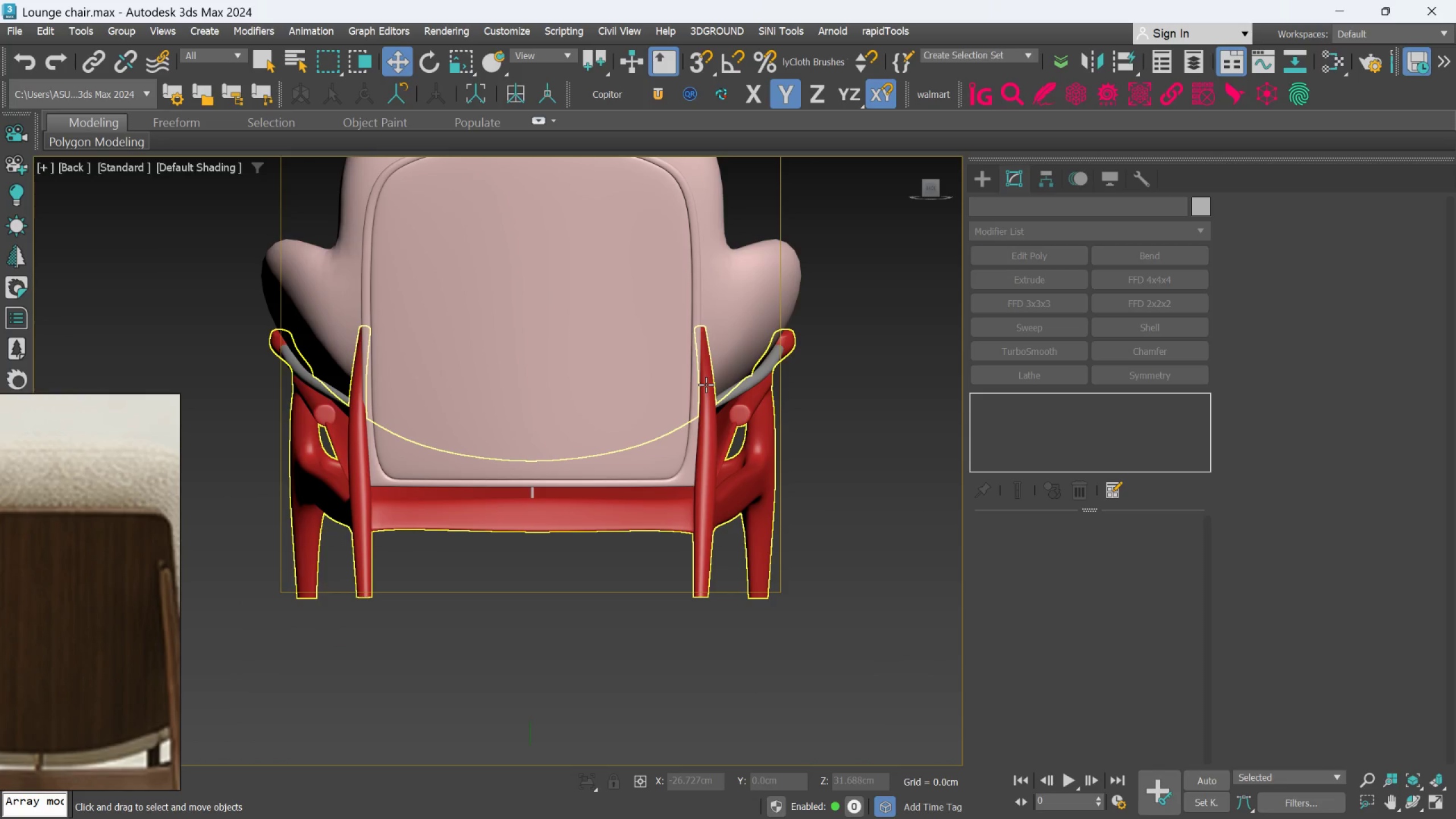 
scroll: coordinate [668, 385], scroll_direction: up, amount: 1.0
 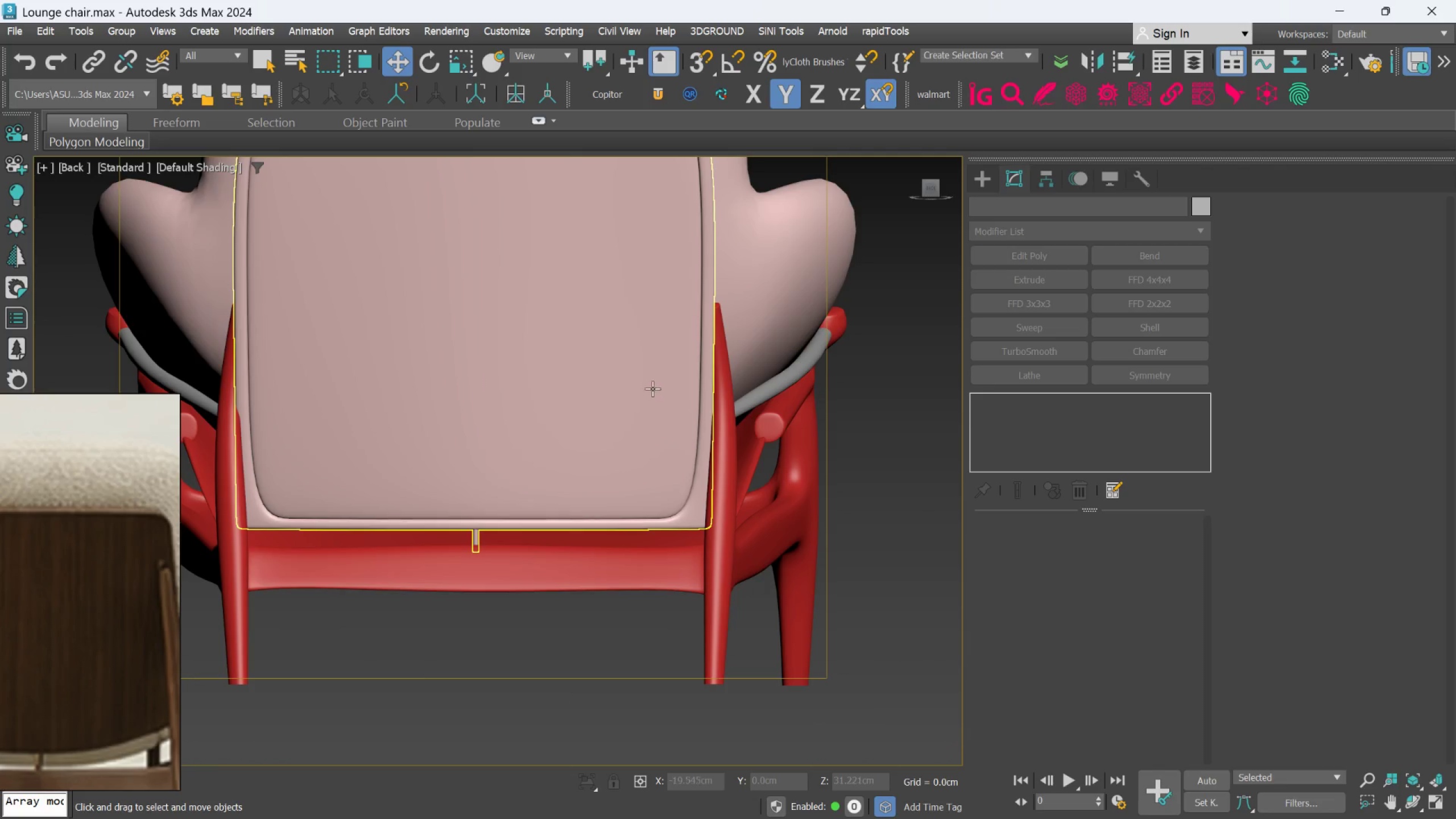 
left_click([644, 390])
 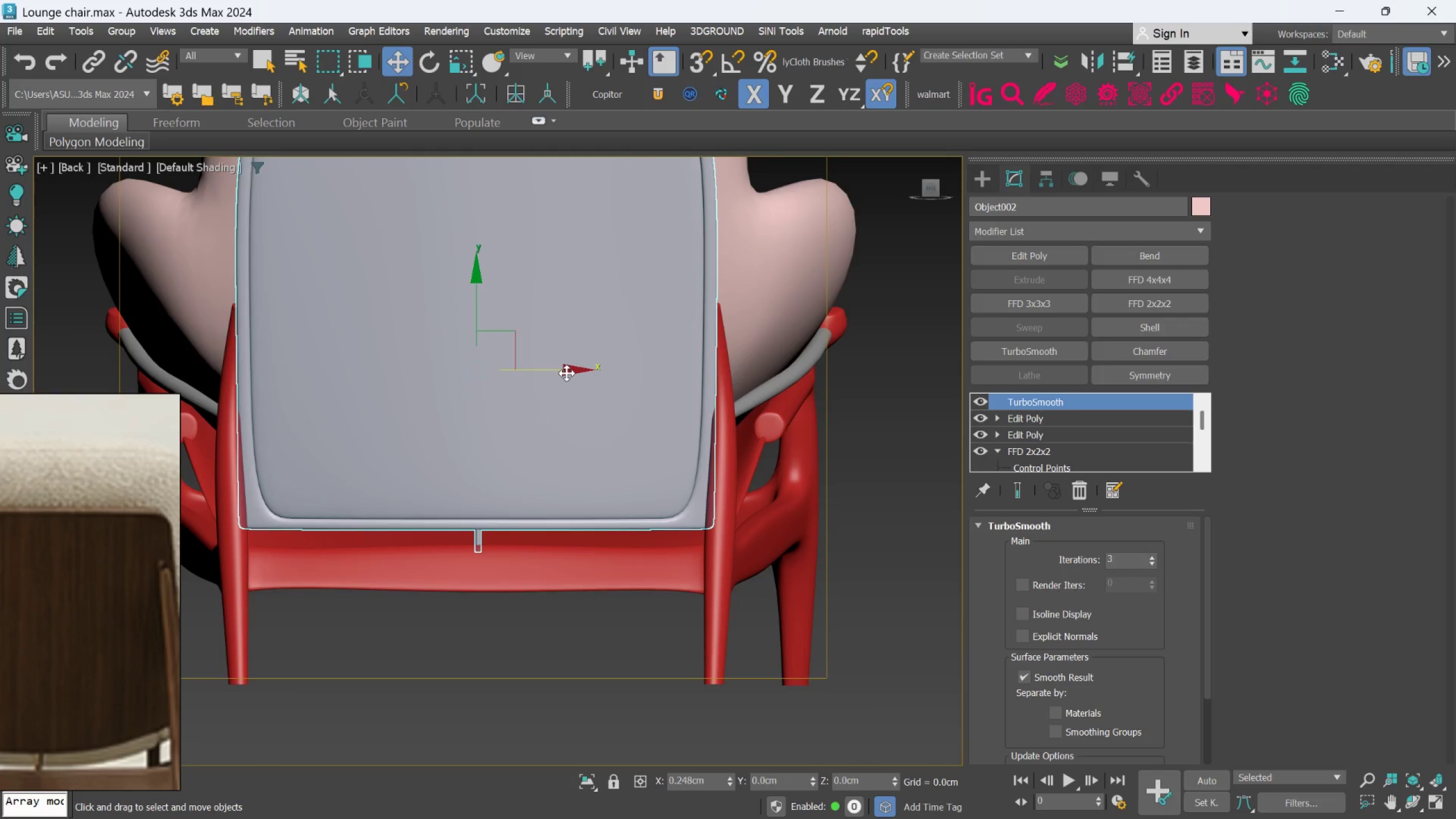 
wait(5.58)
 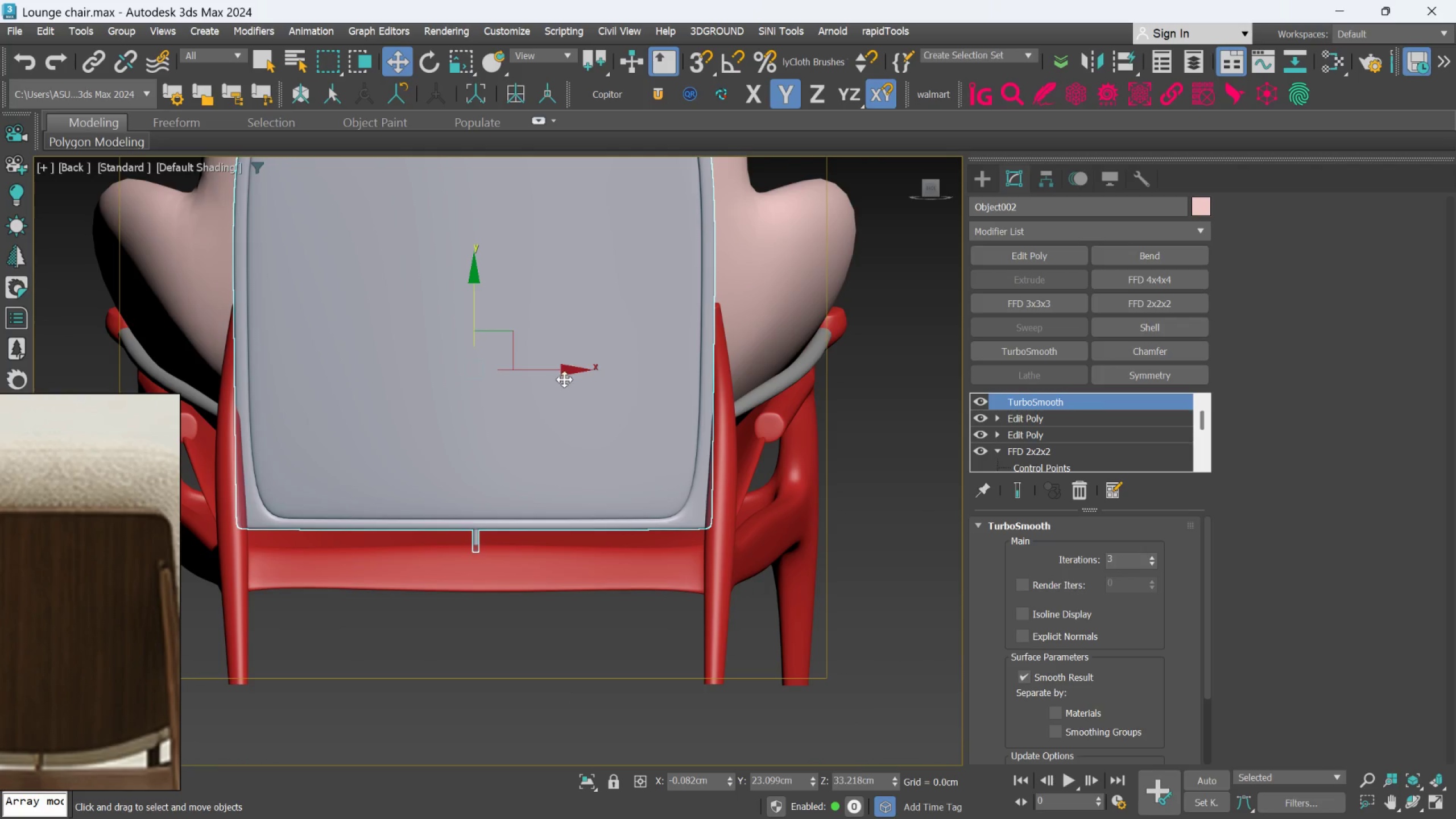 
left_click([899, 450])
 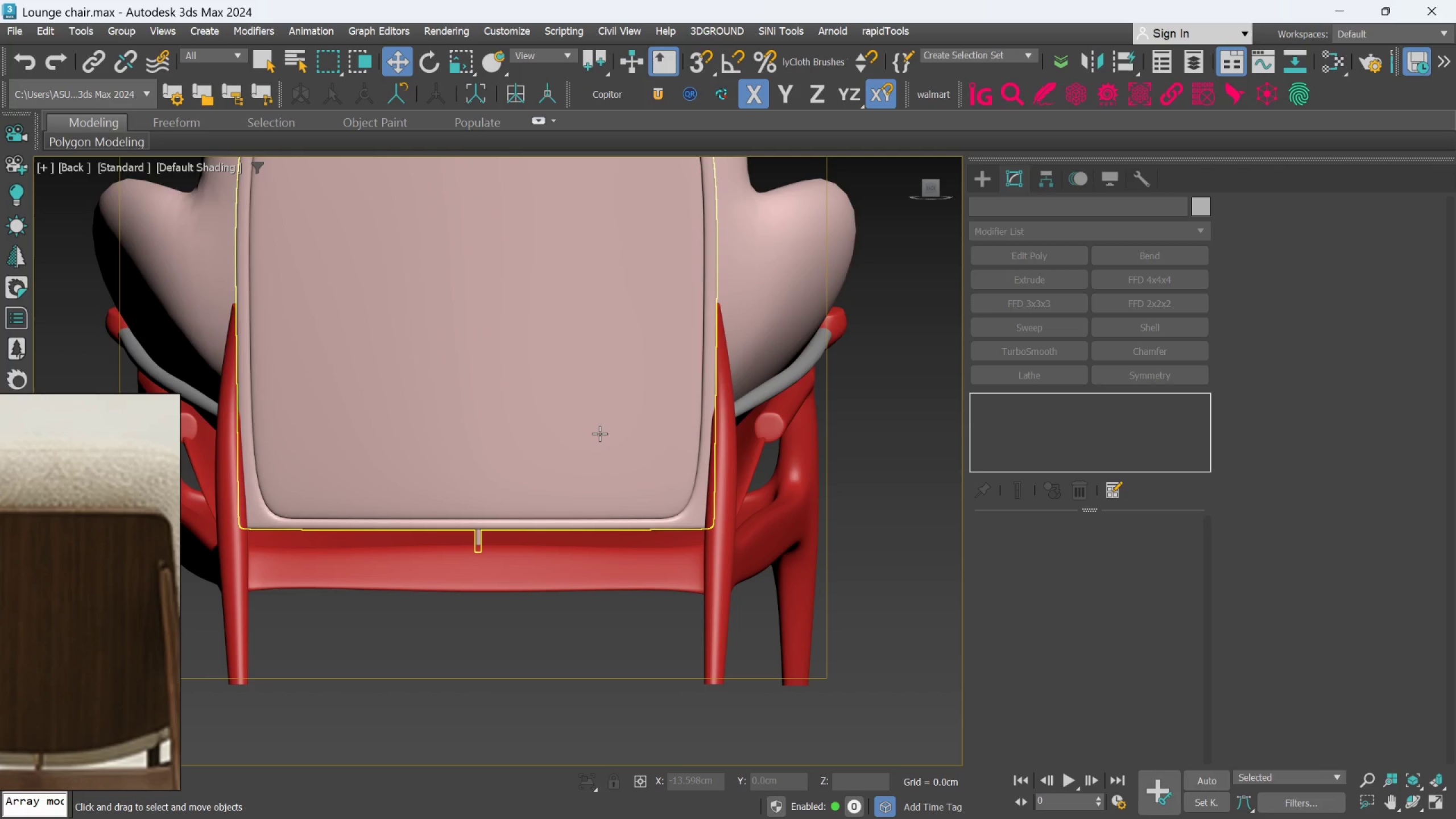 
scroll: coordinate [341, 452], scroll_direction: up, amount: 1.0
 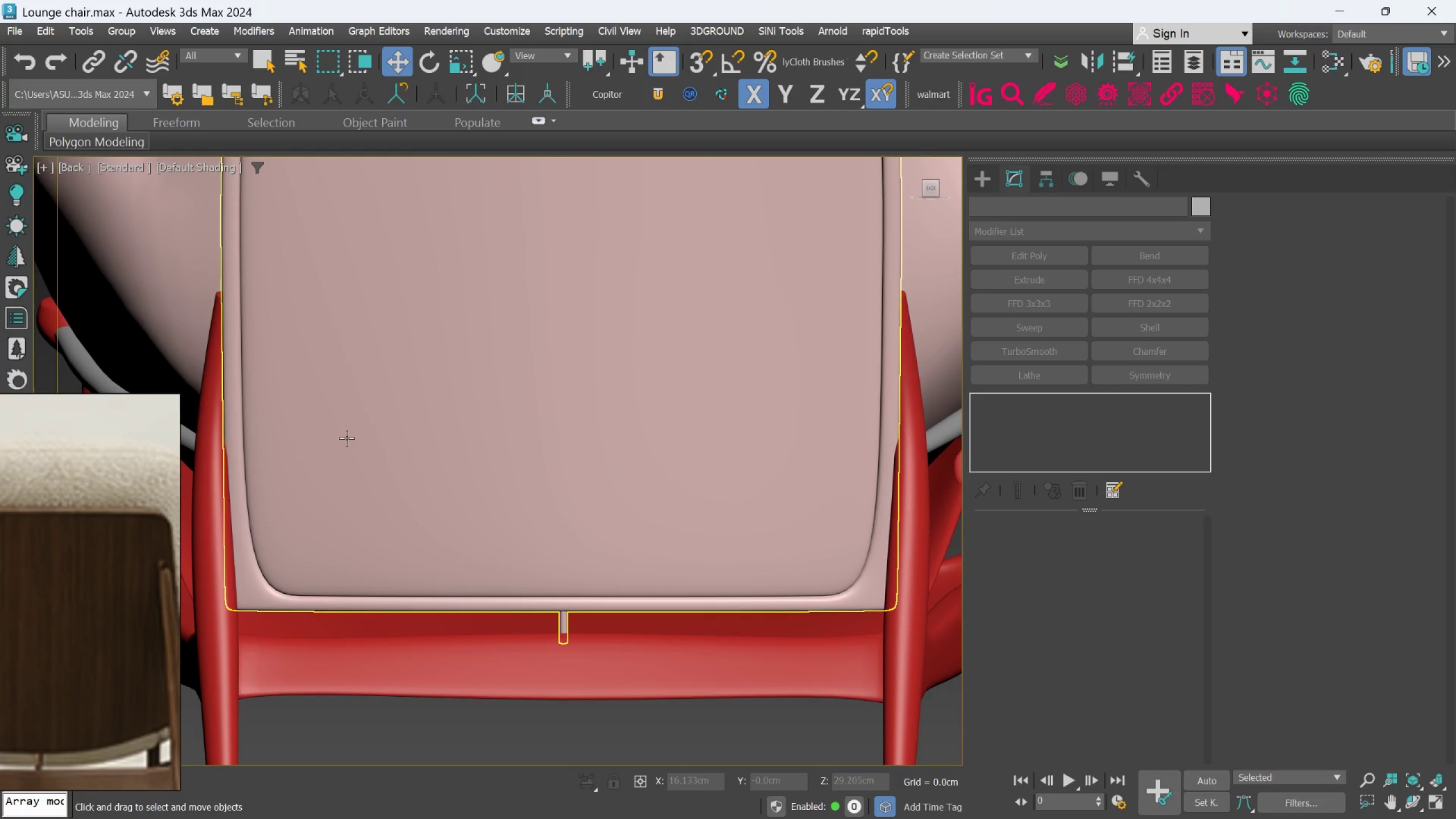 
scroll: coordinate [350, 436], scroll_direction: down, amount: 1.0
 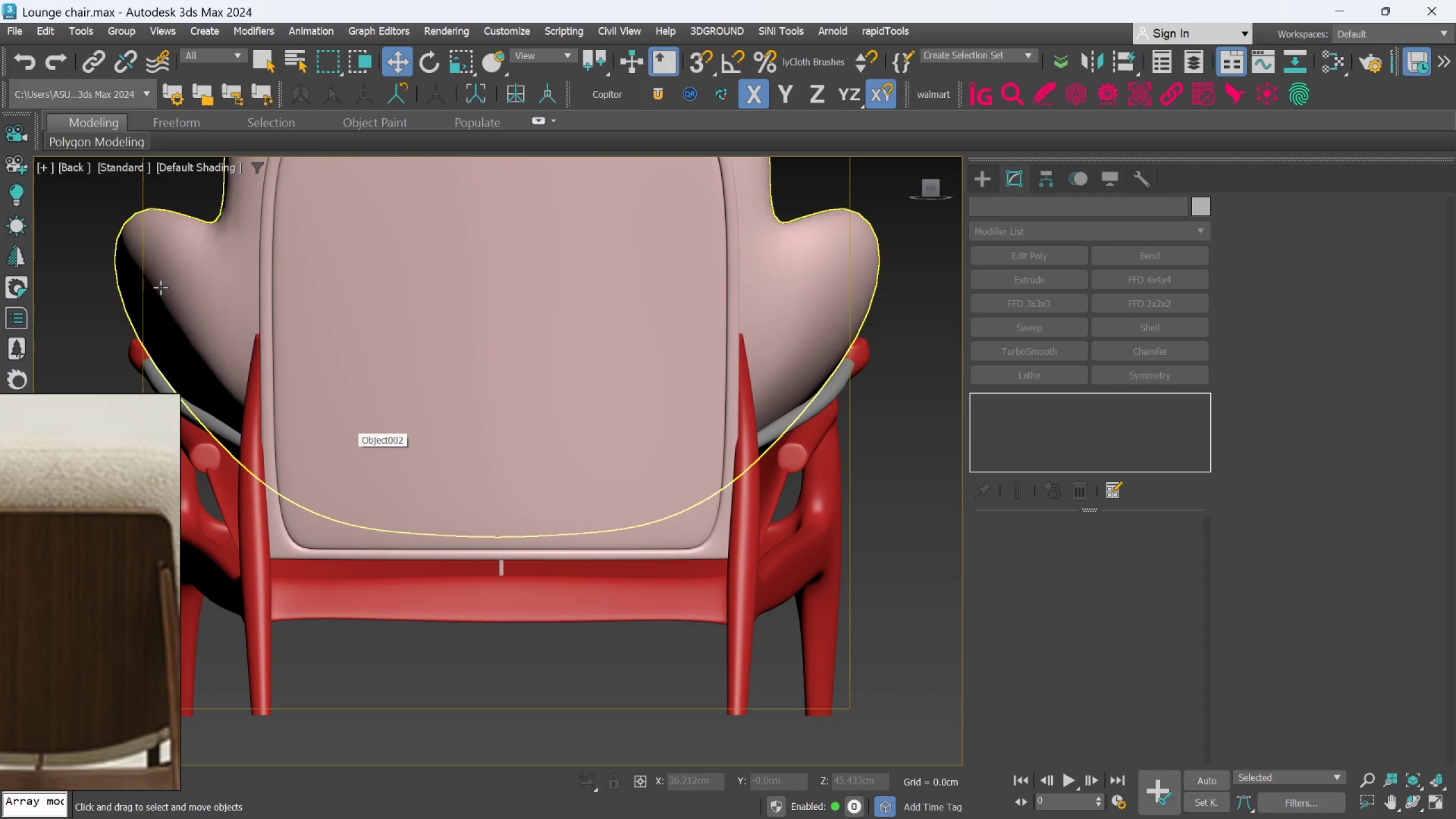 
scroll: coordinate [192, 299], scroll_direction: up, amount: 1.0
 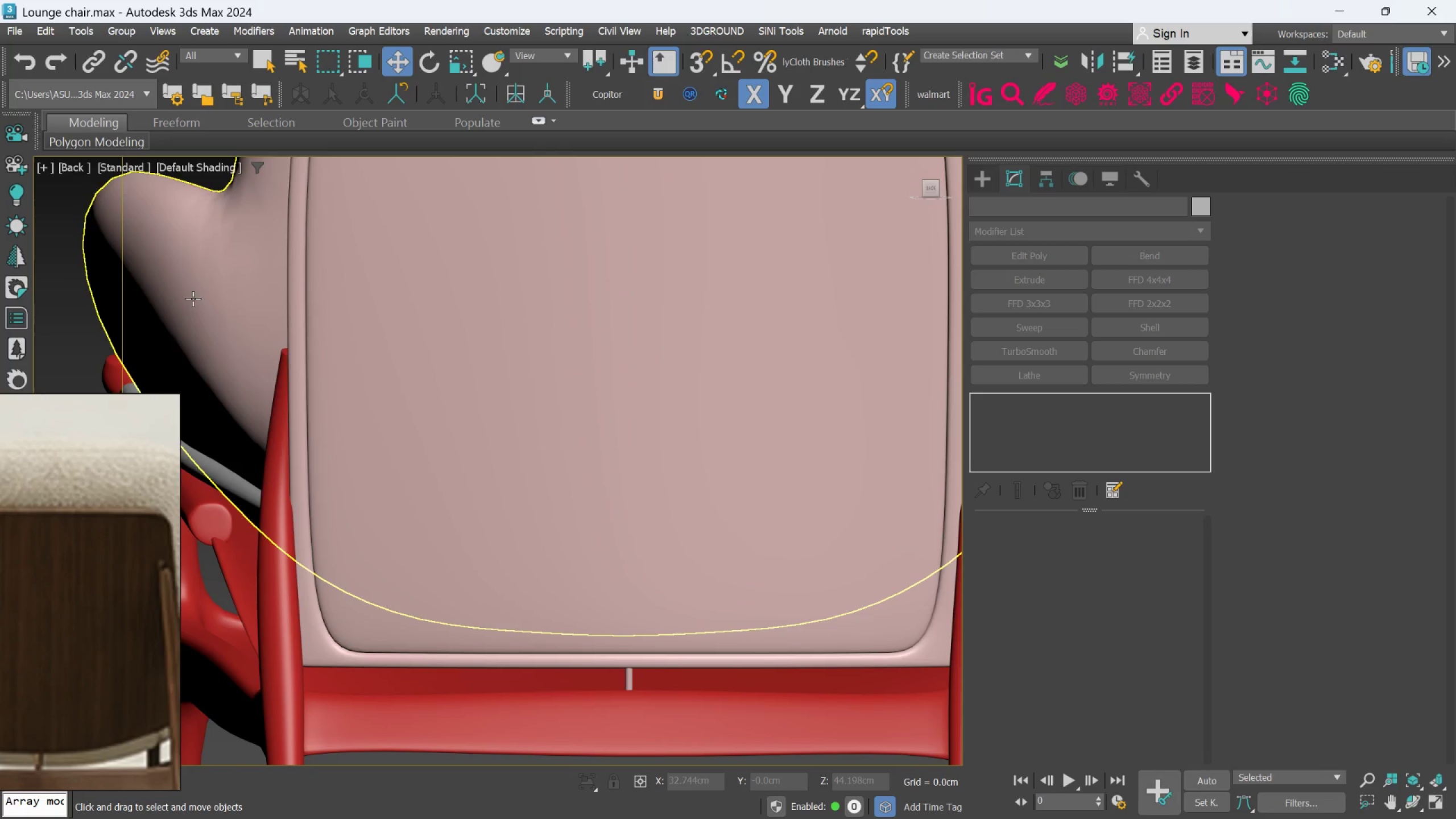 
scroll: coordinate [522, 457], scroll_direction: down, amount: 3.0
 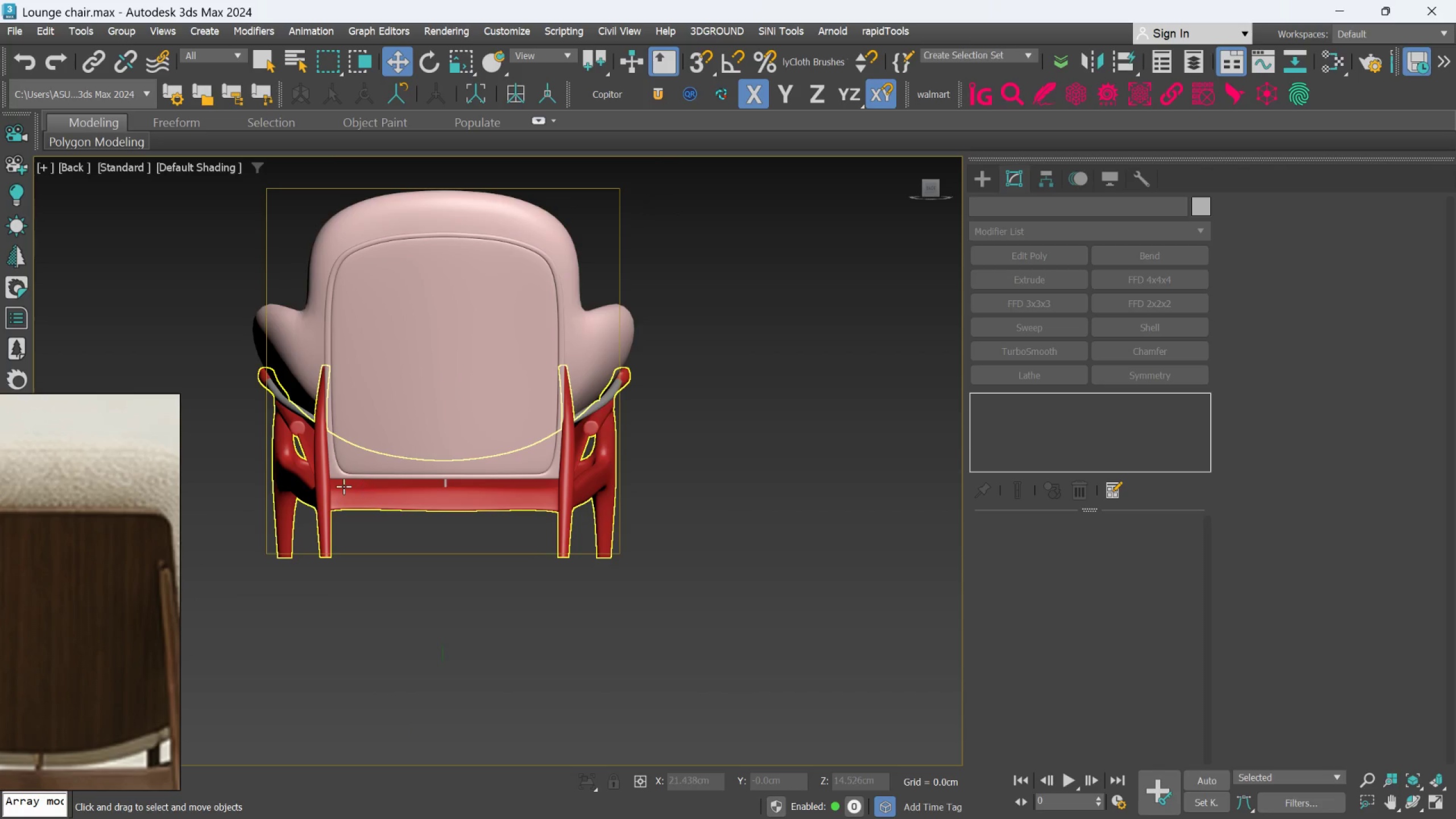 
scroll: coordinate [342, 483], scroll_direction: none, amount: 0.0
 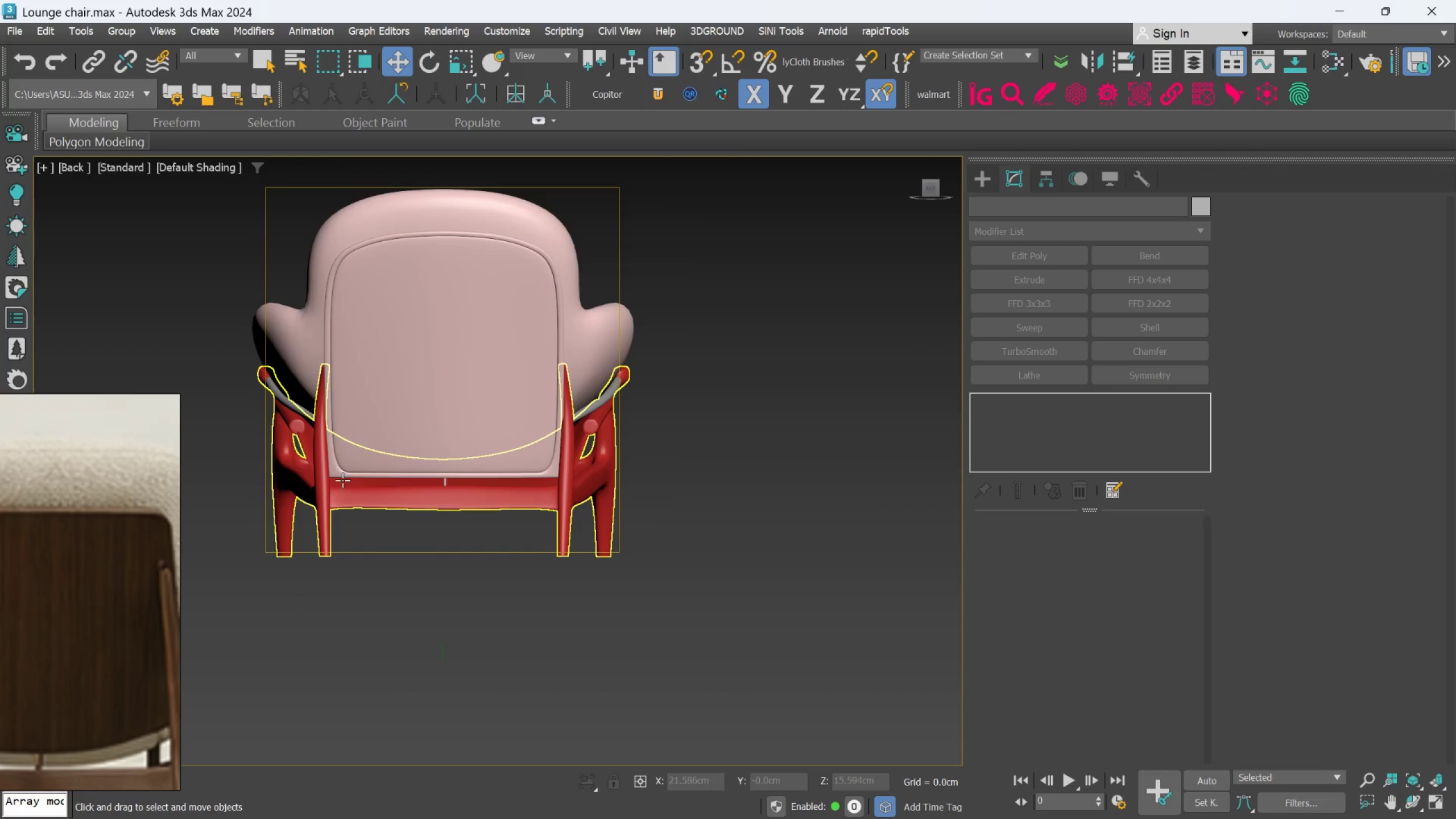 
hold_key(key=MetaLeft, duration=0.7)
 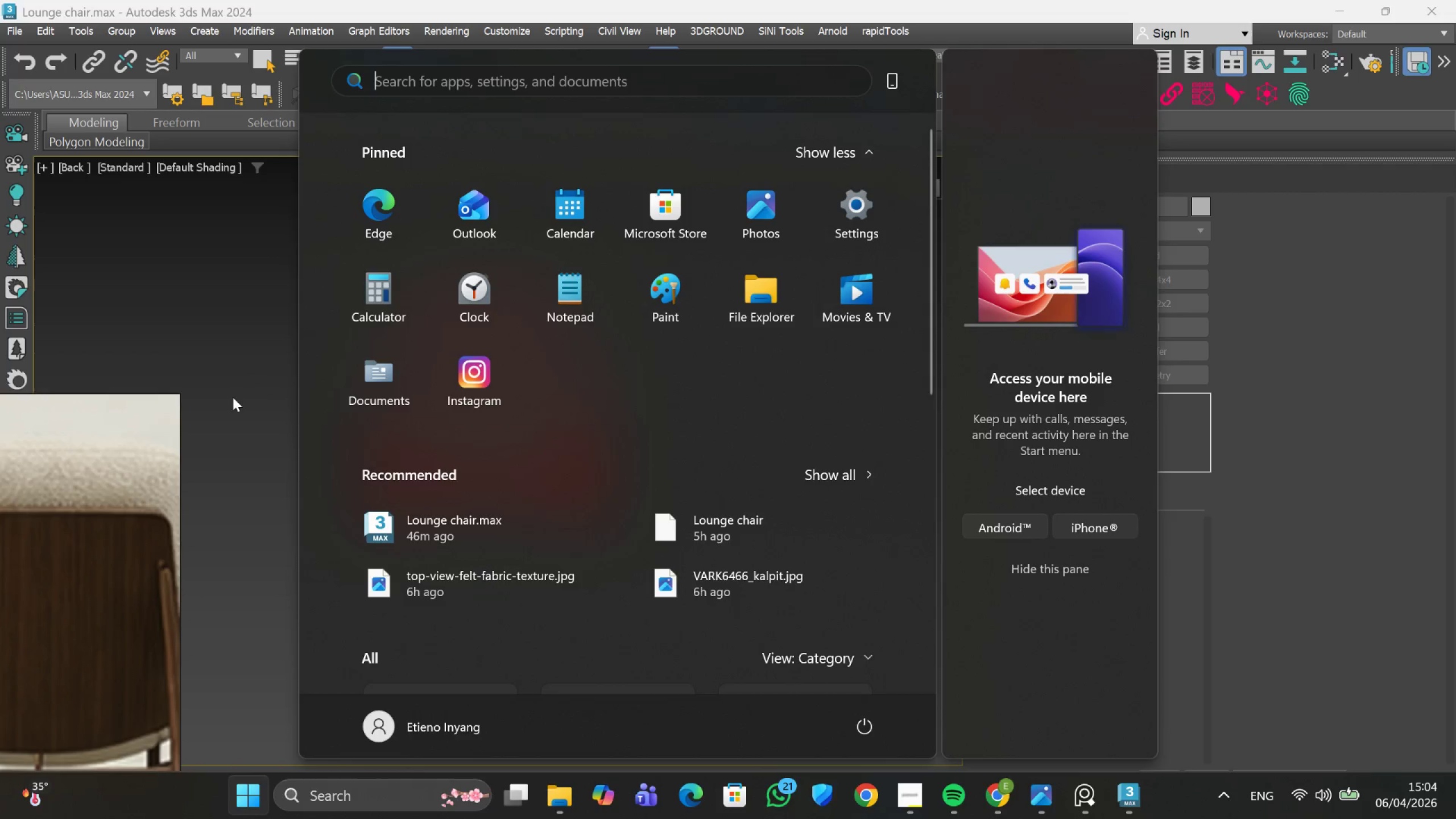 
scroll: coordinate [342, 480], scroll_direction: down, amount: 1.0
 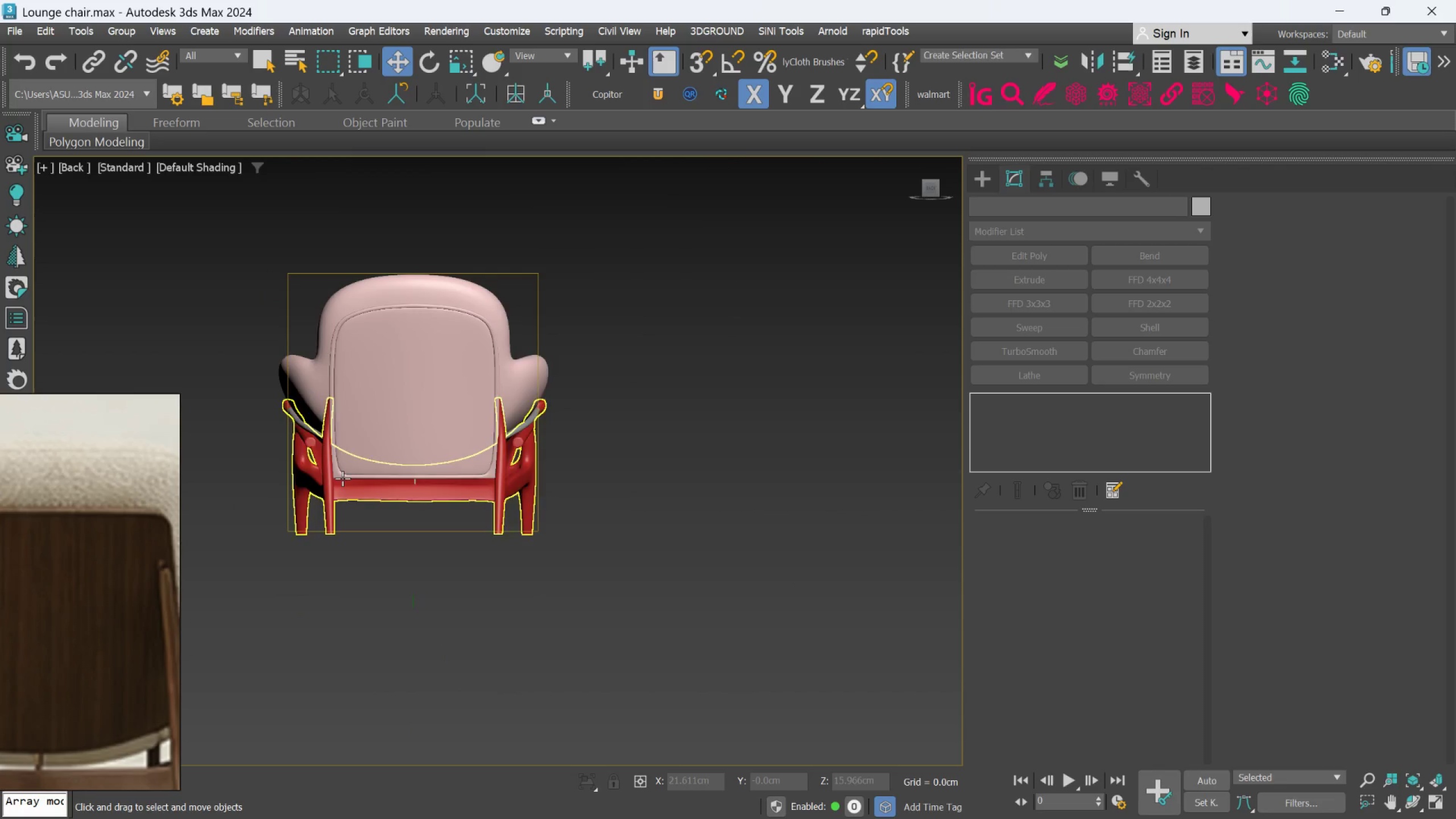 
left_click([198, 333])
 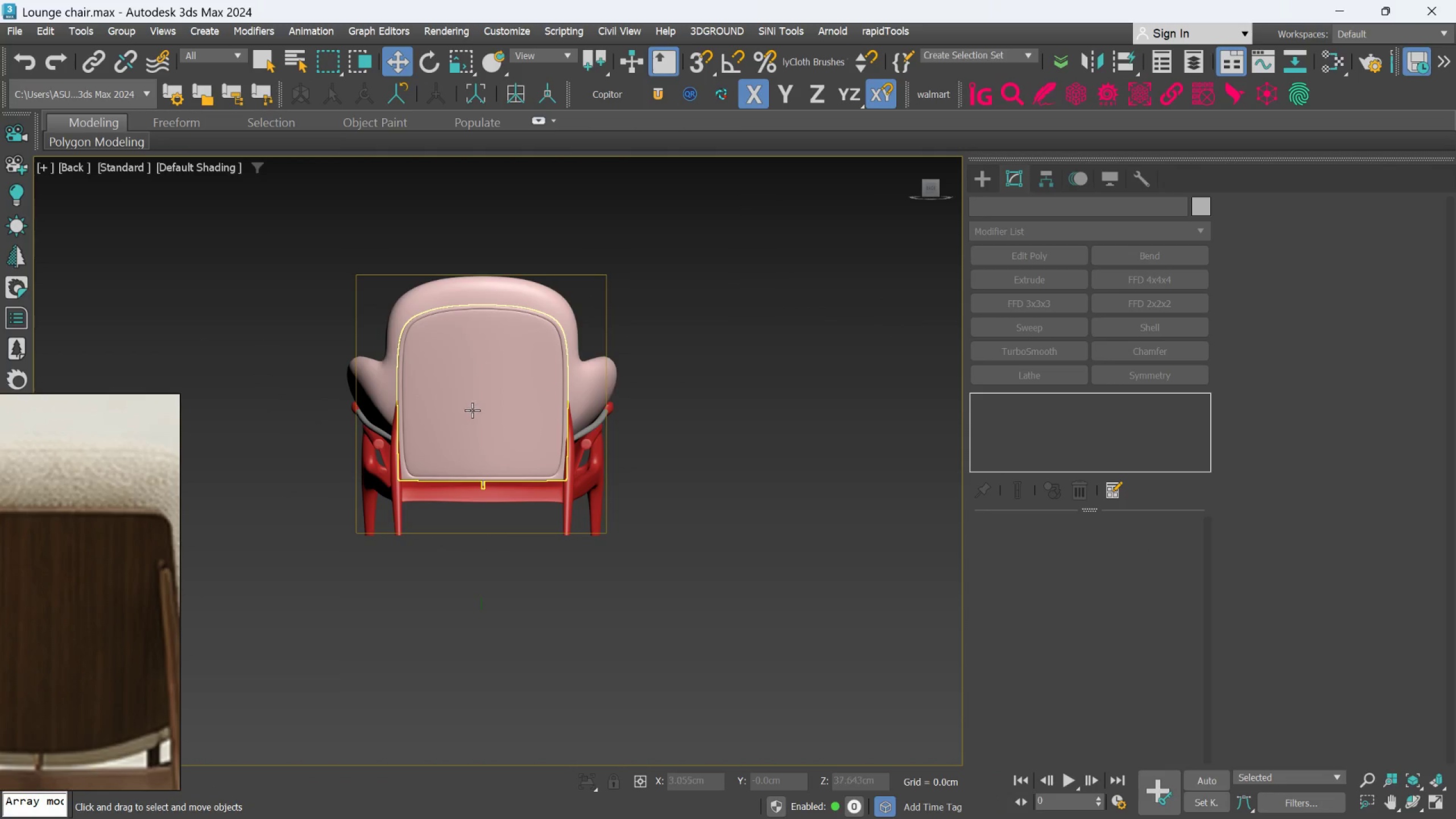 
hold_key(key=AltLeft, duration=0.75)
scroll: coordinate [429, 439], scroll_direction: up, amount: 1.0
 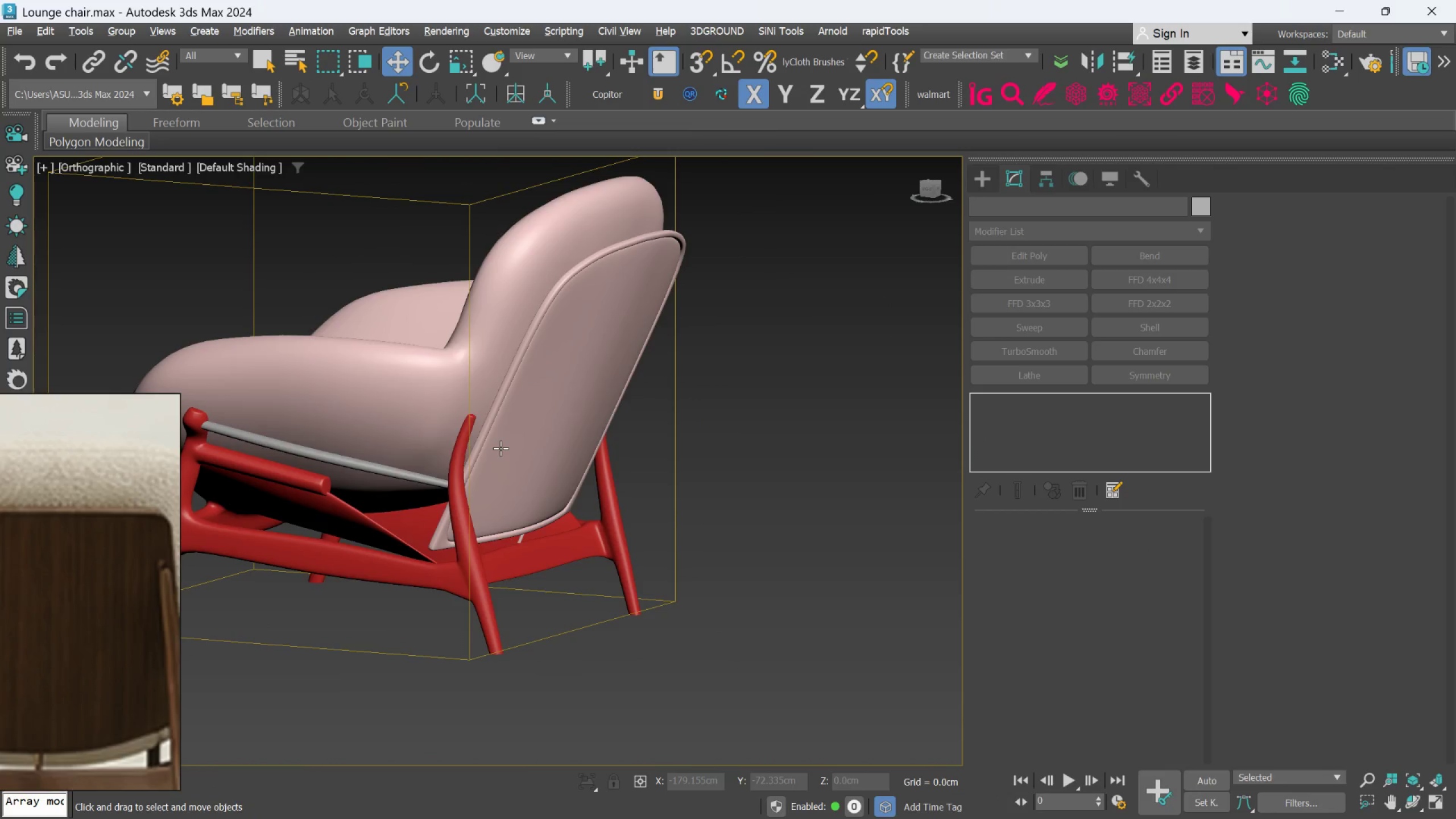 
hold_key(key=AltLeft, duration=0.62)
 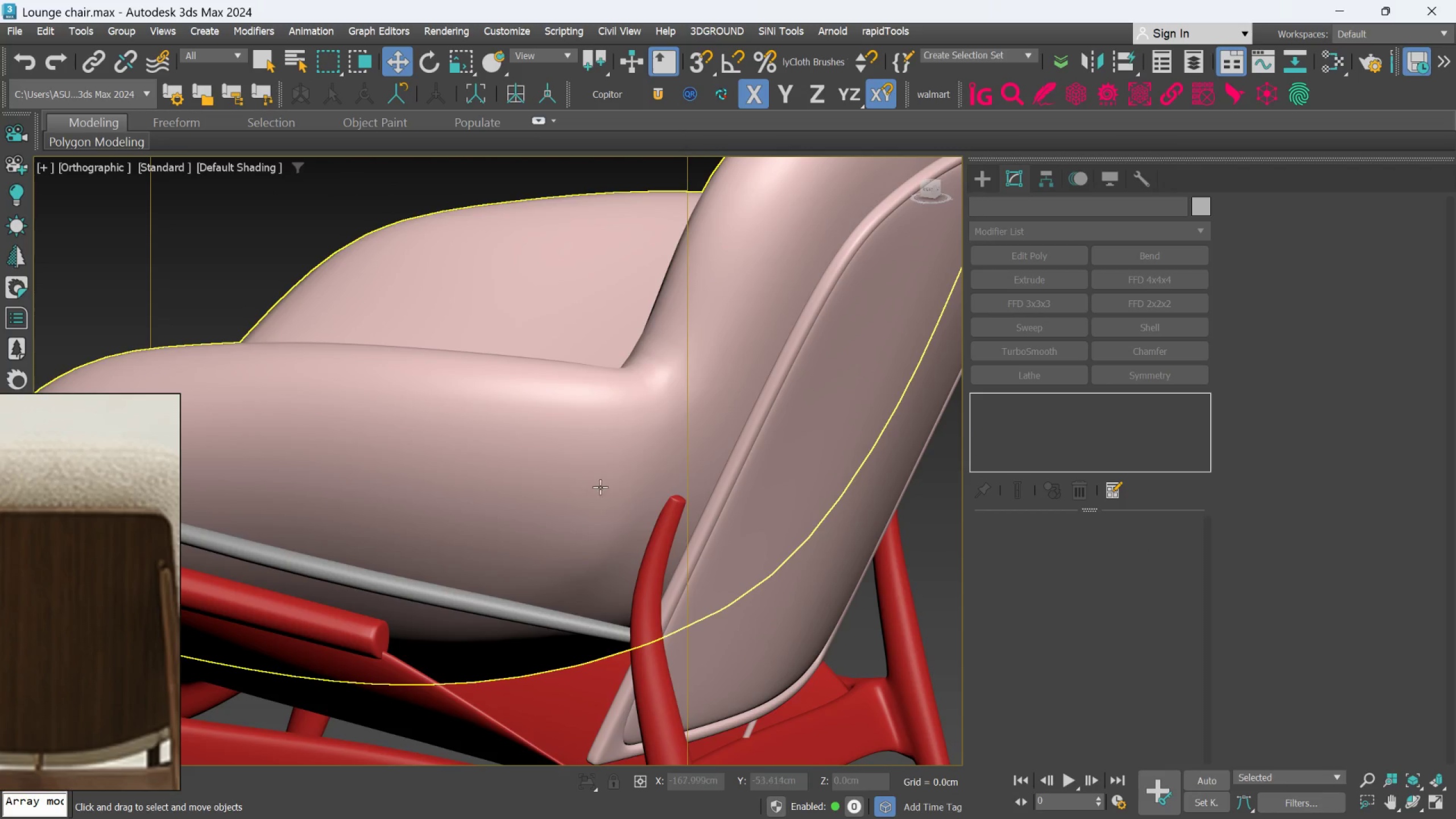 
scroll: coordinate [499, 450], scroll_direction: up, amount: 2.0
 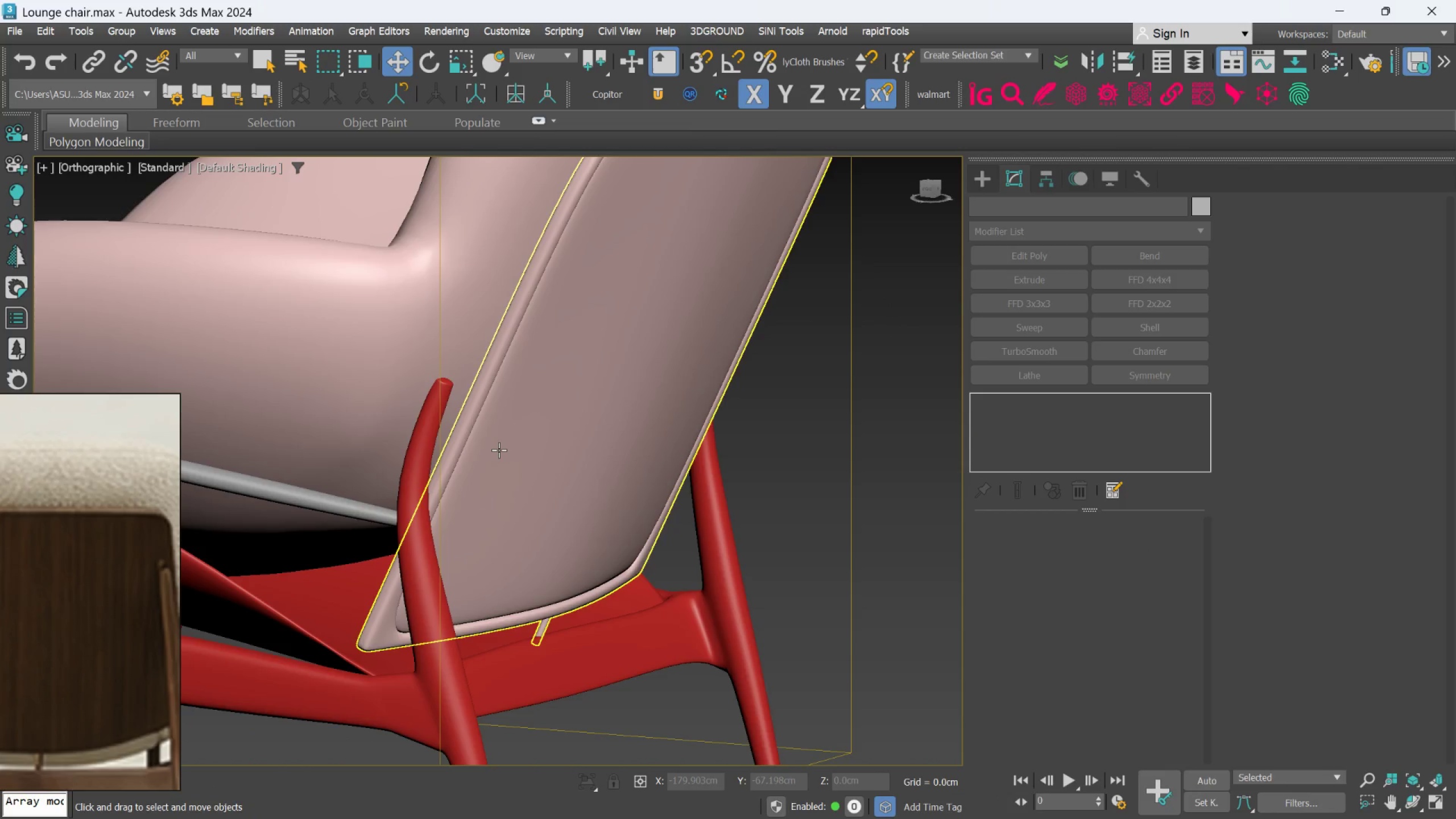 
hold_key(key=AltLeft, duration=0.39)
 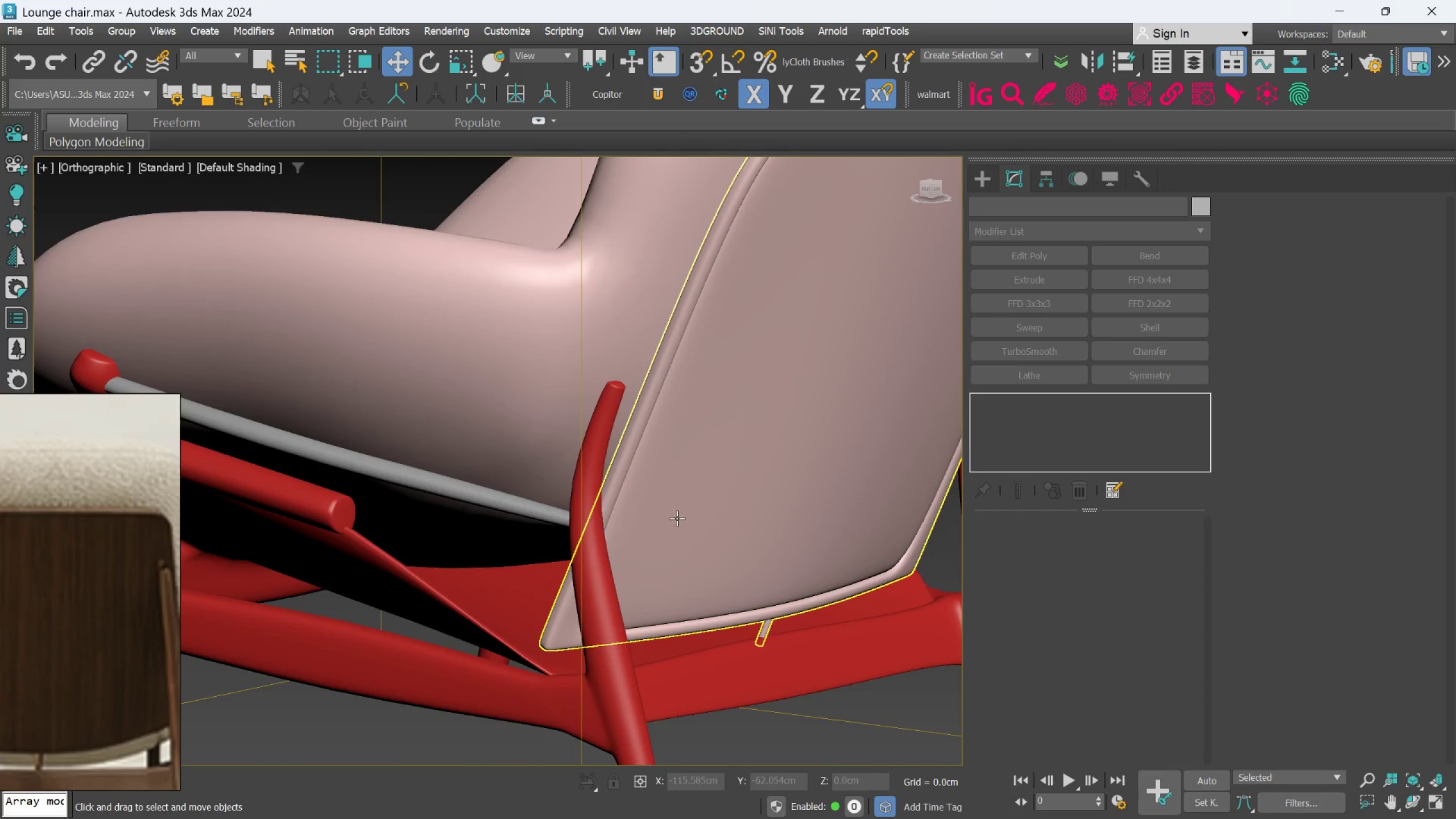 
hold_key(key=AltLeft, duration=0.39)
 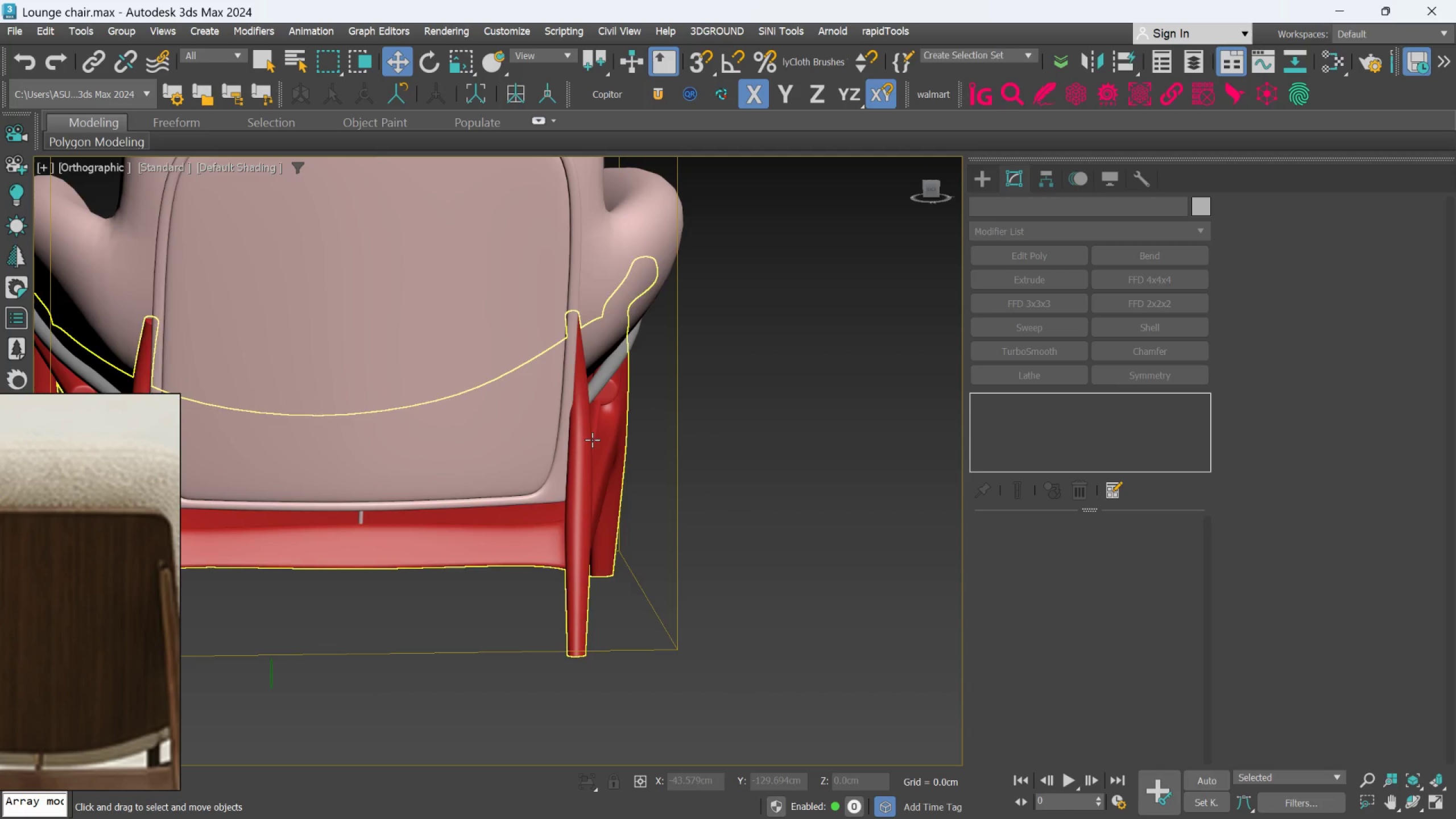 
scroll: coordinate [628, 508], scroll_direction: down, amount: 1.0
 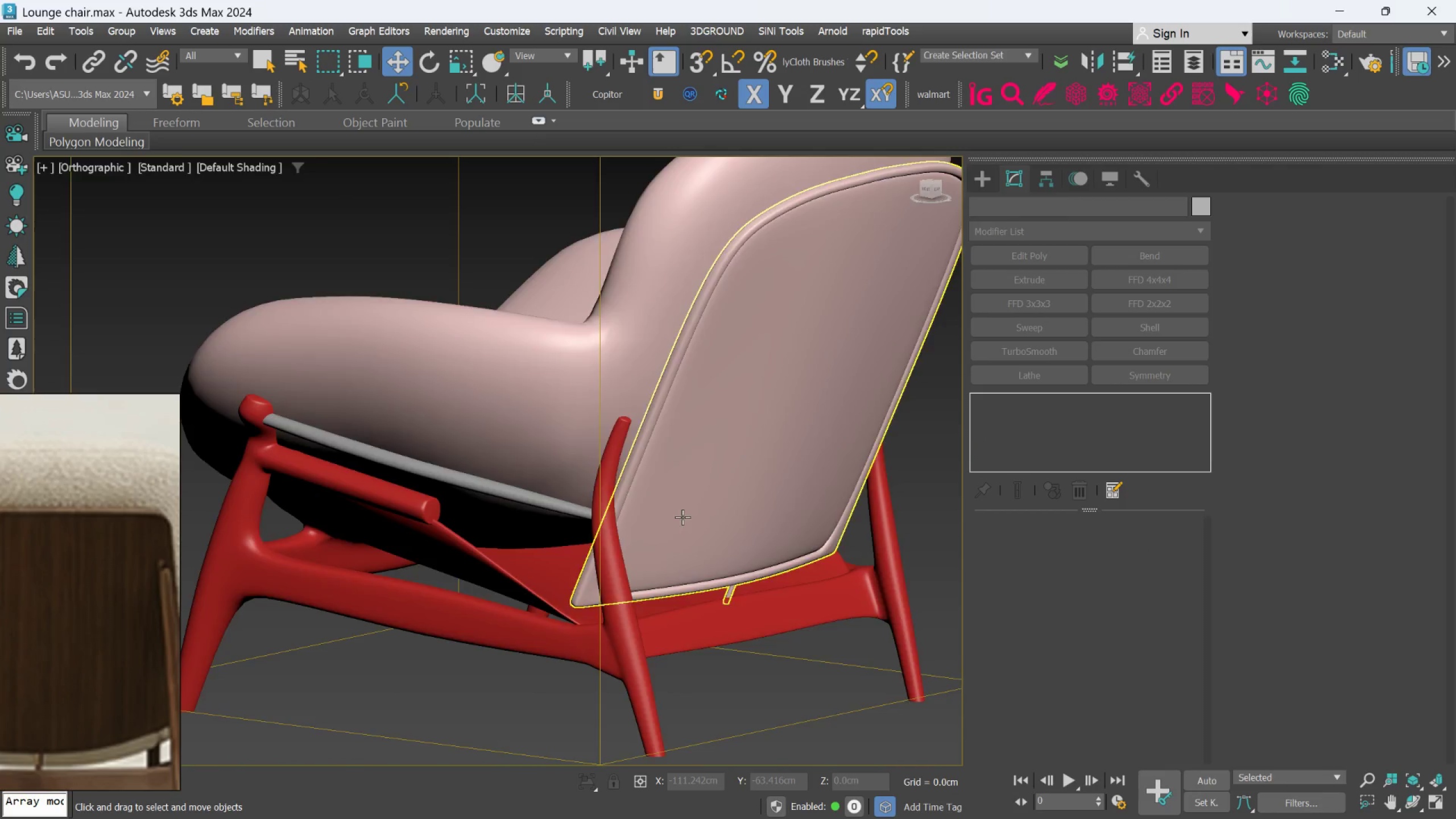 
scroll: coordinate [398, 410], scroll_direction: up, amount: 3.0
 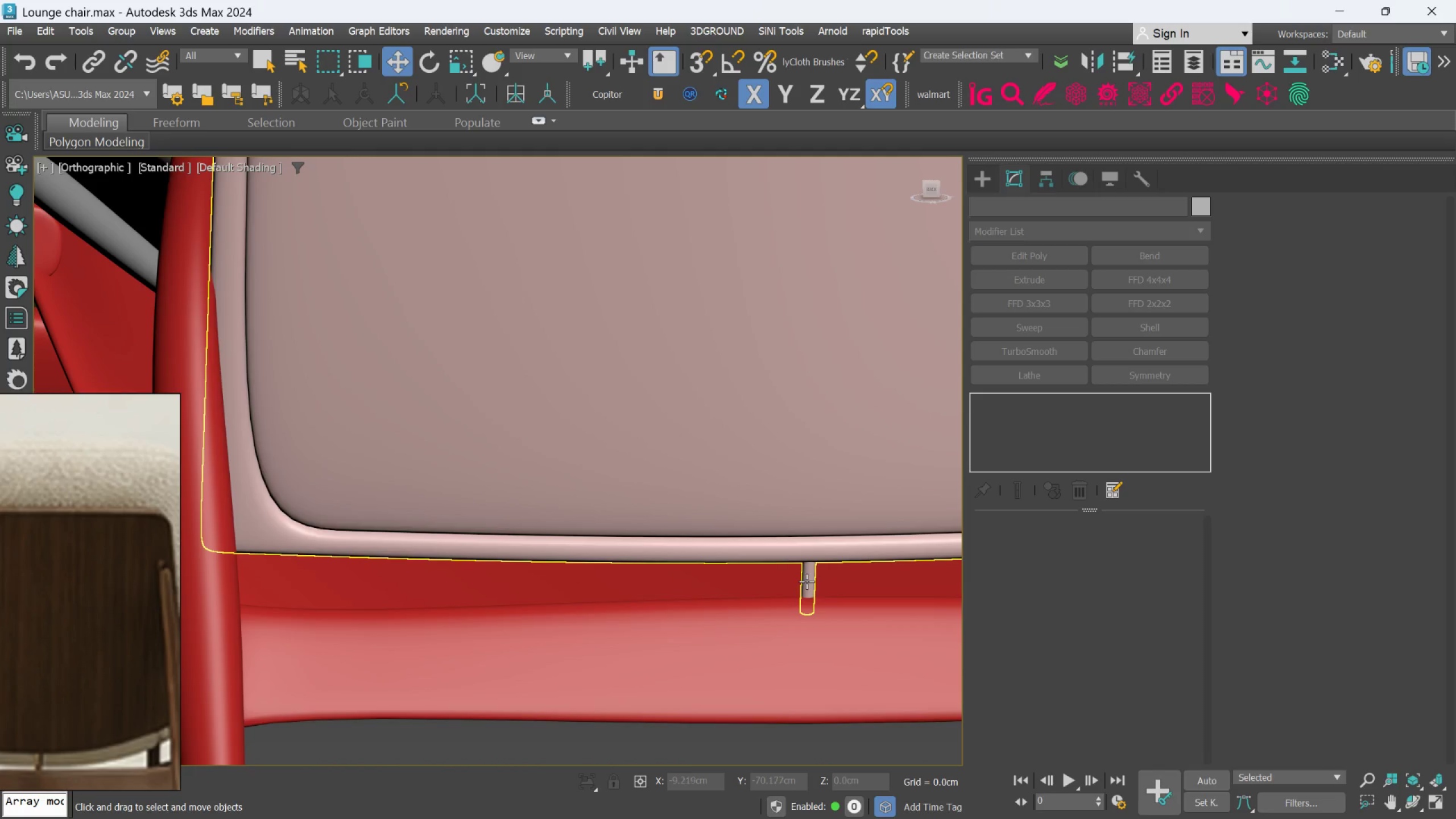 
left_click([806, 581])
 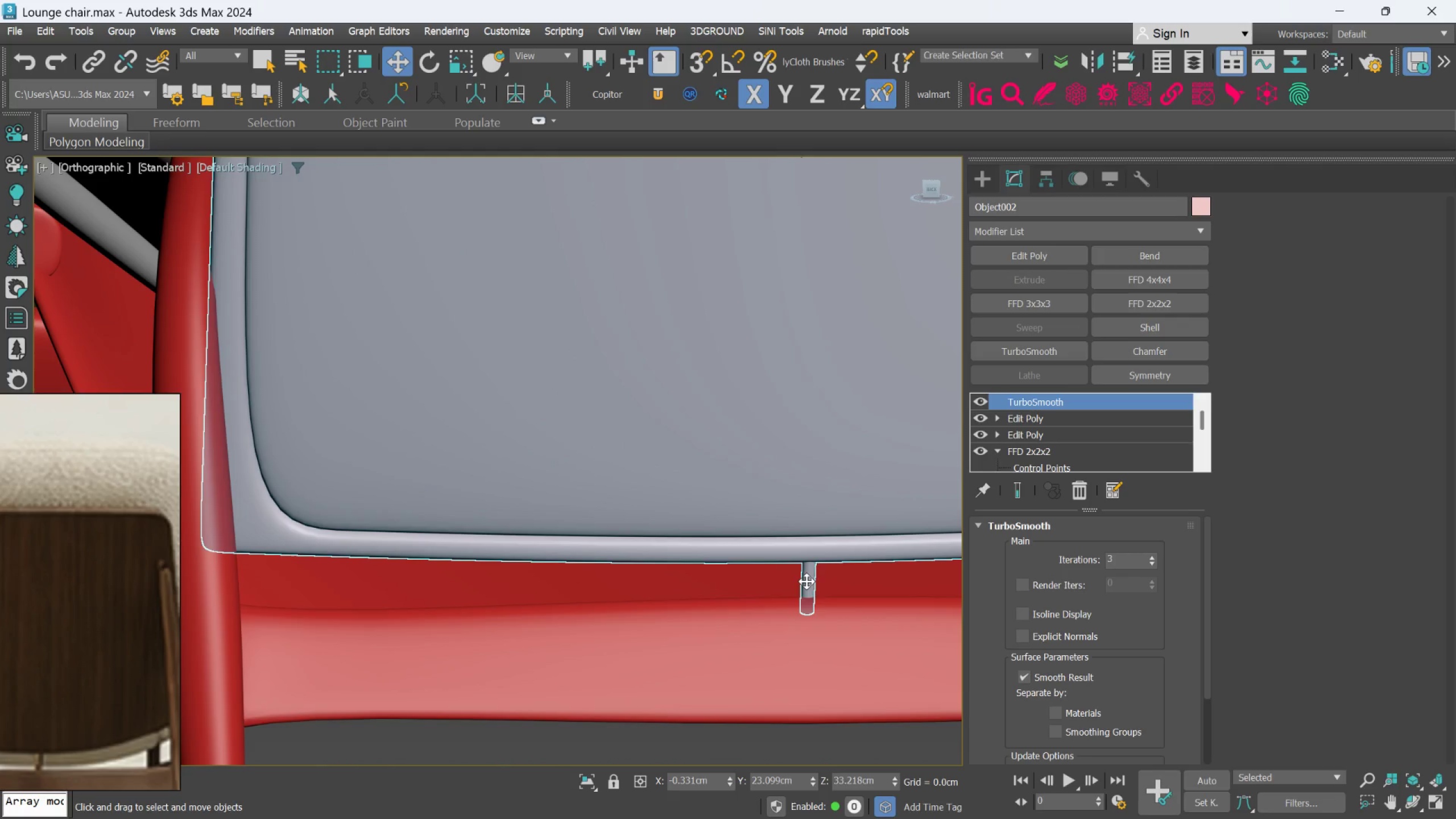 
hold_key(key=ControlLeft, duration=0.77)
 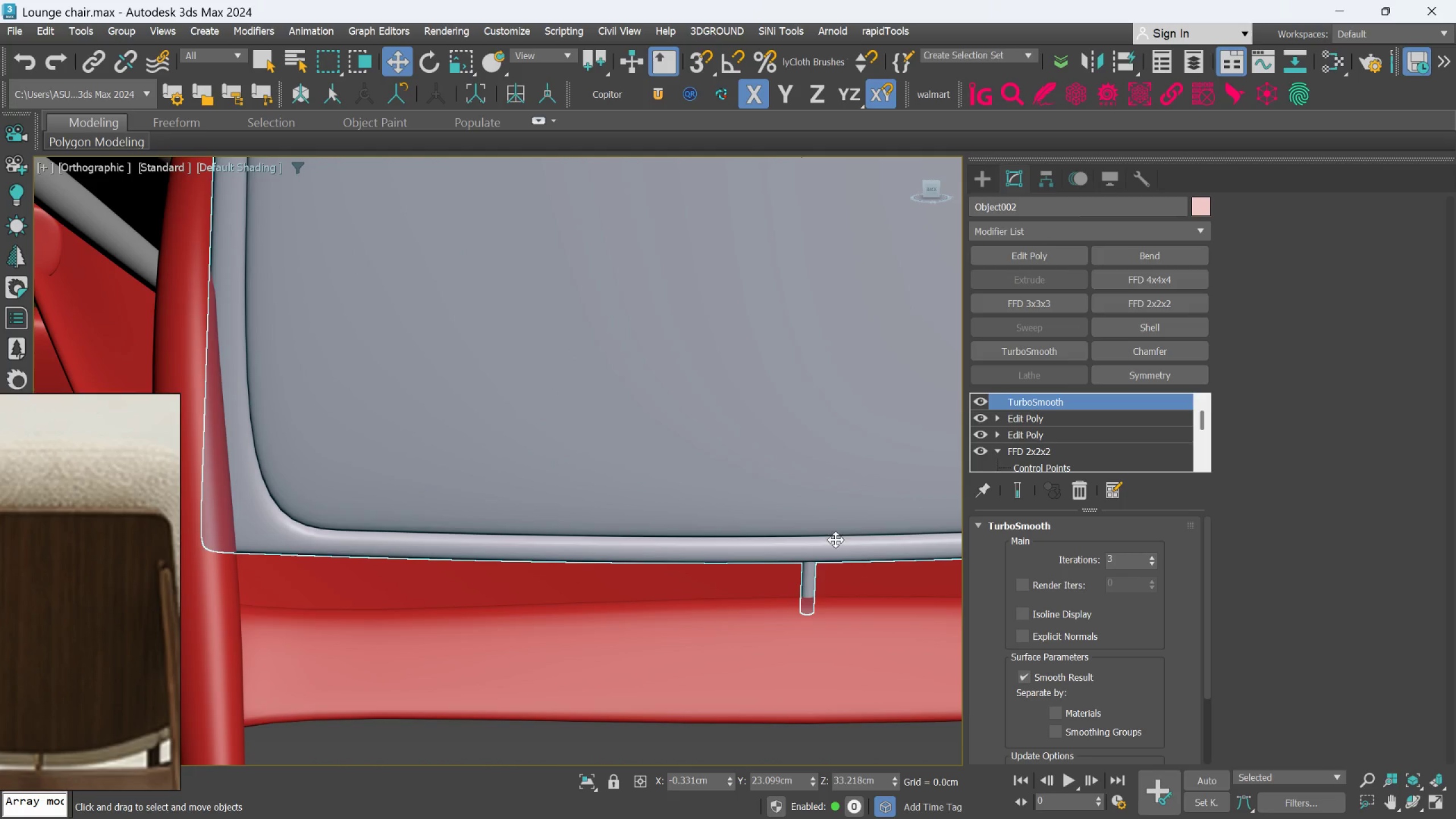 
left_click([1094, 419])
 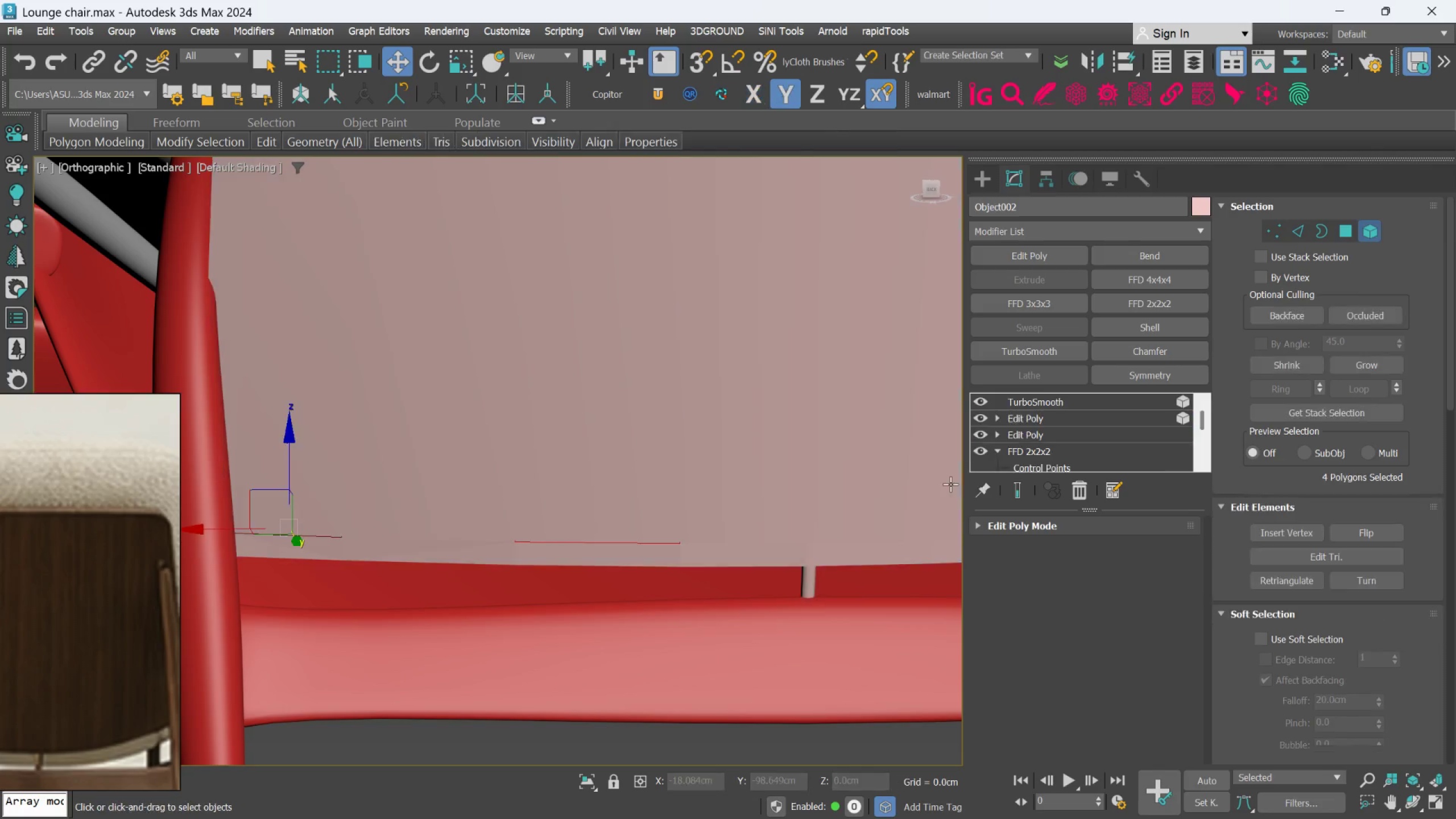 
left_click([810, 576])
 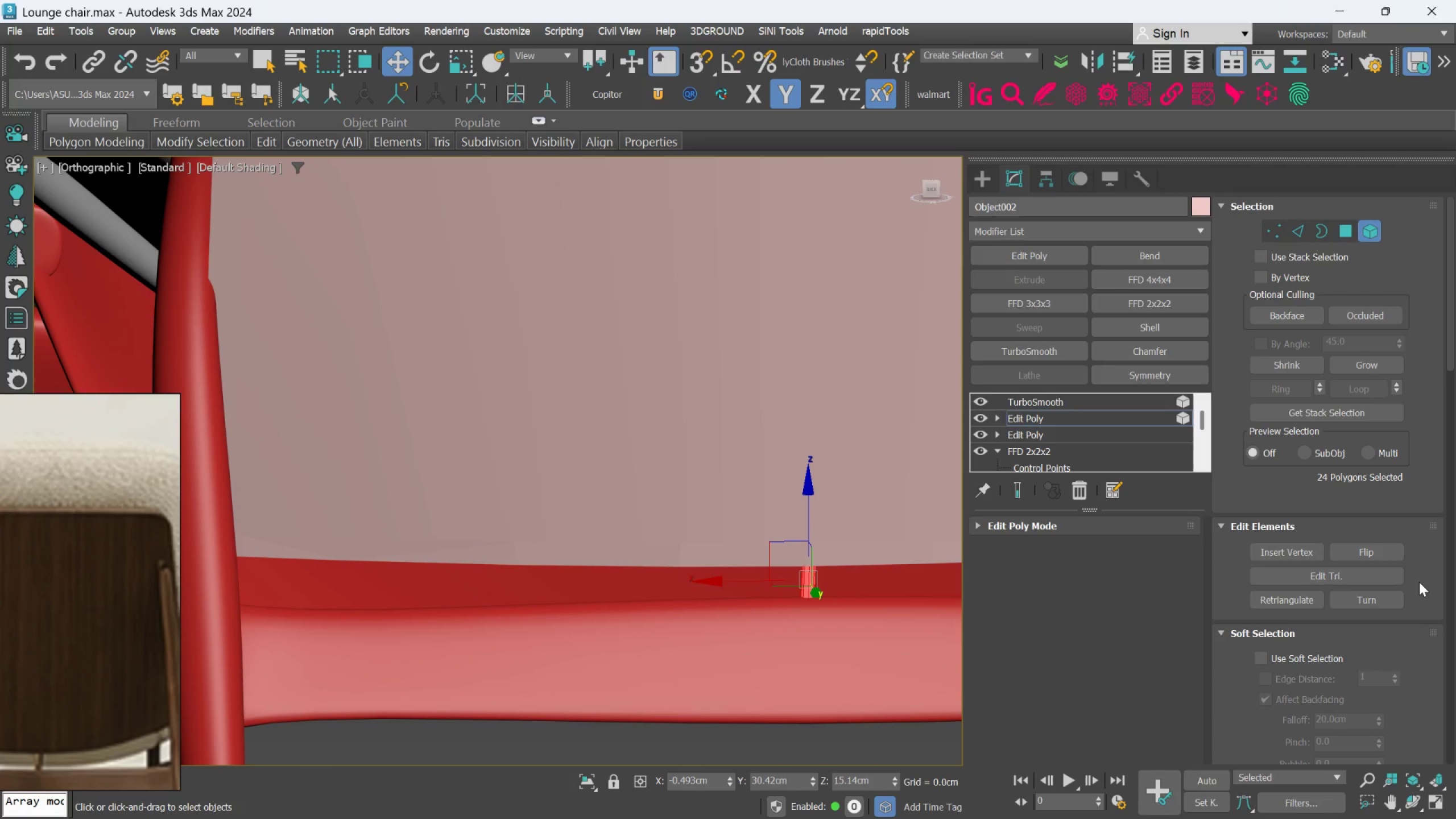 
scroll: coordinate [1395, 708], scroll_direction: down, amount: 45.0
 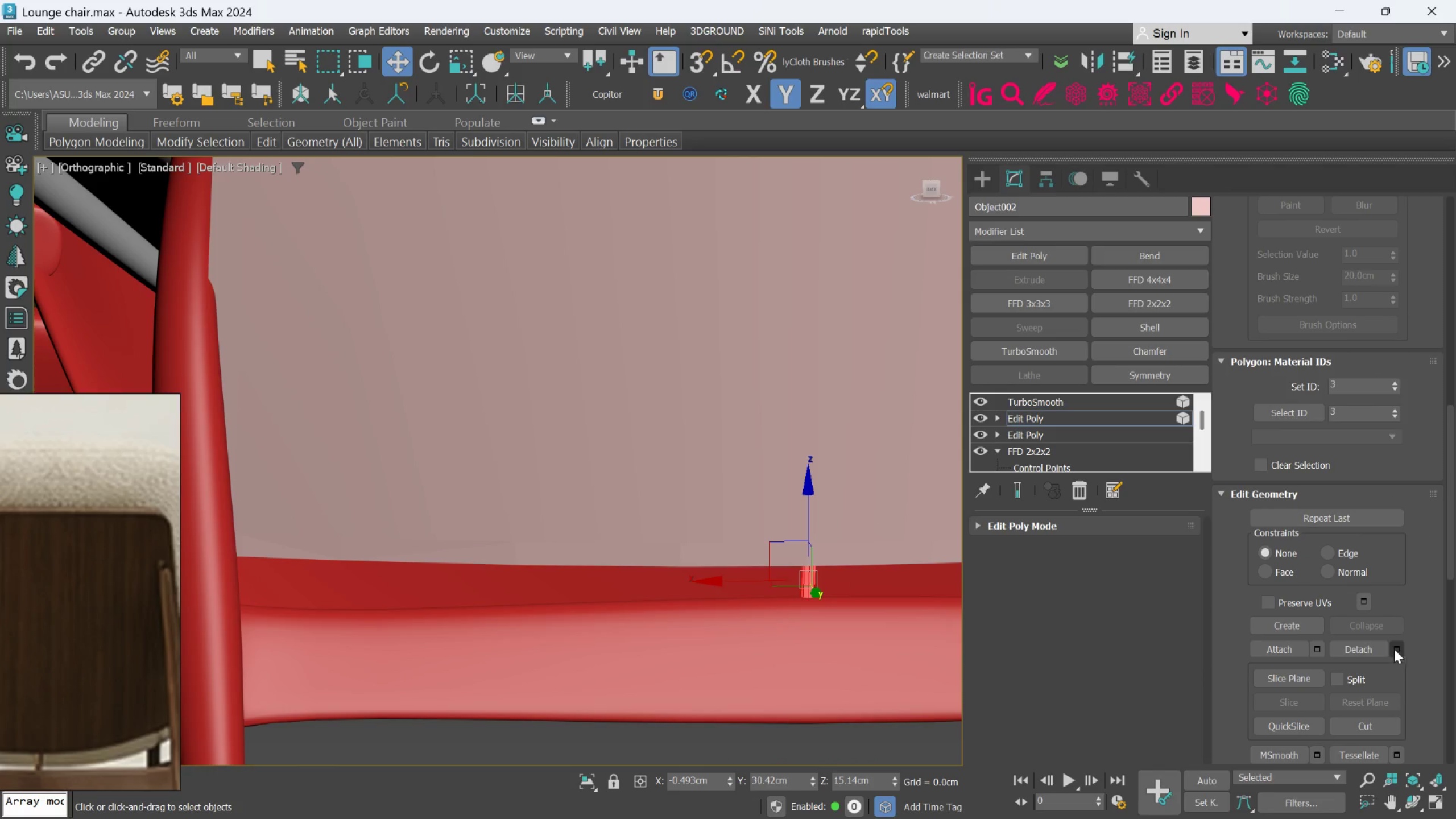 
left_click([1396, 645])
 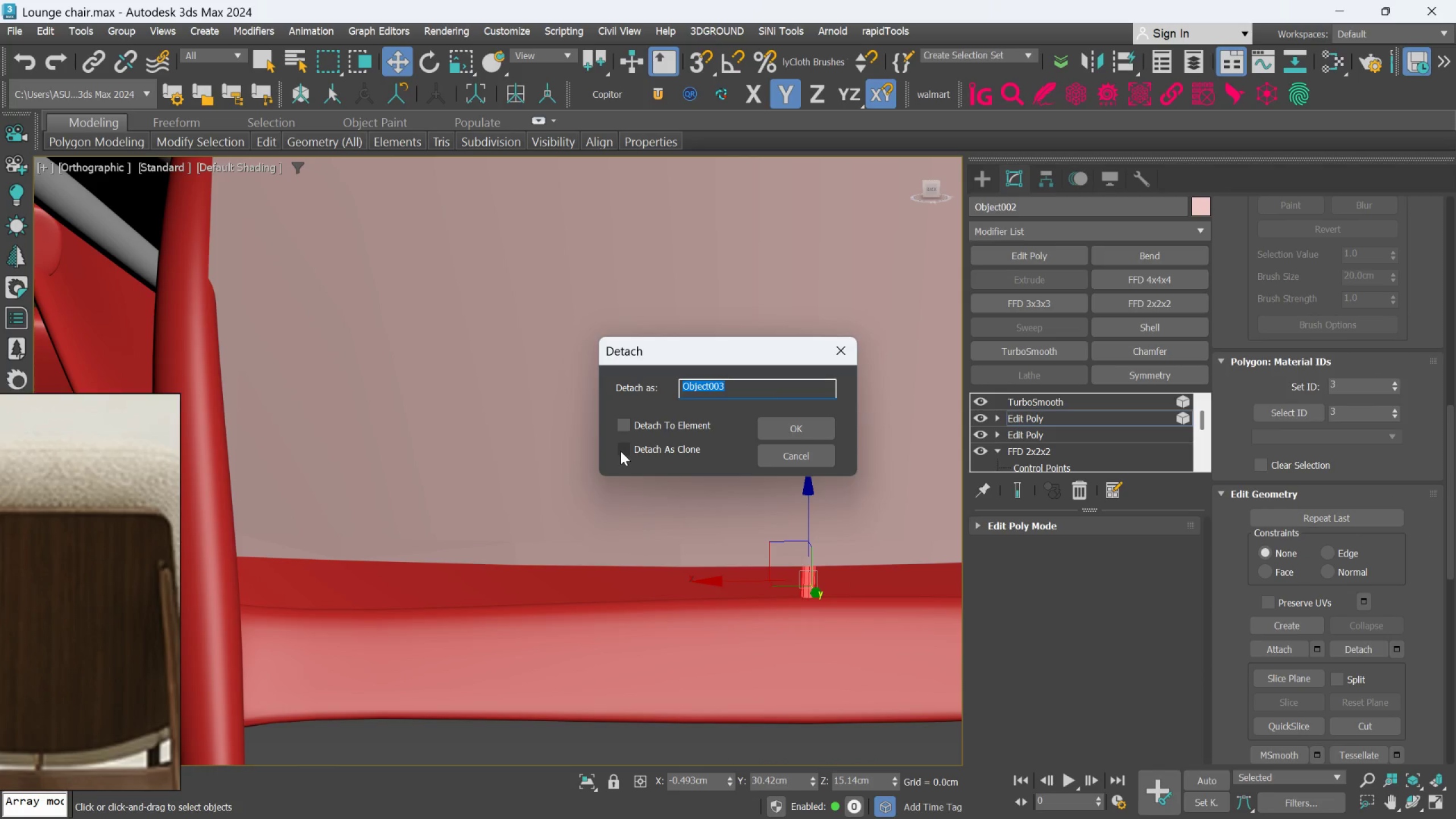 
left_click([621, 451])
 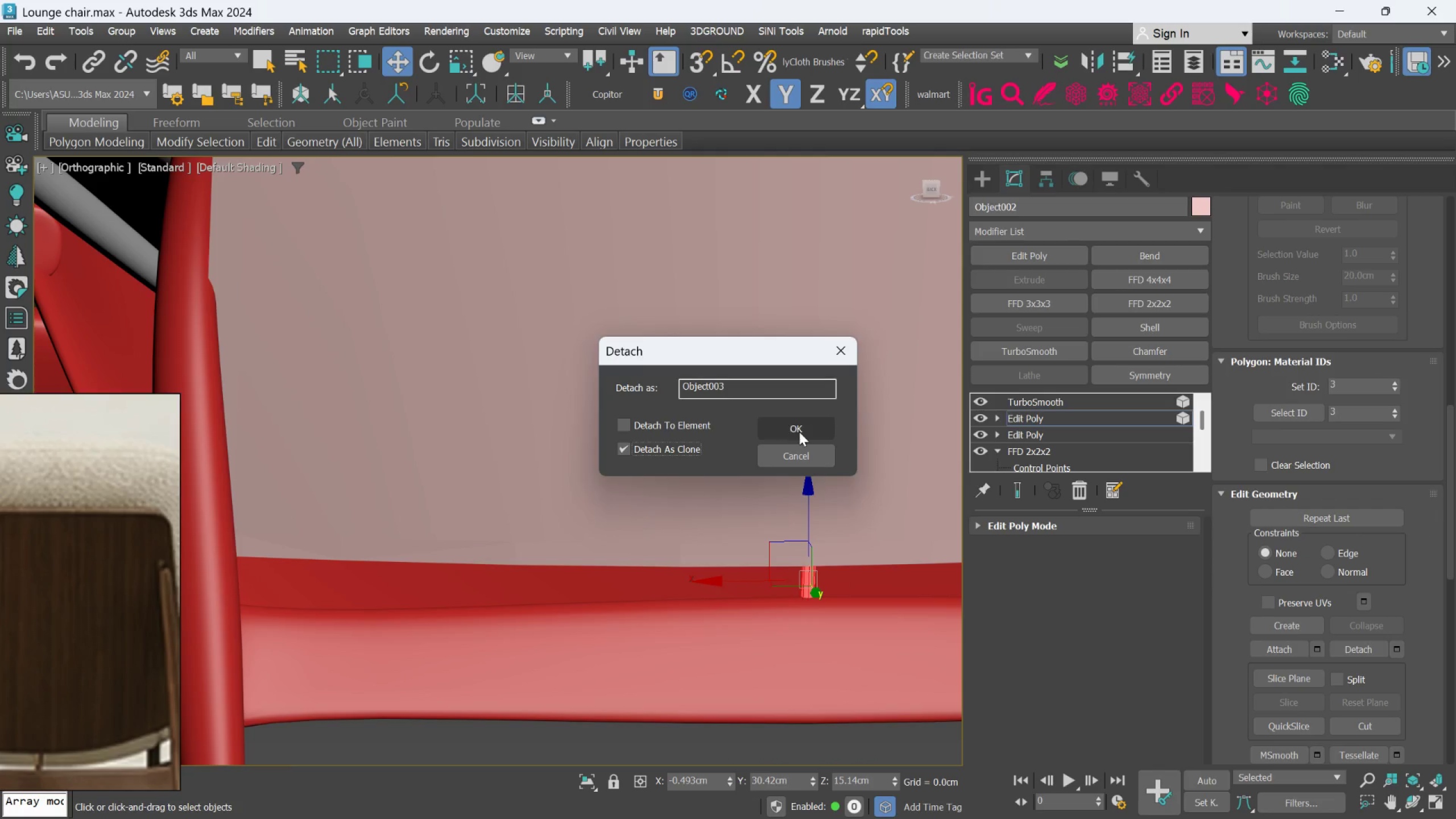 
left_click([799, 432])
 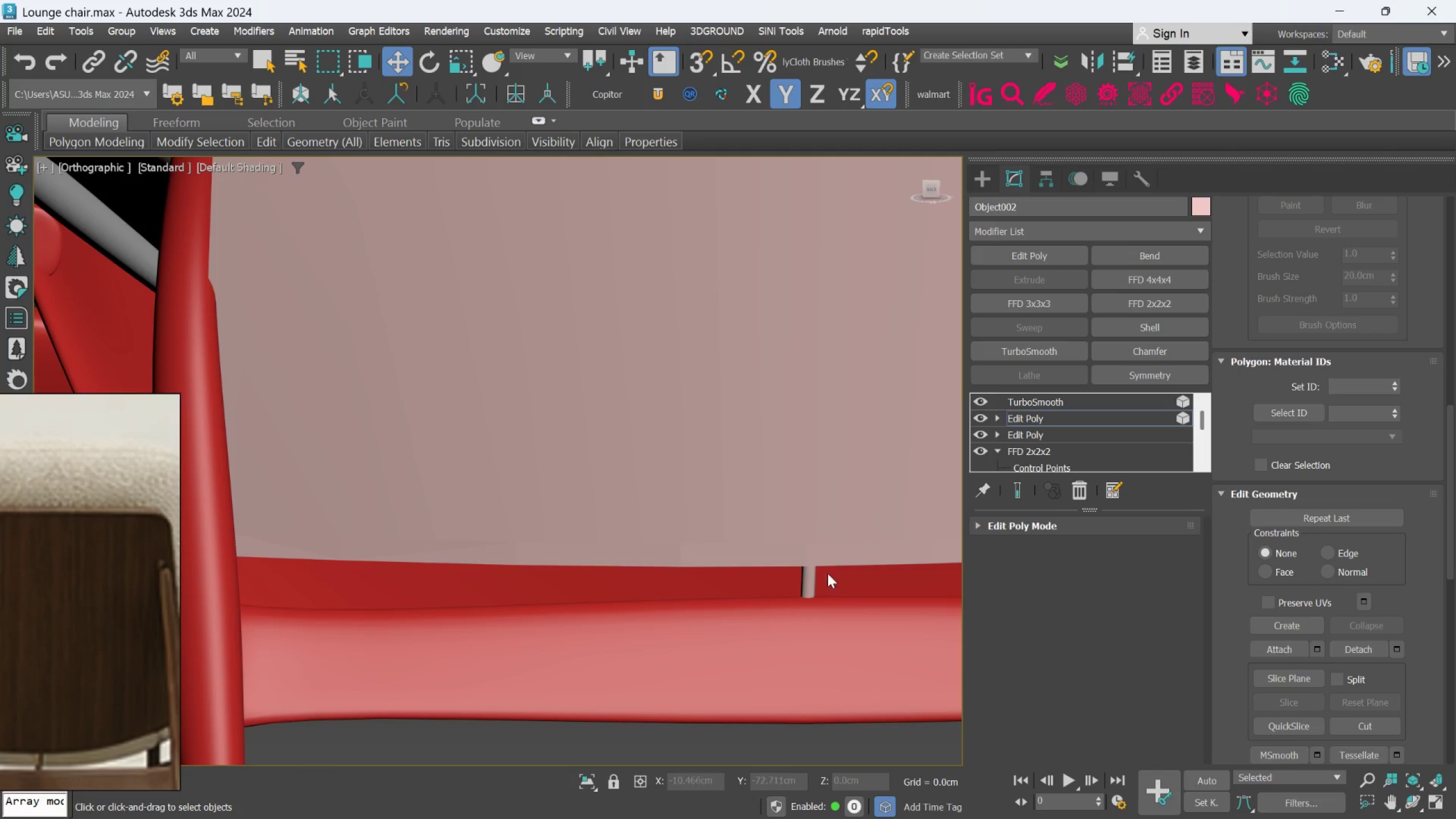 
left_click([987, 180])
 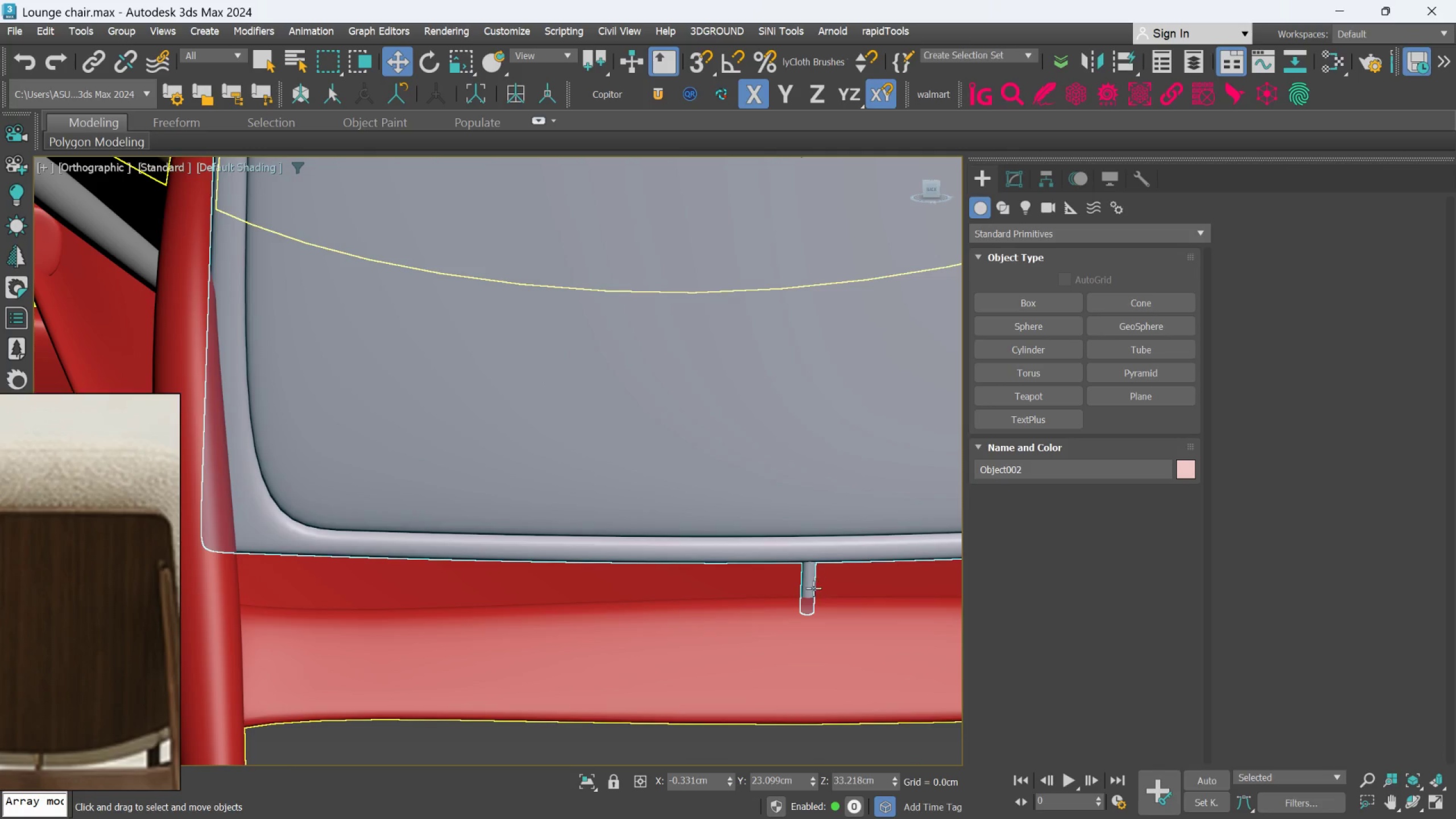 
left_click([809, 588])
 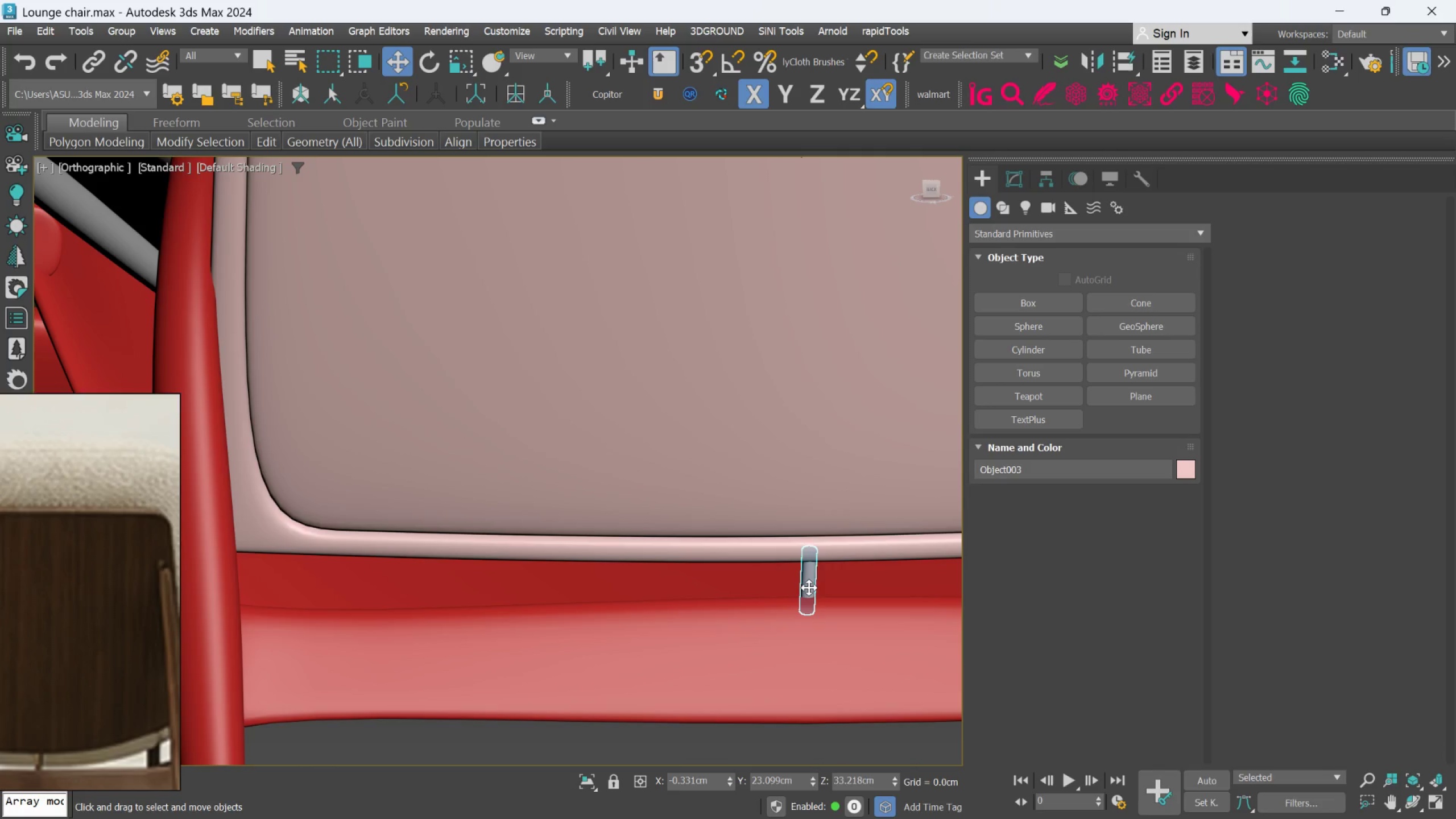 
scroll: coordinate [809, 586], scroll_direction: down, amount: 4.0
 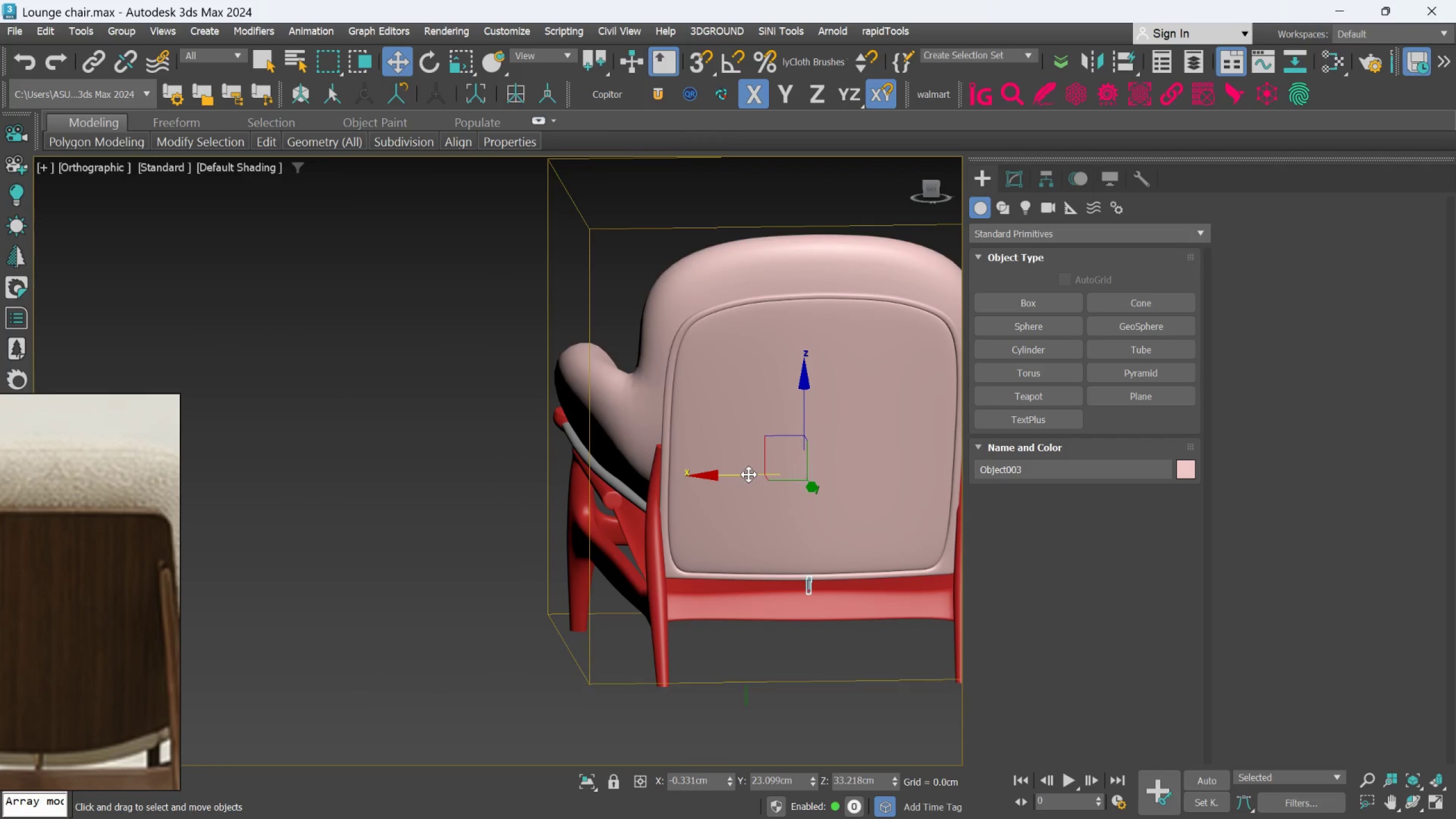 
left_click_drag(start_coordinate=[748, 474], to_coordinate=[514, 479])
 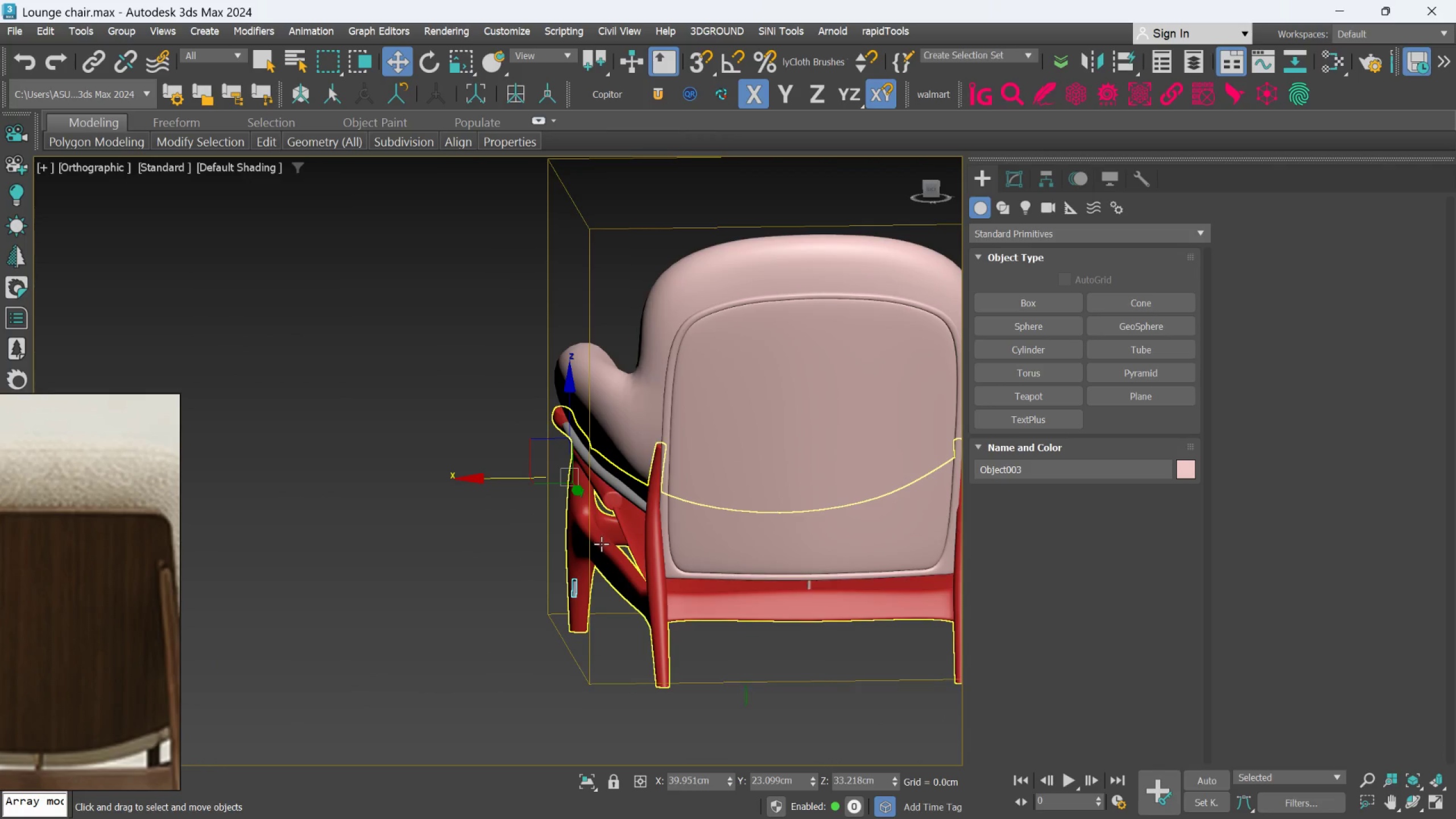 
scroll: coordinate [599, 544], scroll_direction: up, amount: 1.0
 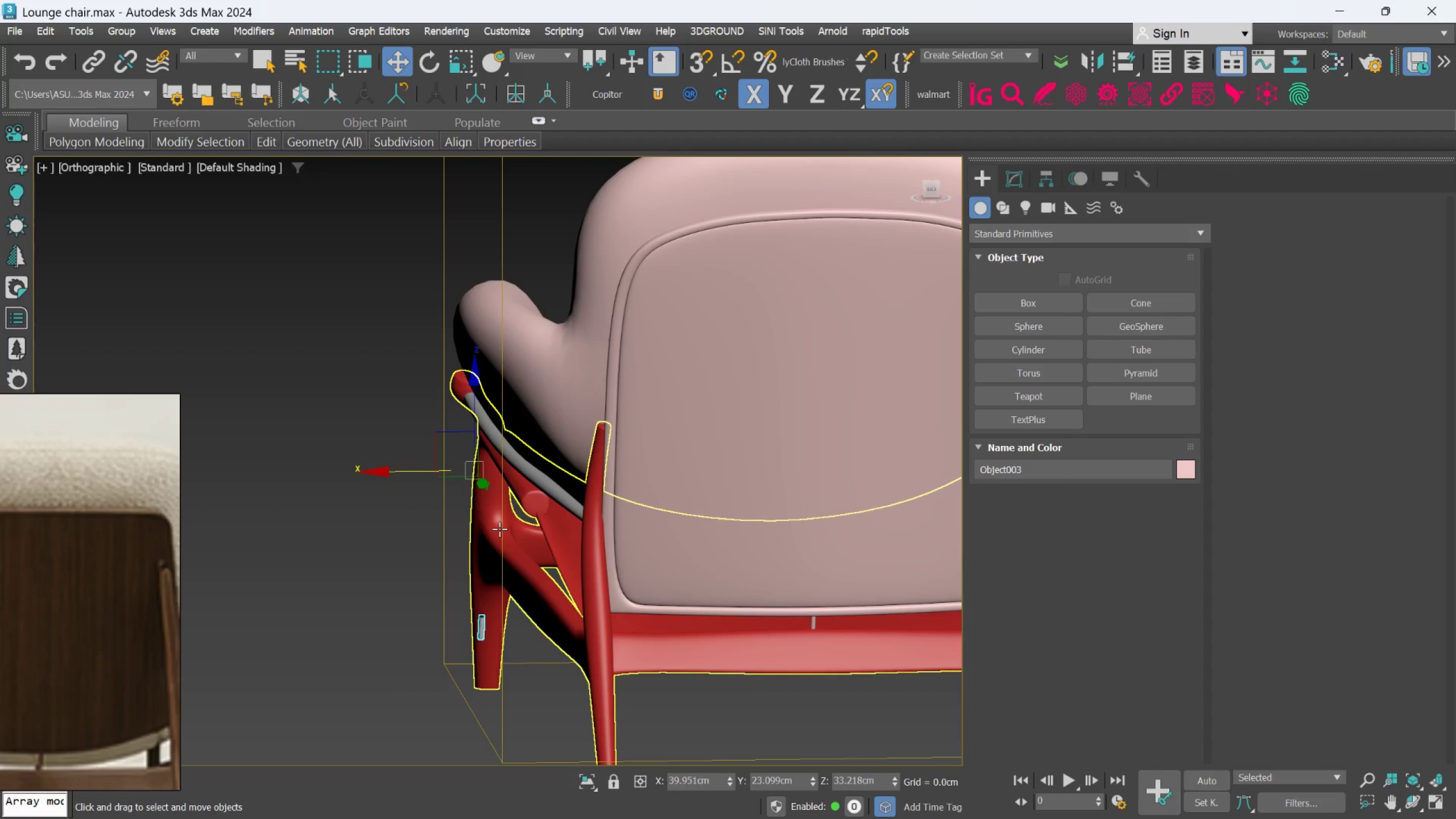 
type(ea)
 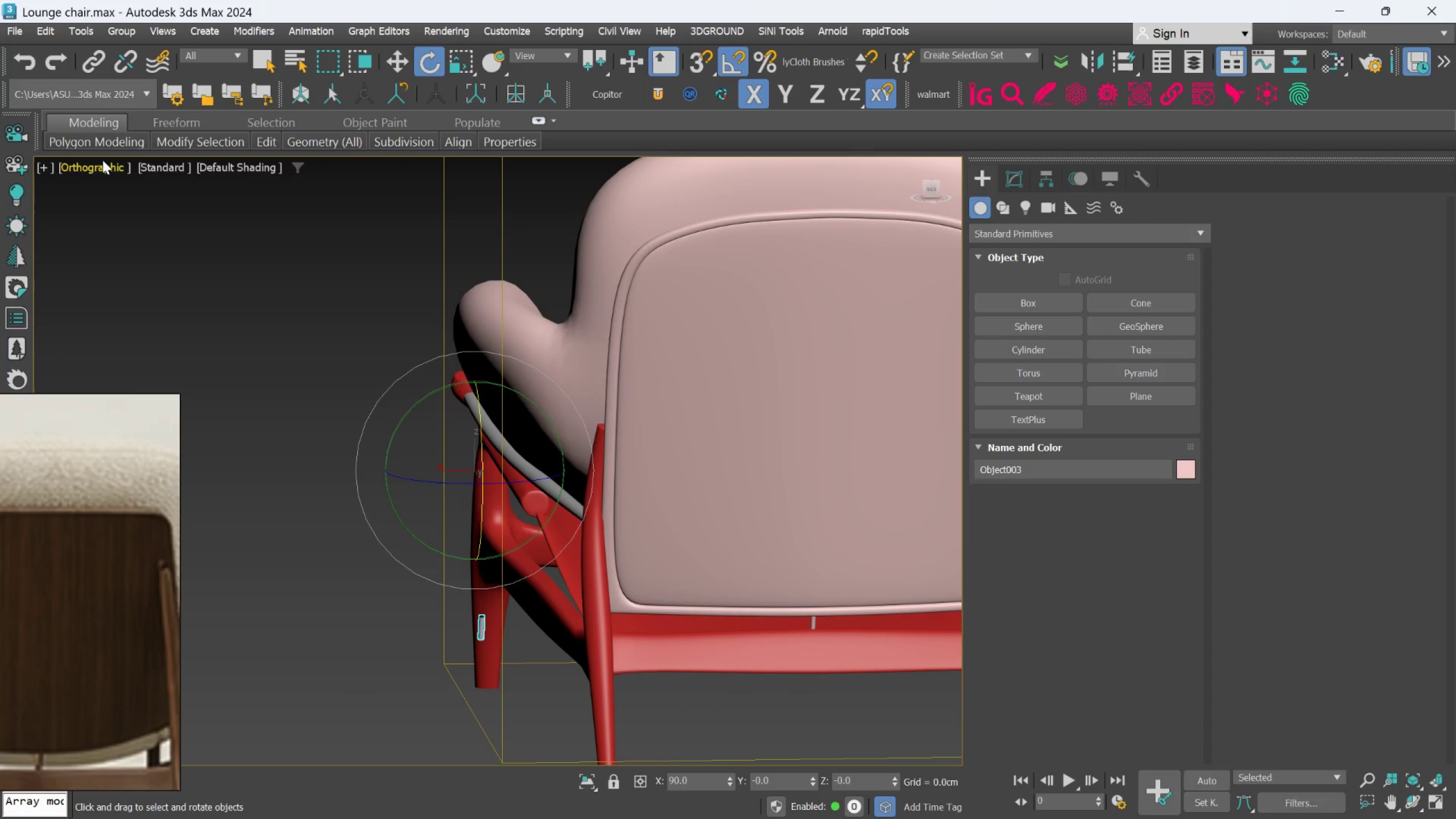 
left_click([100, 172])
 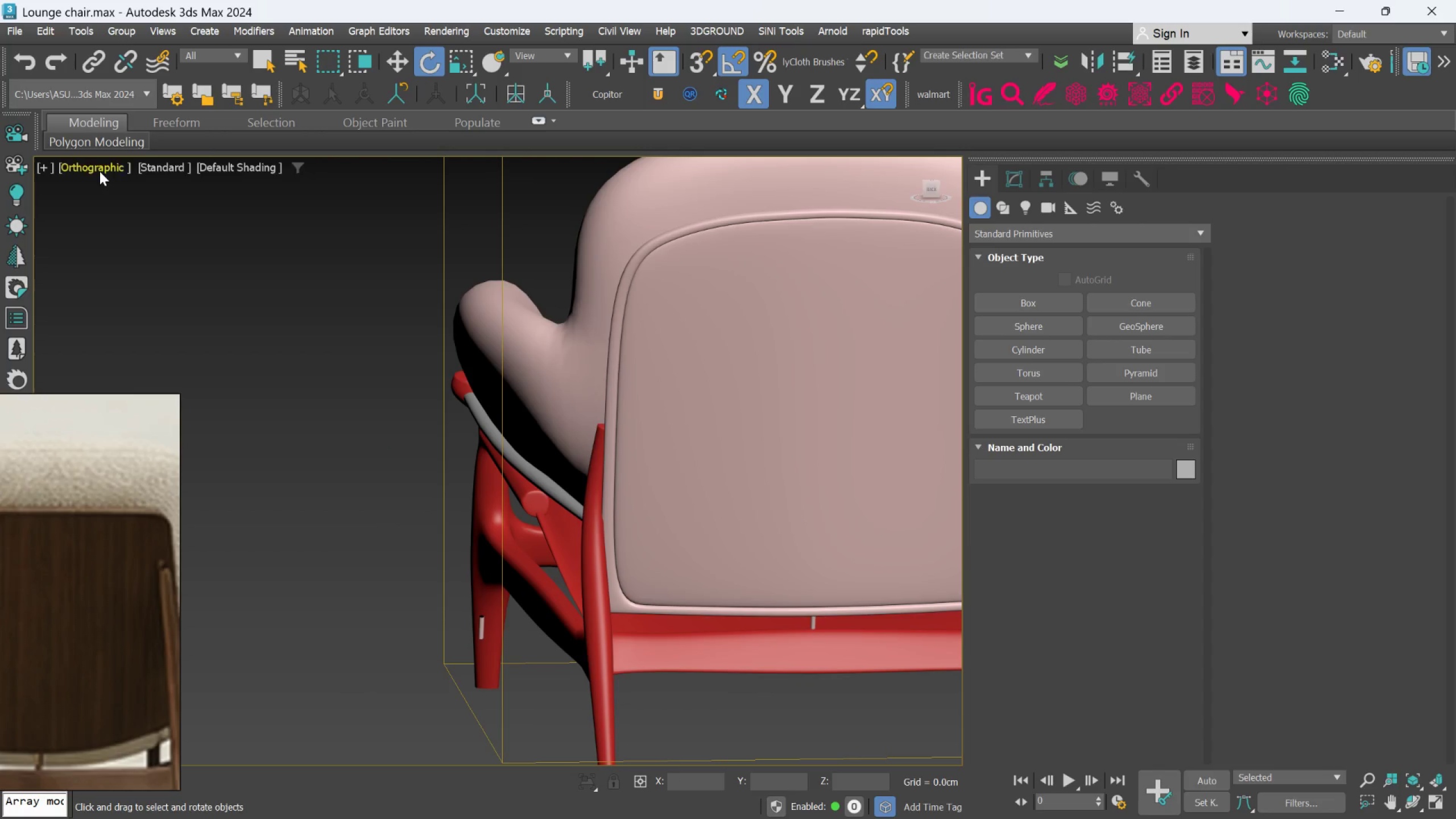 
left_click([100, 168])
 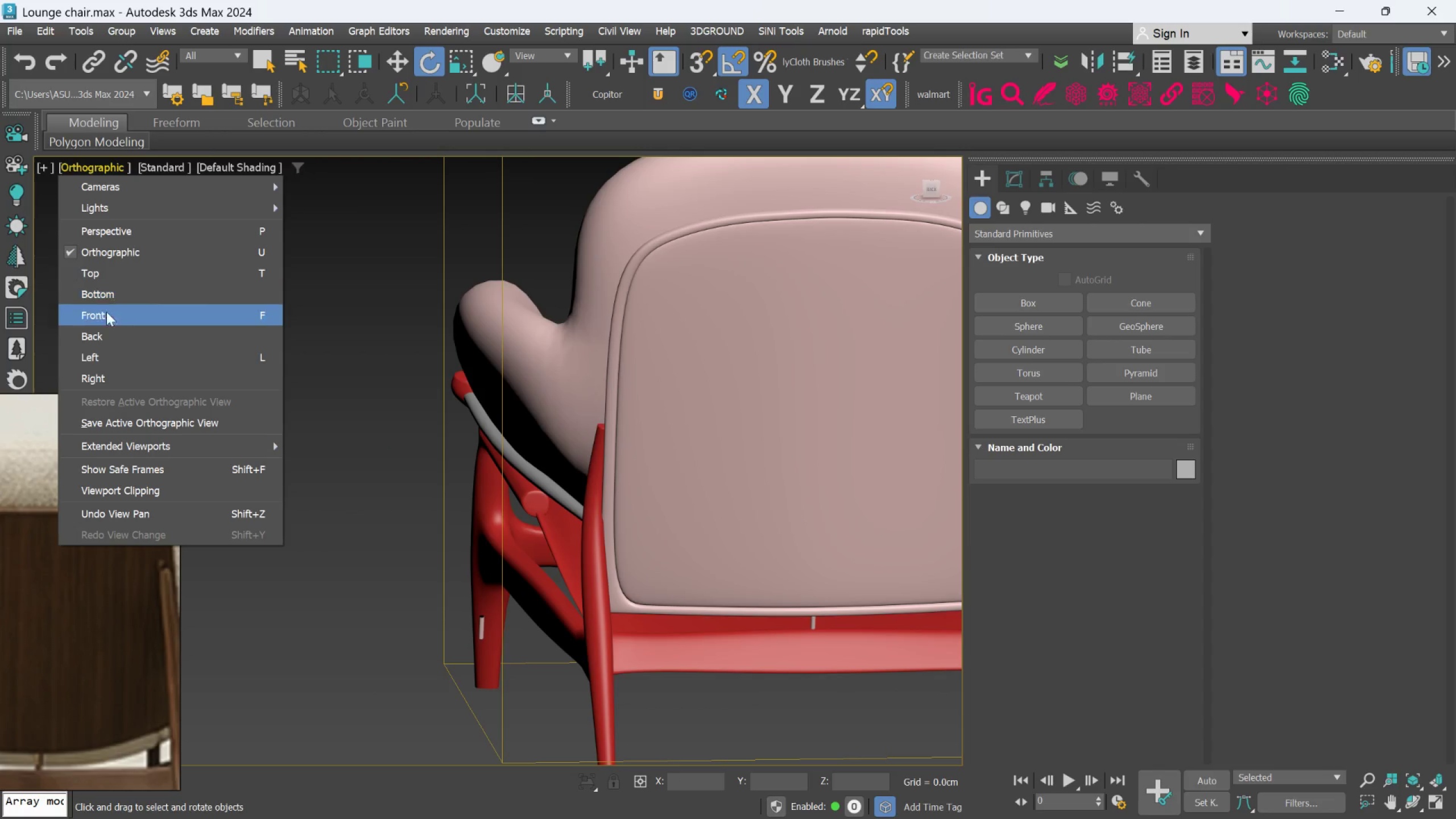 
left_click([101, 337])
 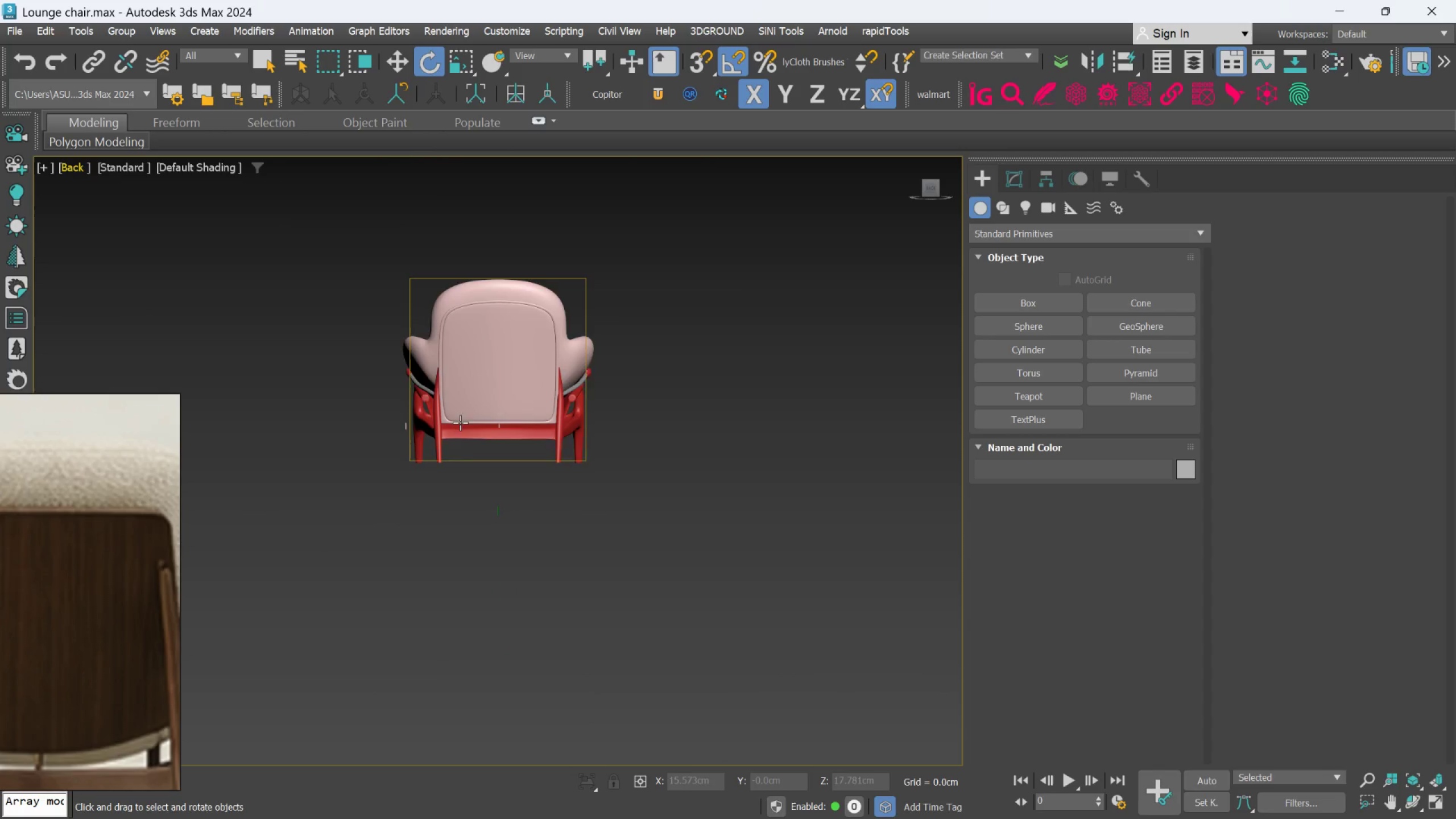 
scroll: coordinate [401, 397], scroll_direction: up, amount: 5.0
 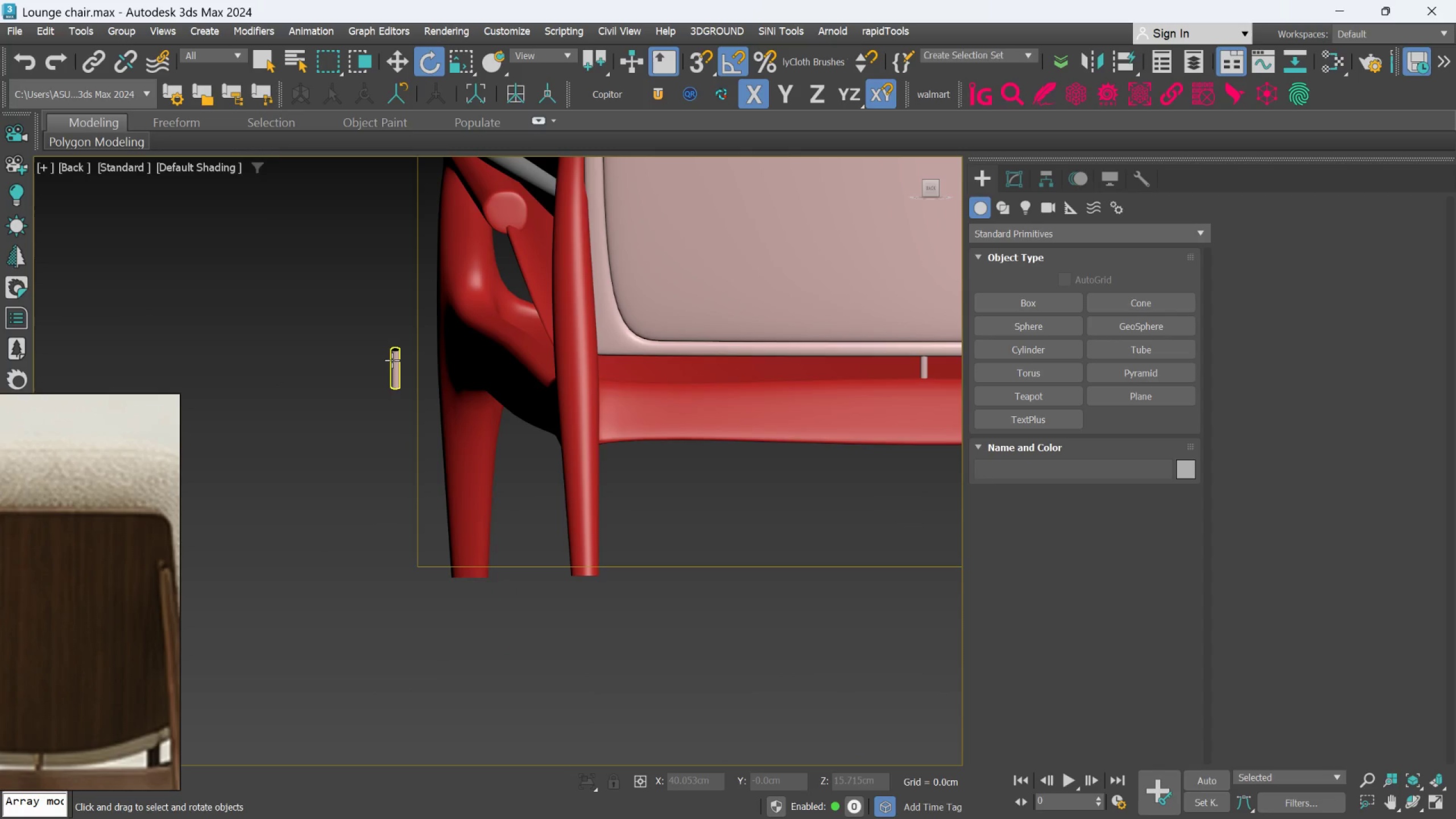 
left_click([392, 360])
 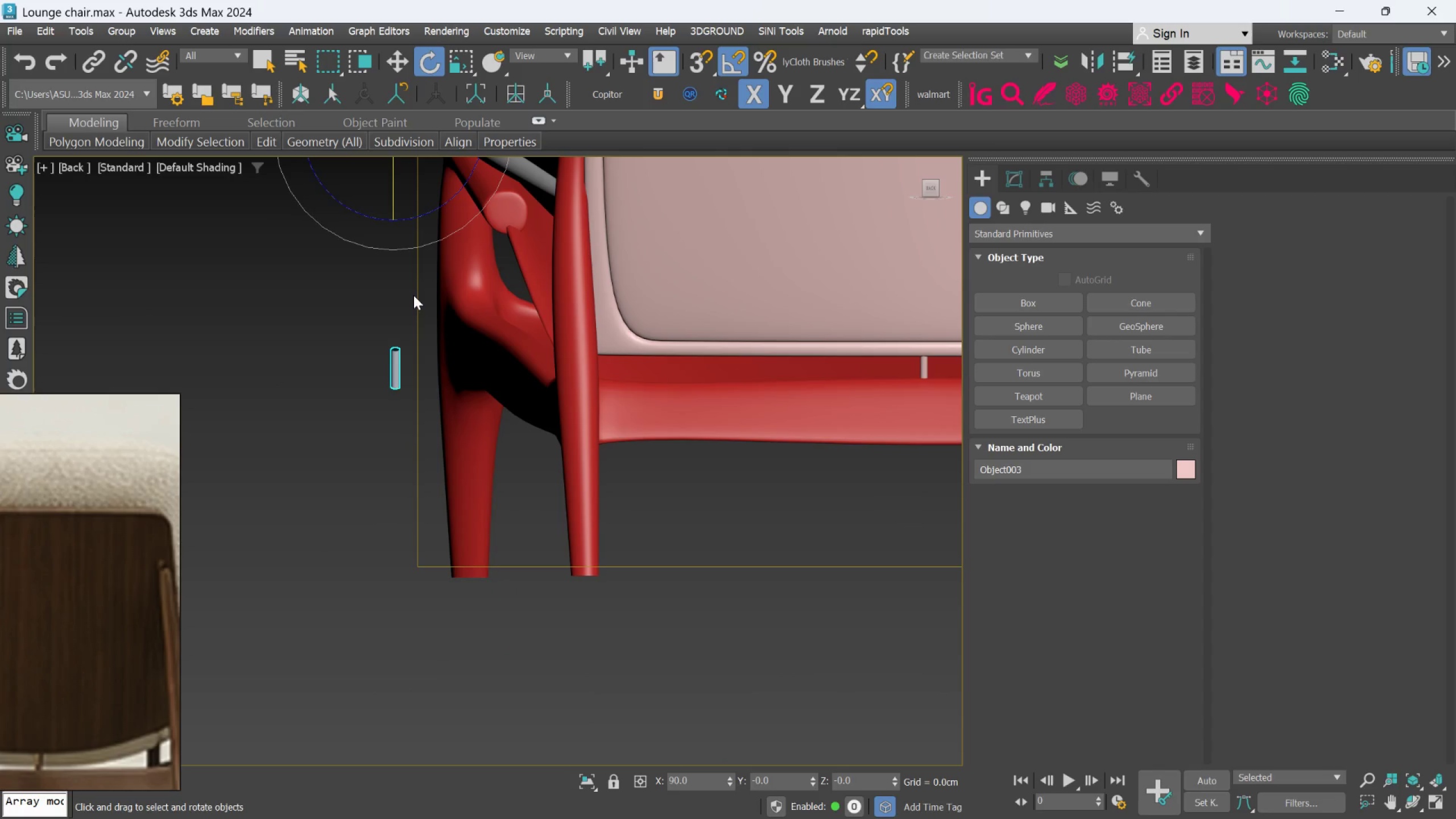 
scroll: coordinate [416, 304], scroll_direction: down, amount: 1.0
 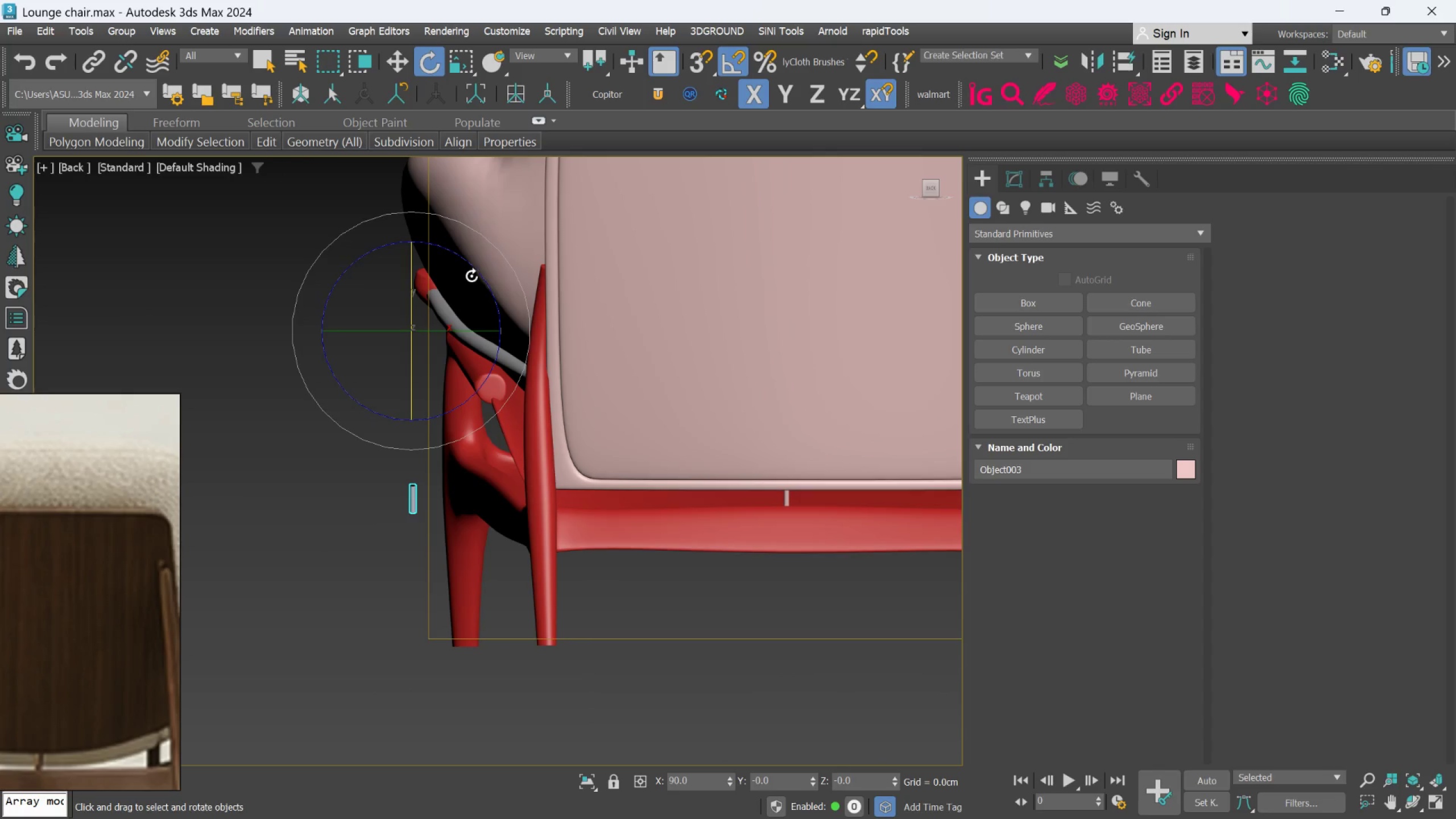 
left_click_drag(start_coordinate=[475, 272], to_coordinate=[476, 275])
 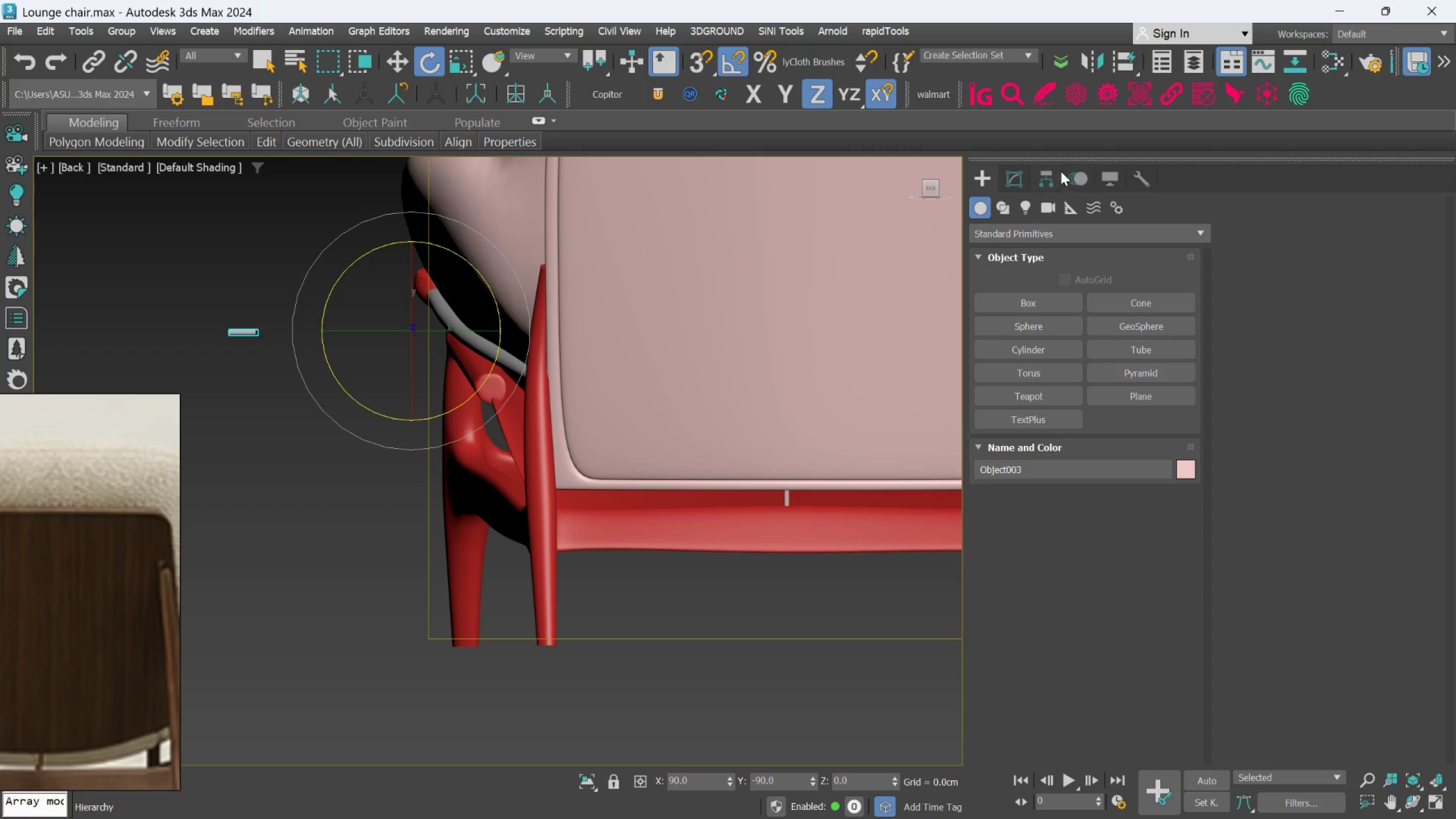 
left_click([1052, 172])
 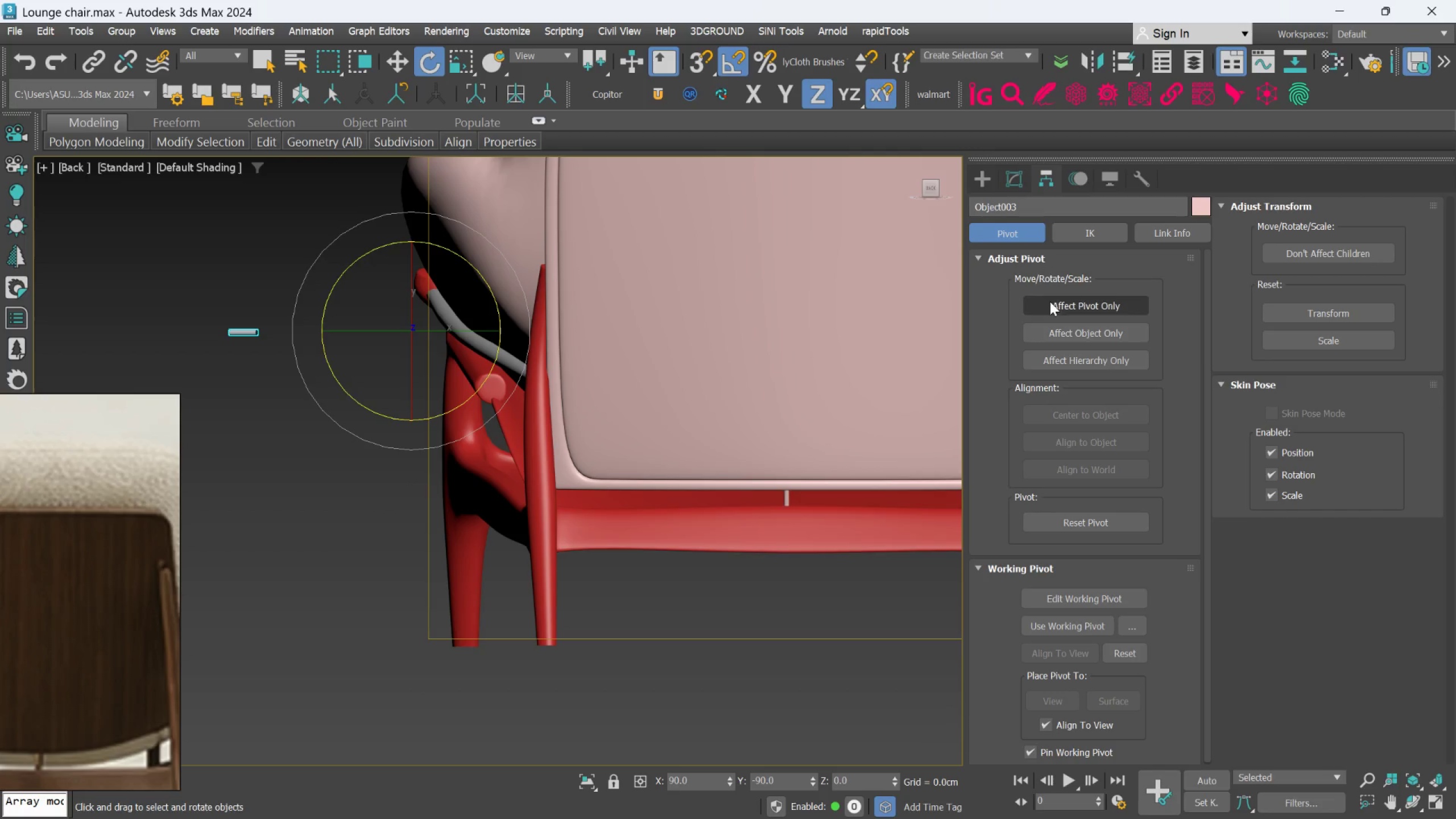 
left_click([1050, 302])
 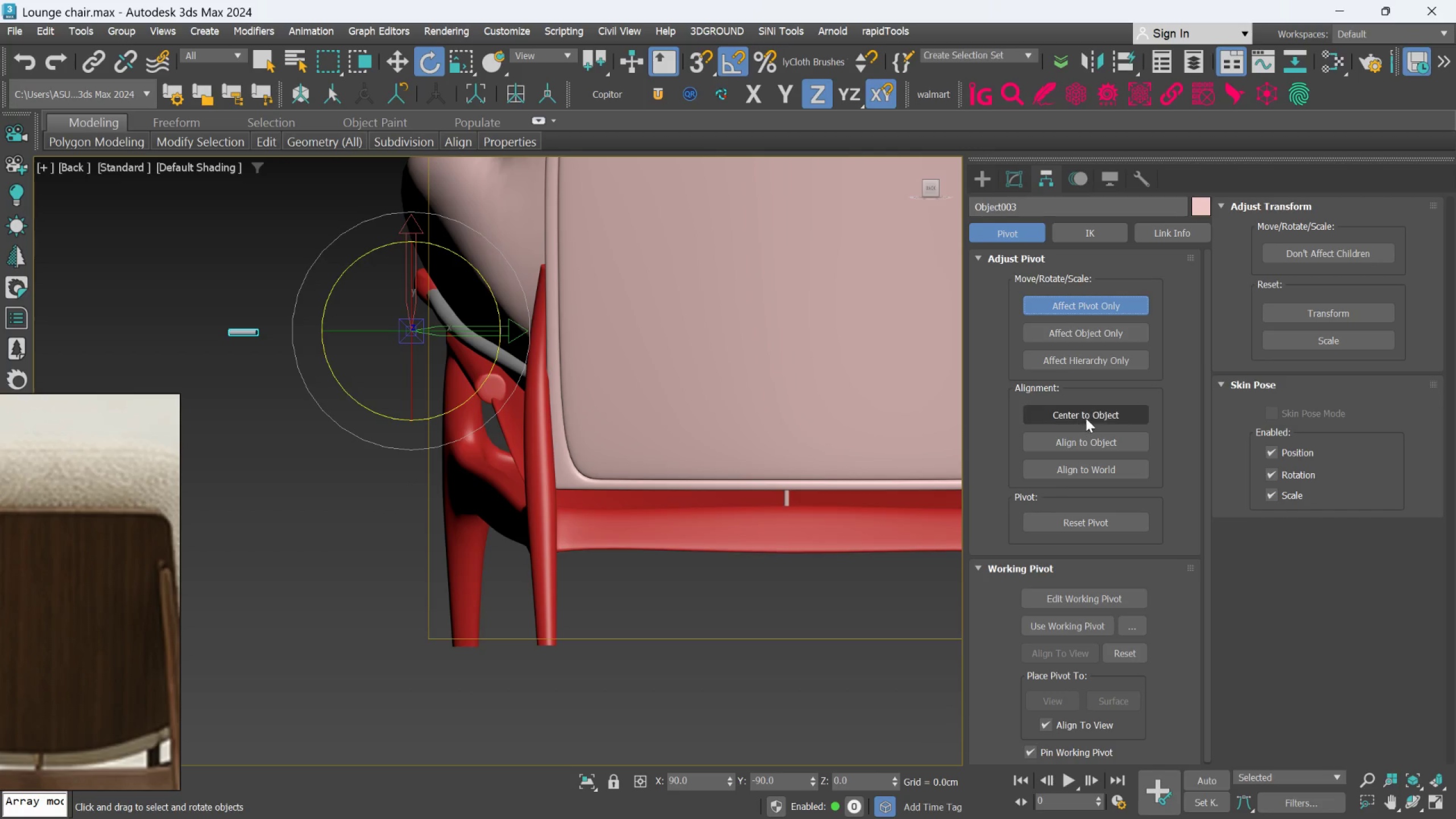 
left_click([1087, 415])
 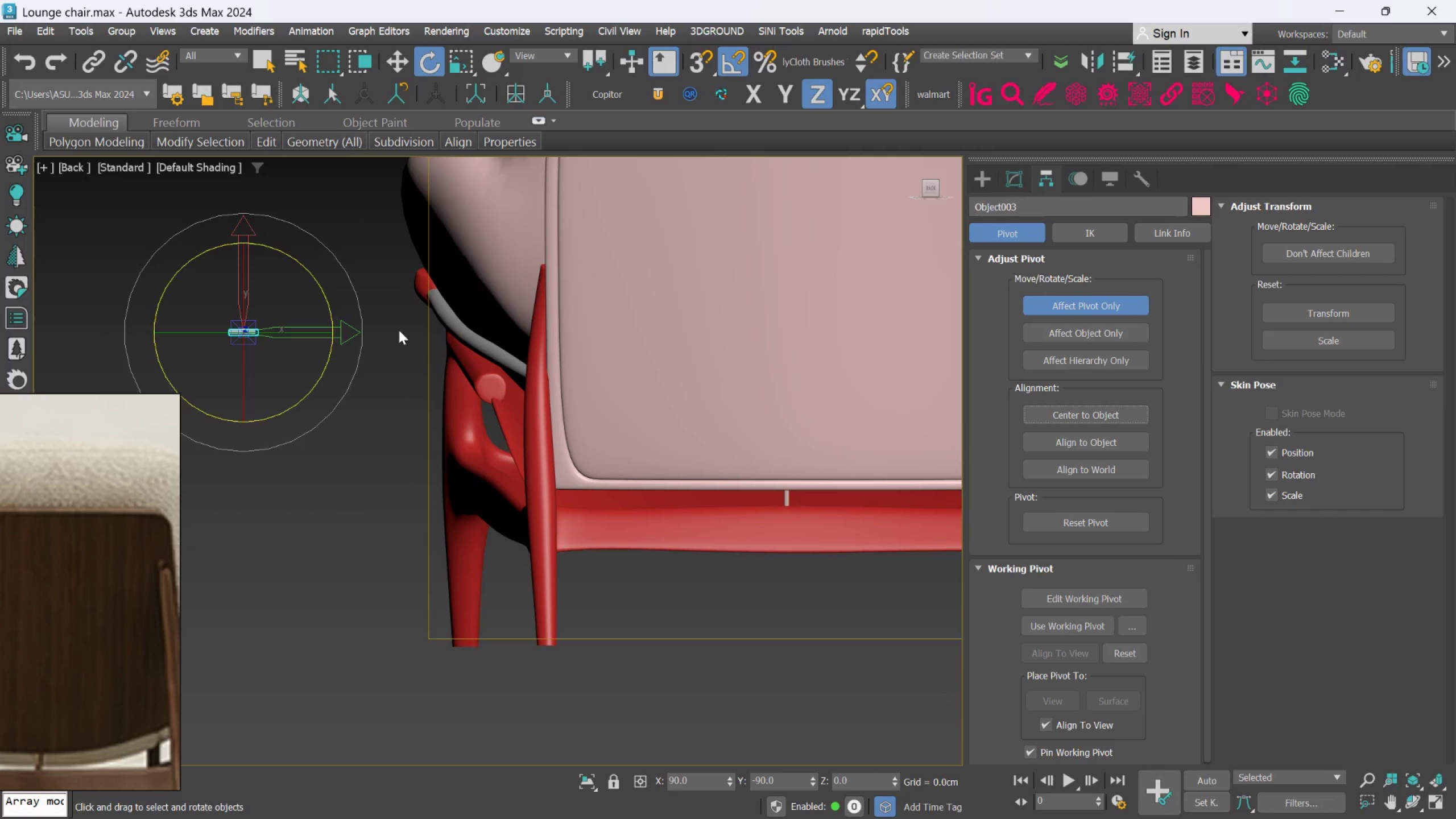 
left_click([390, 286])
 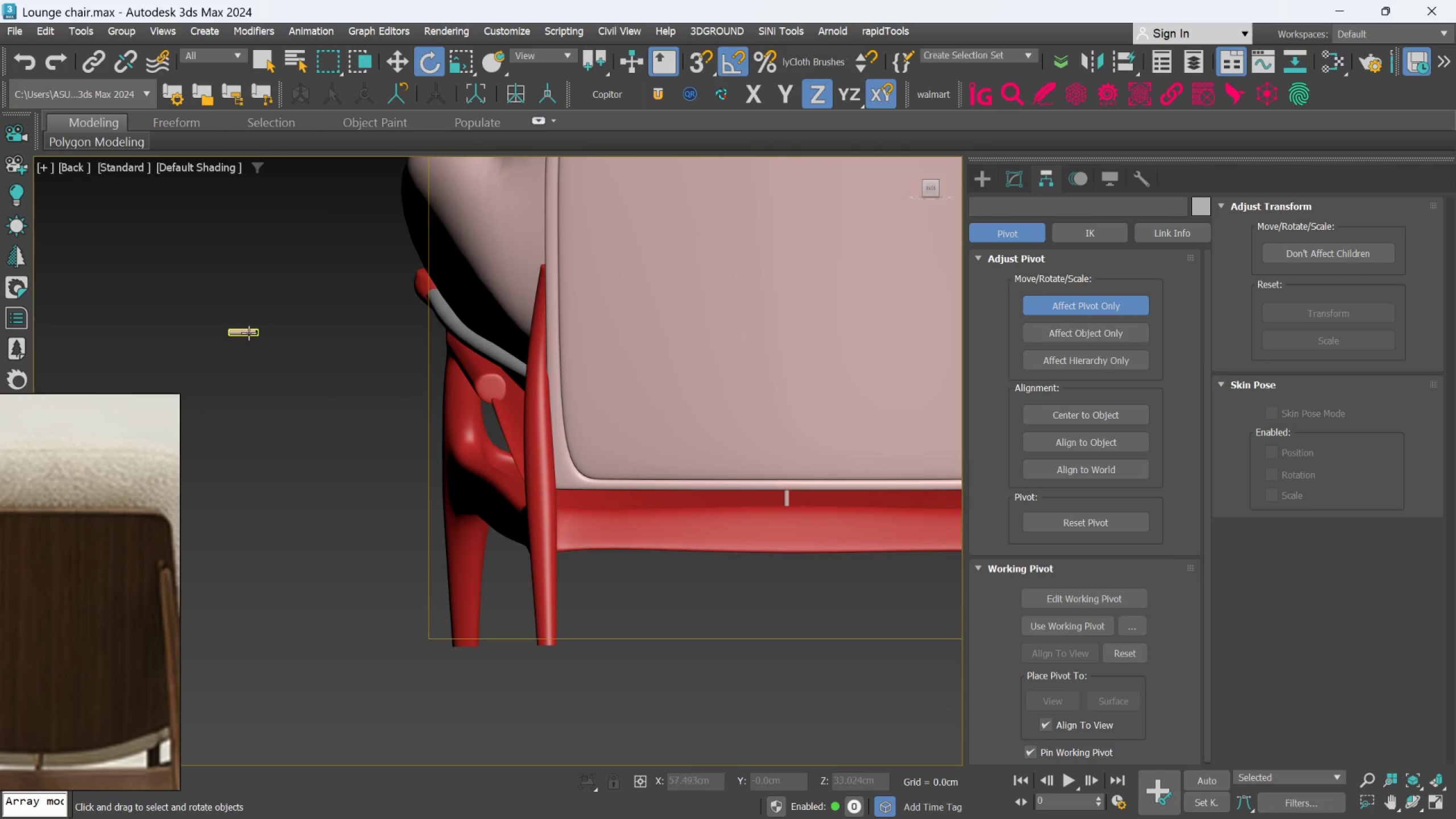 
left_click([249, 333])
 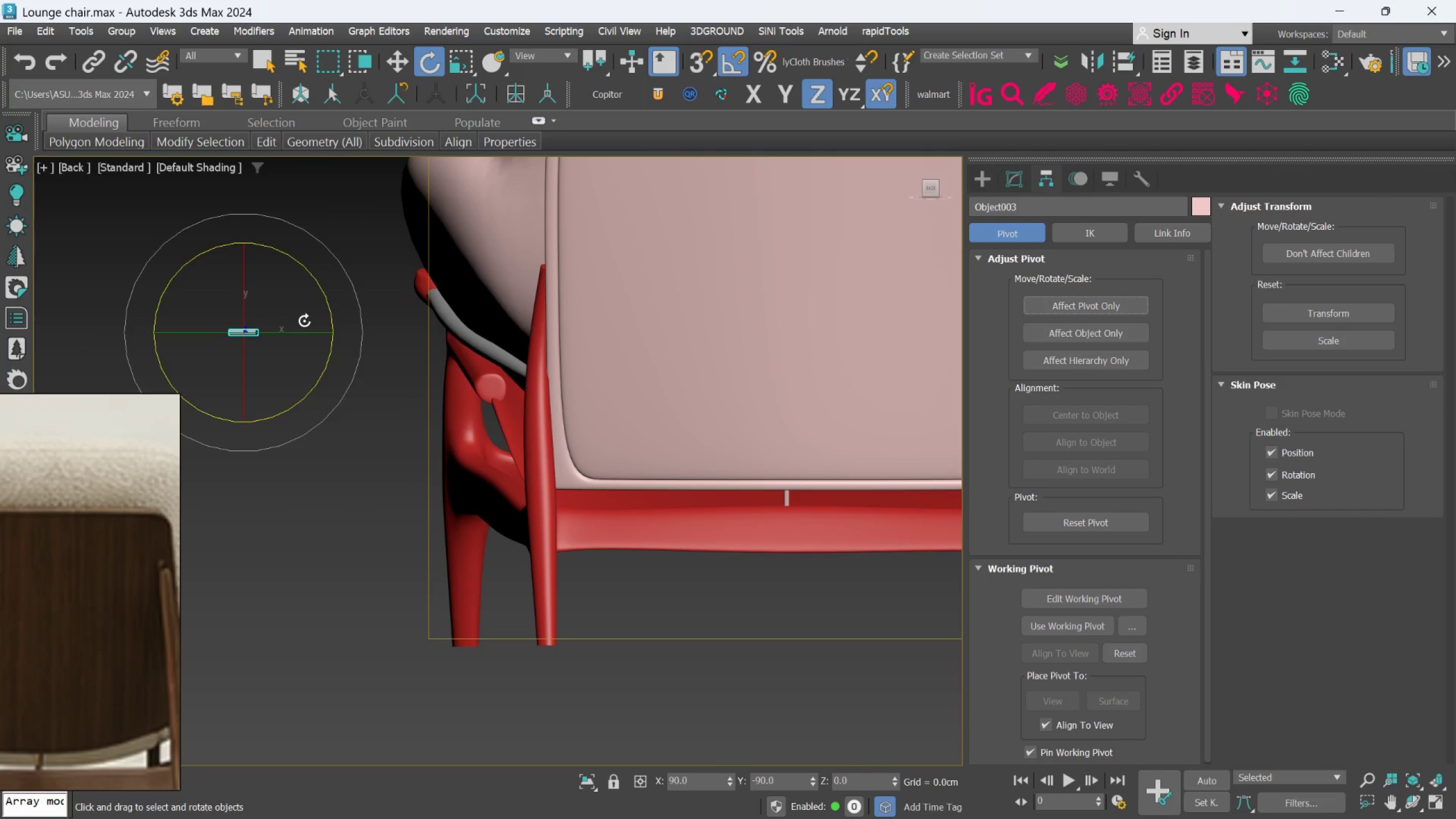 
key(W)
 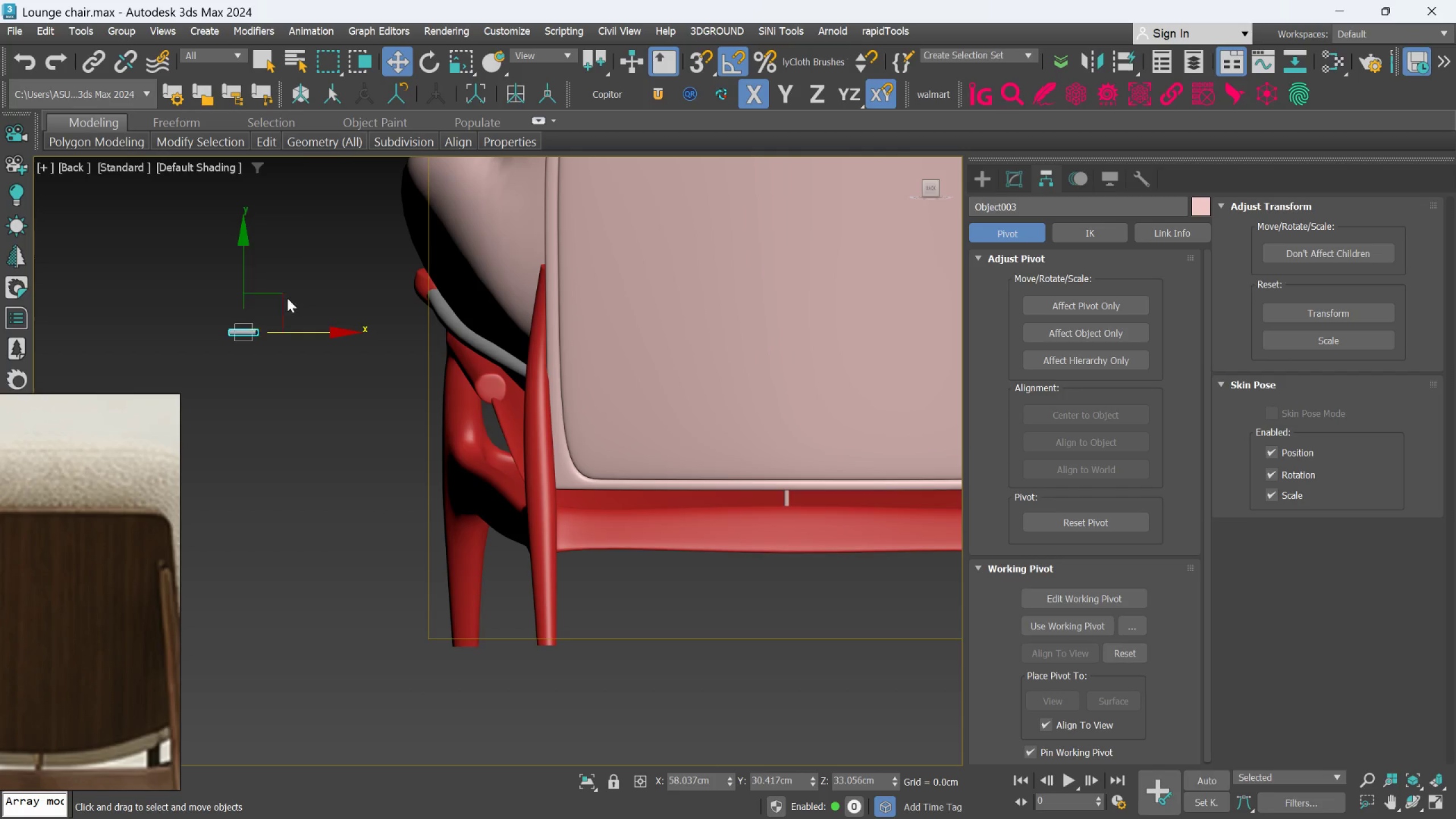 
left_click_drag(start_coordinate=[287, 294], to_coordinate=[464, 334])
 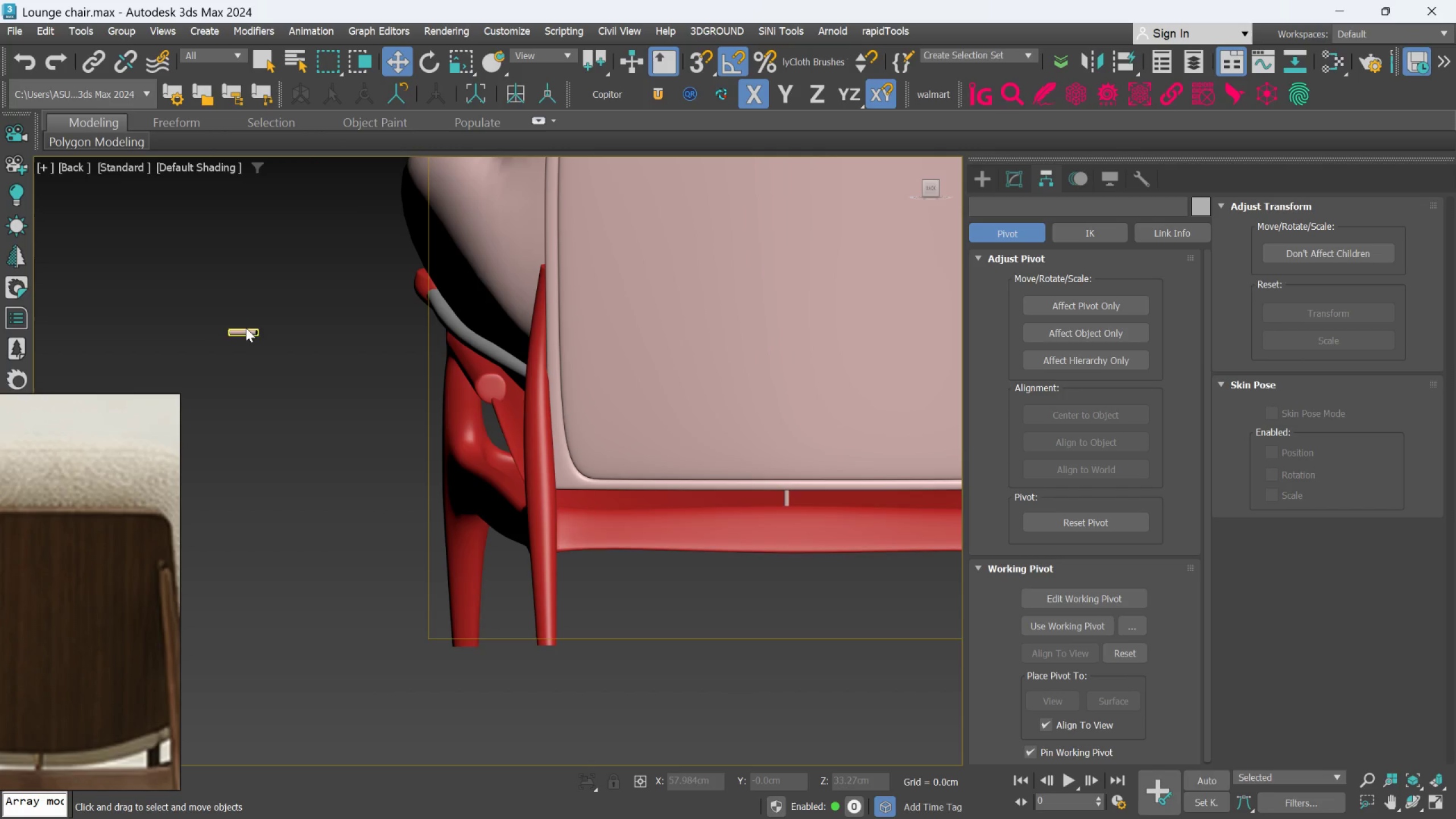 
left_click([247, 326])
 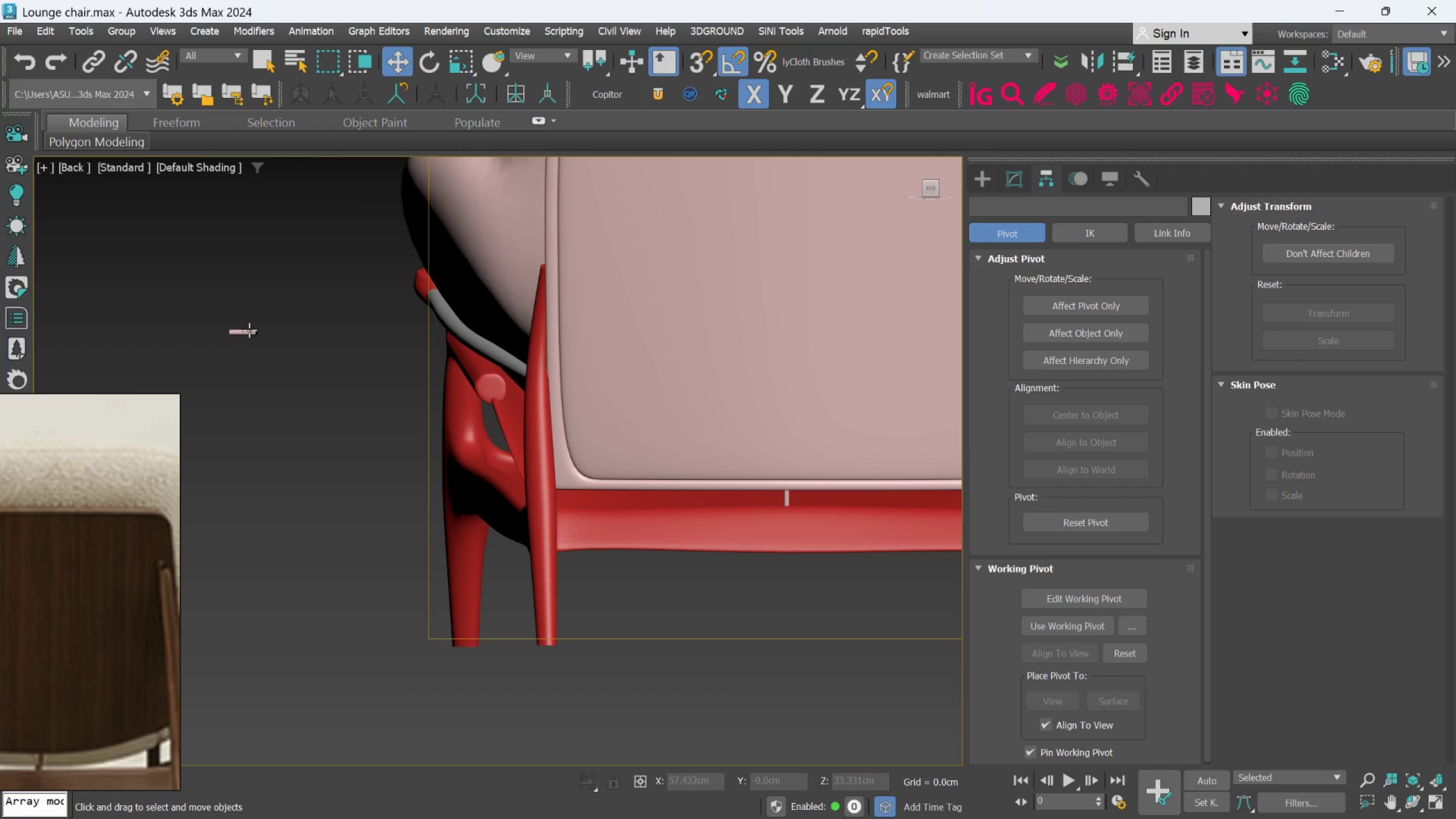 
left_click([249, 330])
 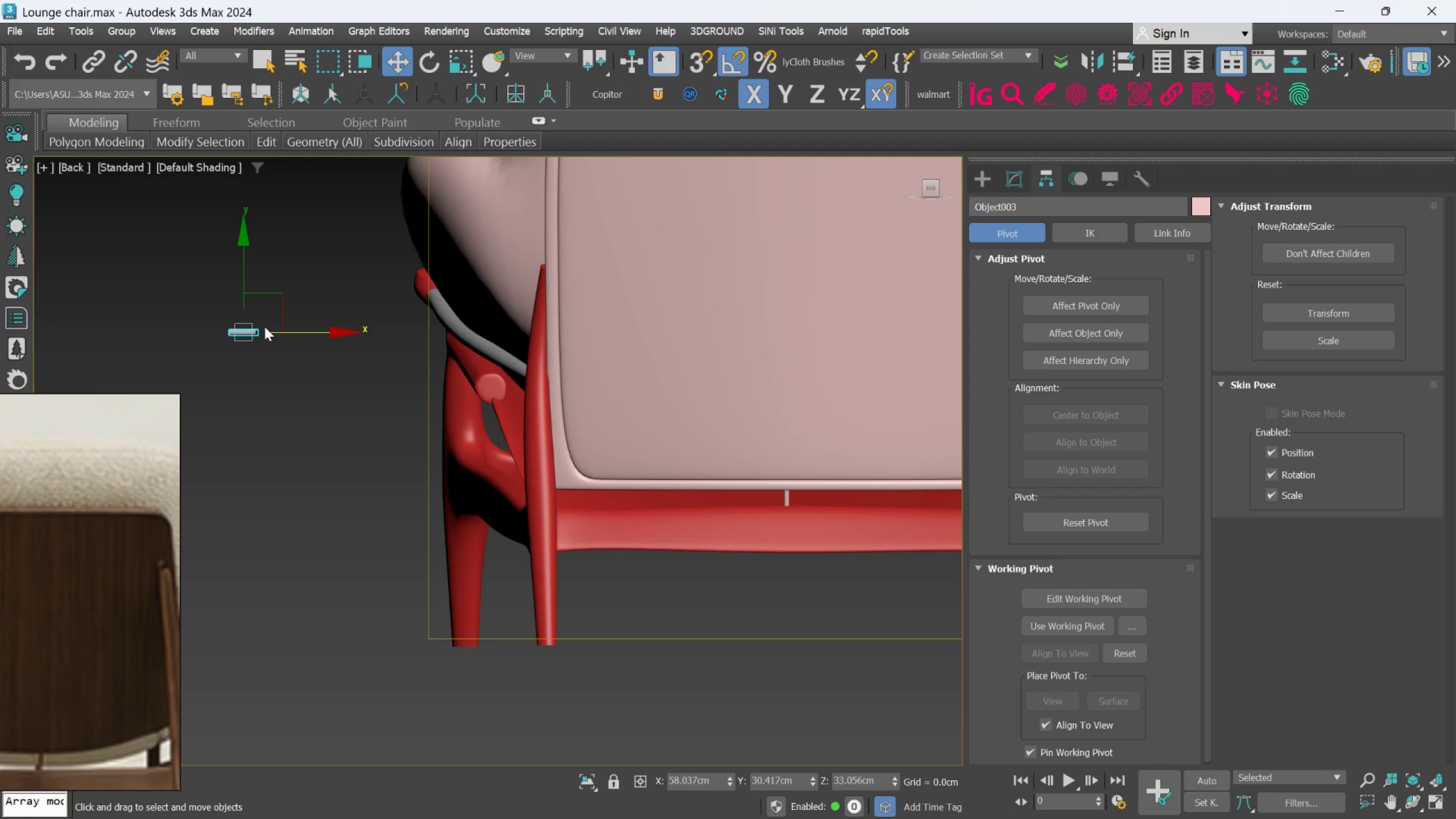 
hold_key(key=AltLeft, duration=1.51)
 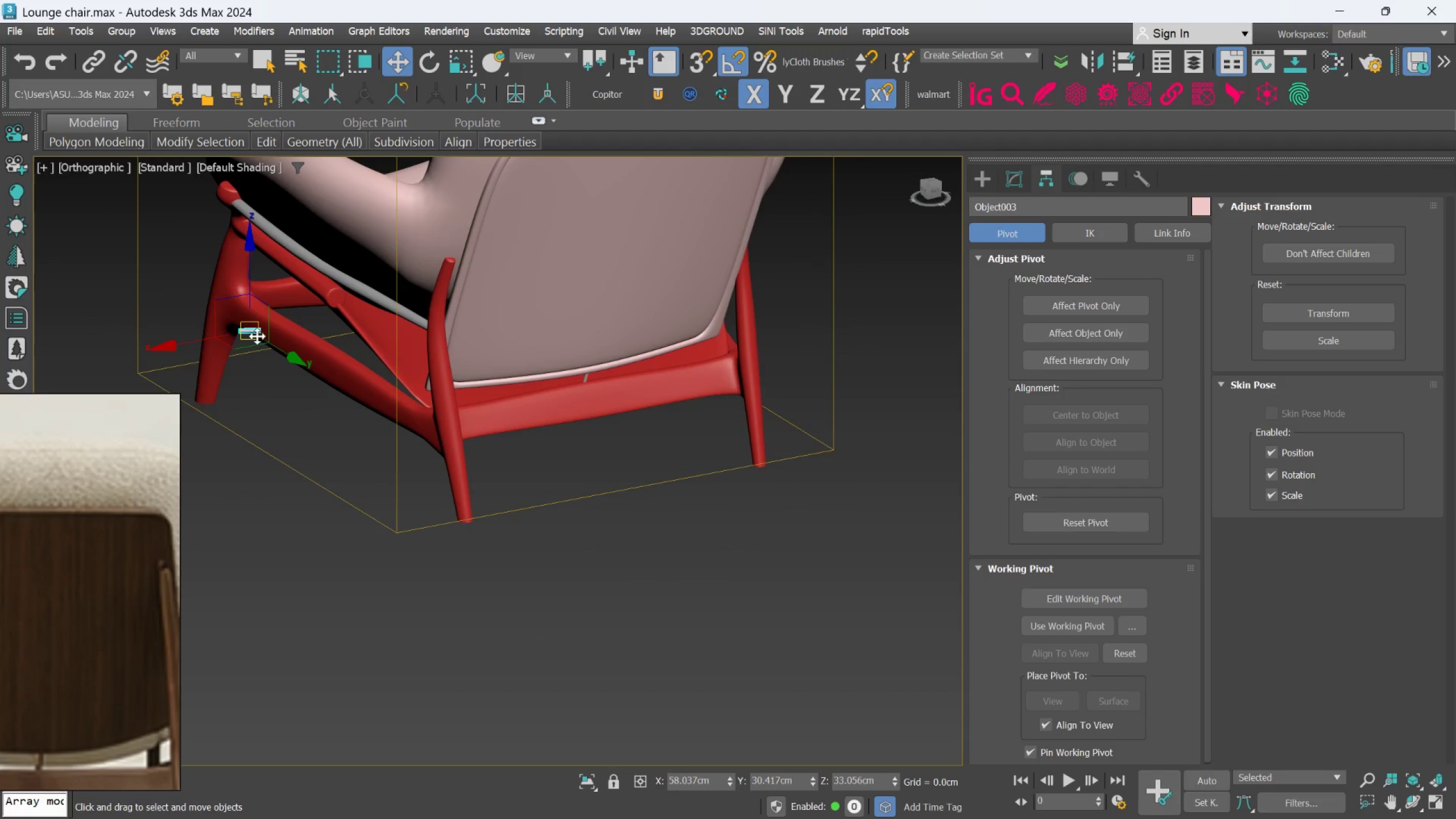 
scroll: coordinate [264, 326], scroll_direction: down, amount: 1.0
 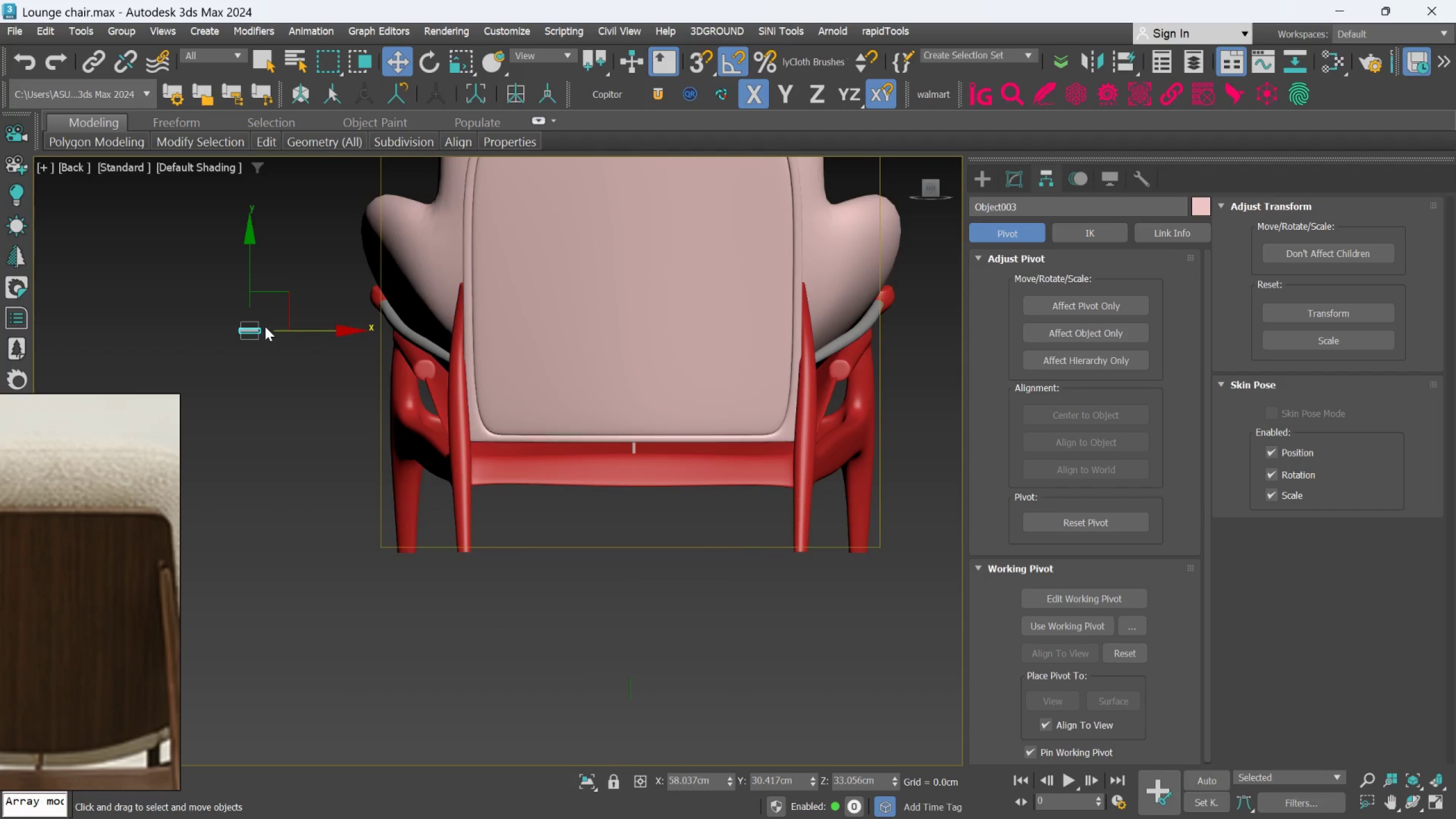 
key(Alt+AltLeft)
 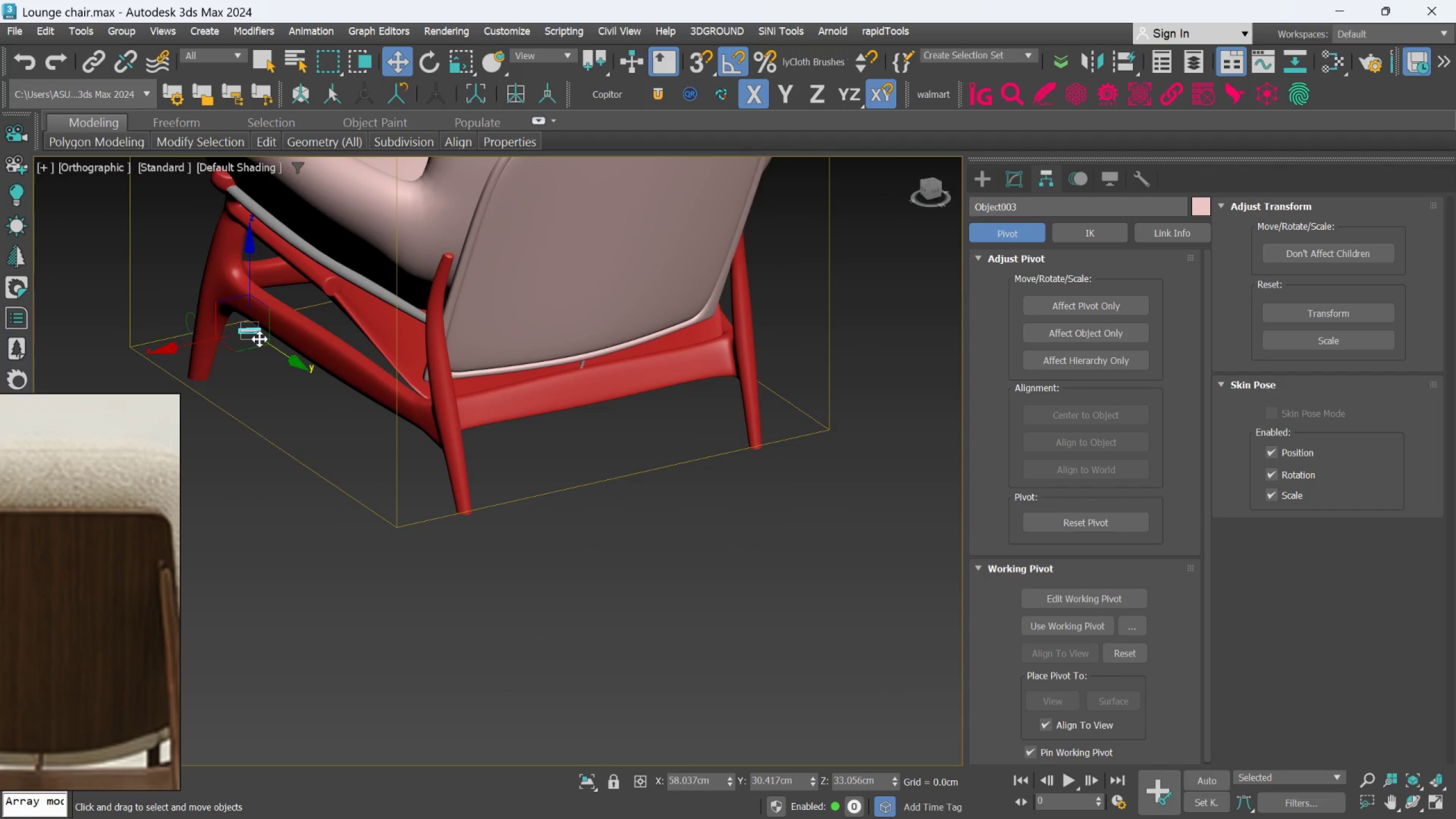 
key(L)
 